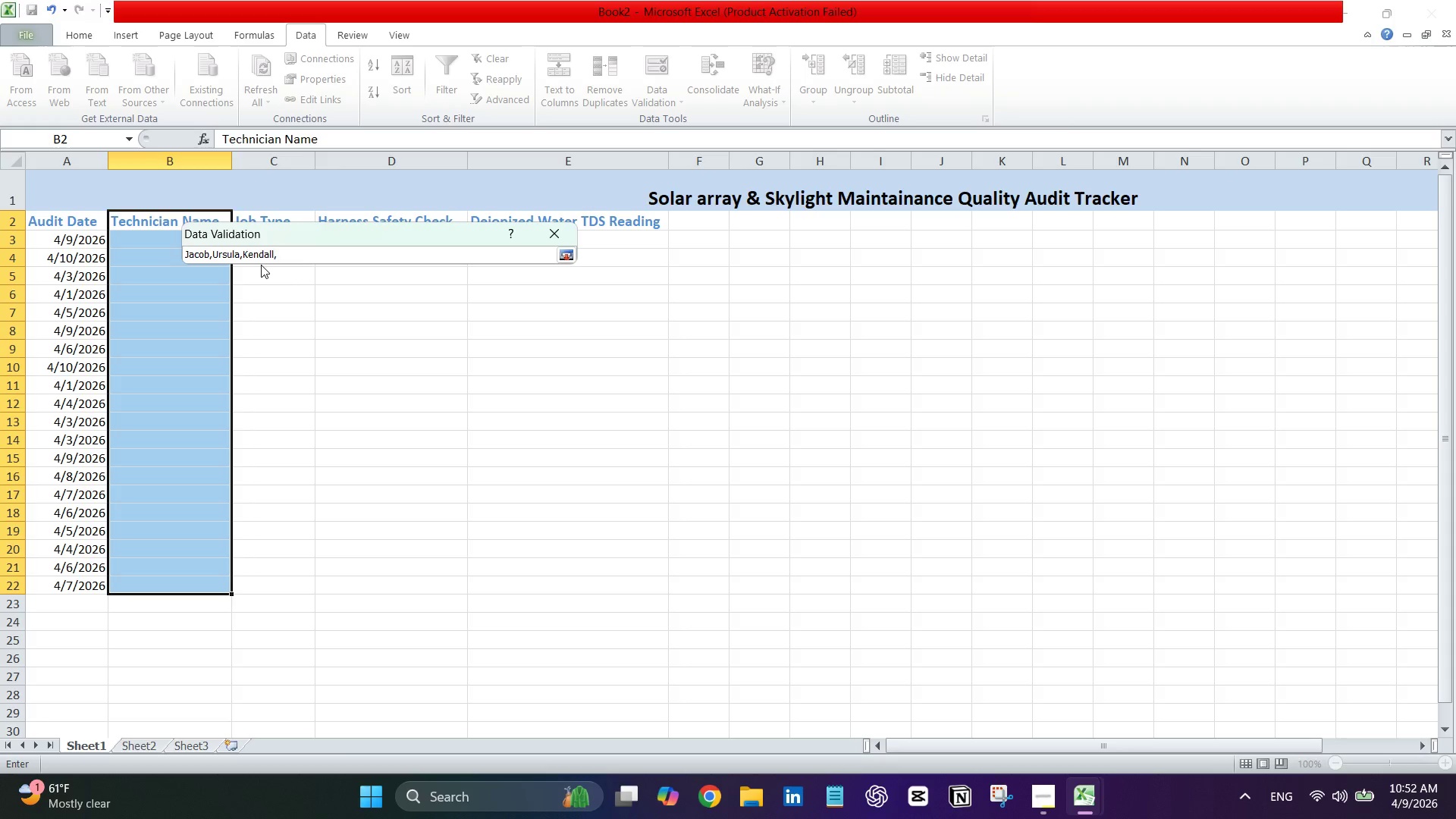 
type(Mark)
 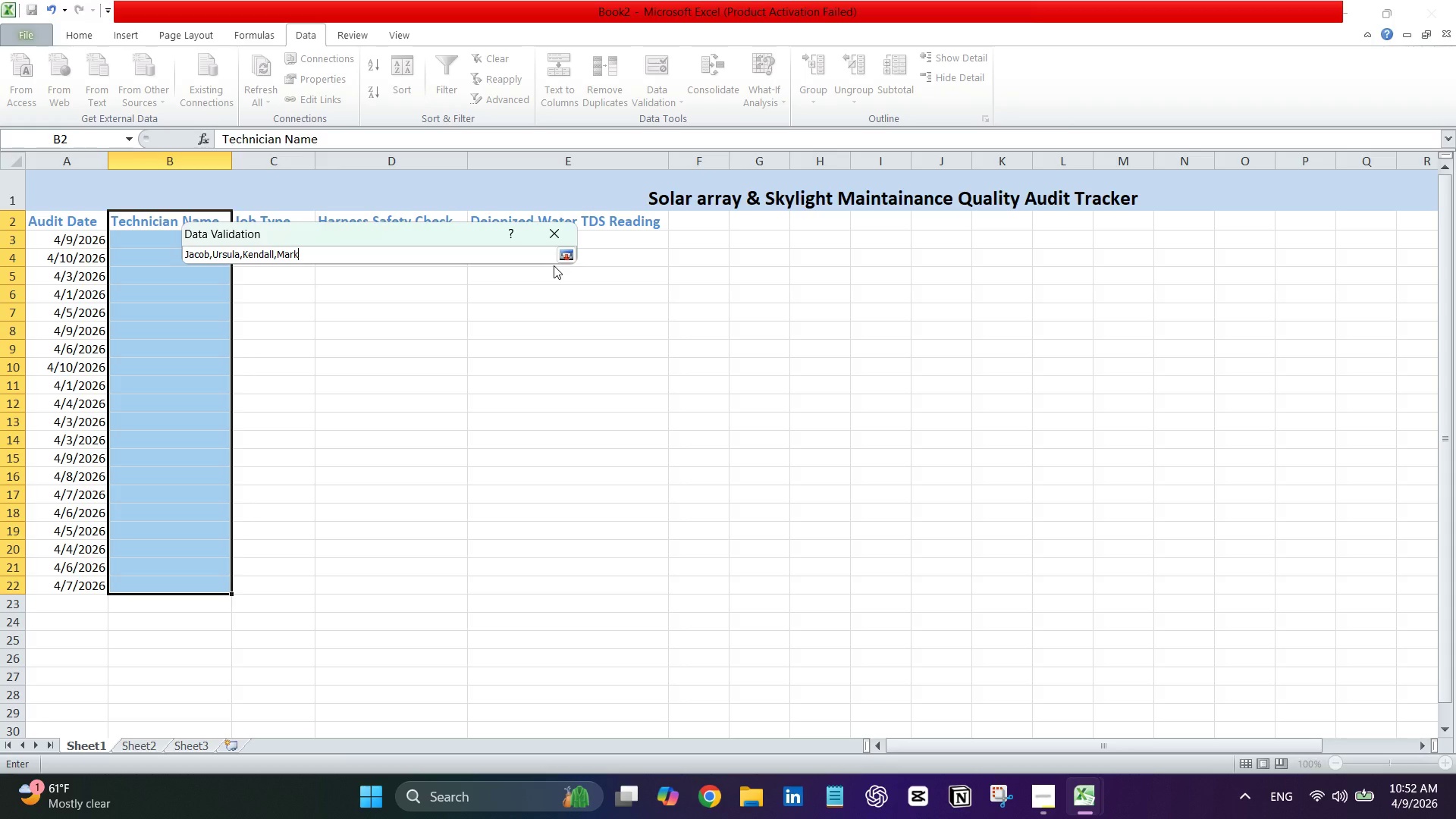 
wait(5.83)
 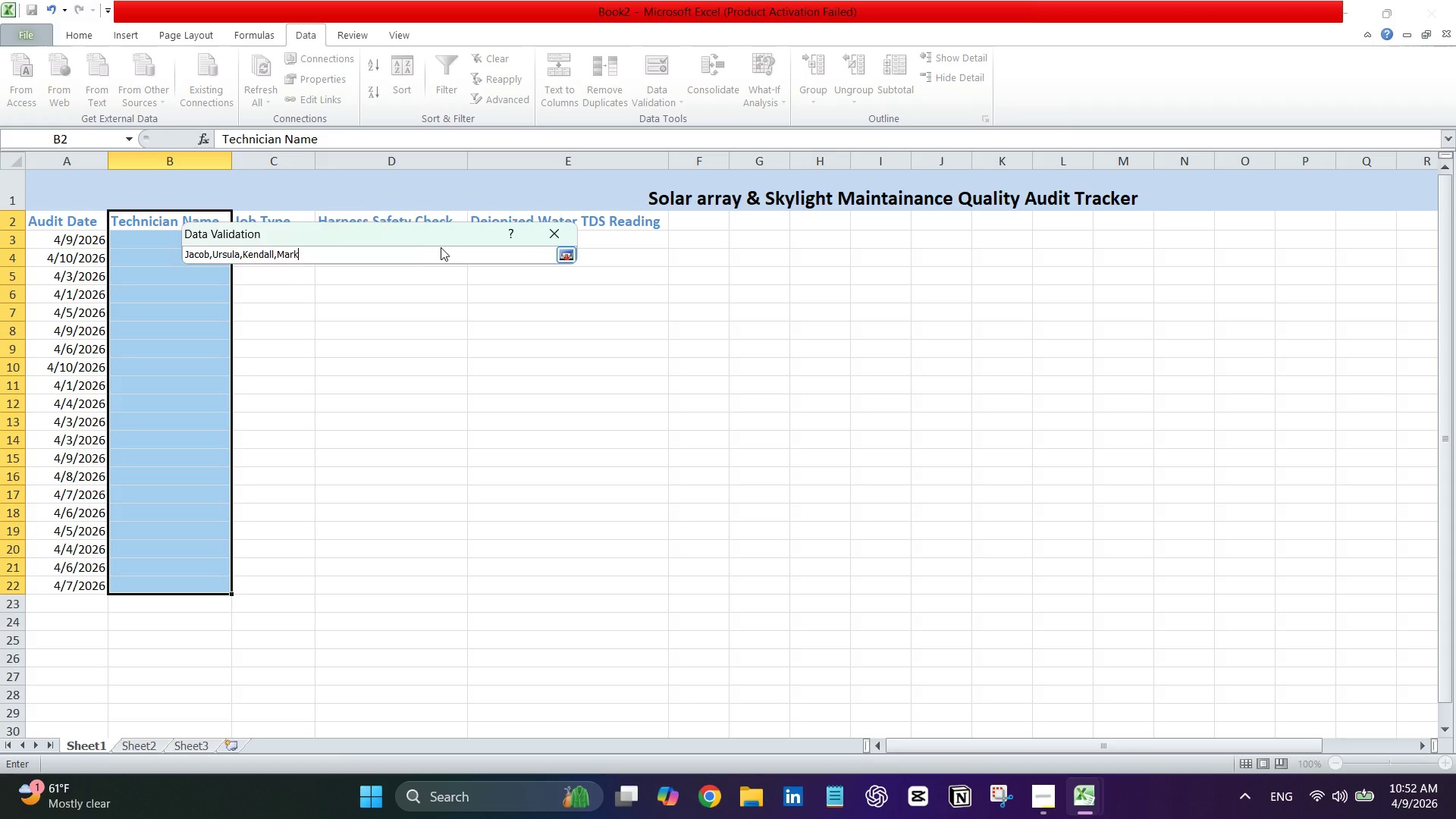 
key(Enter)
 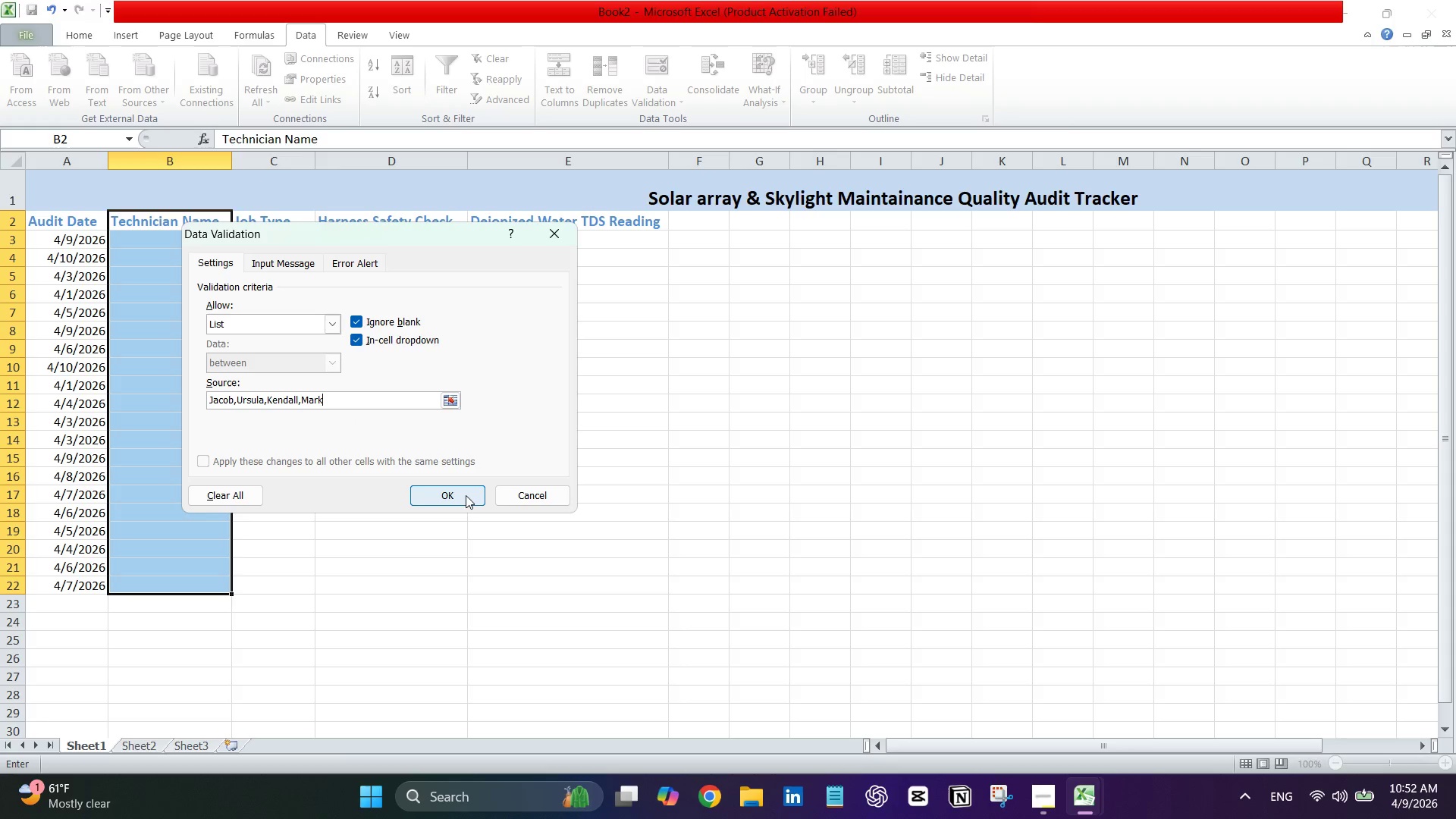 
wait(5.14)
 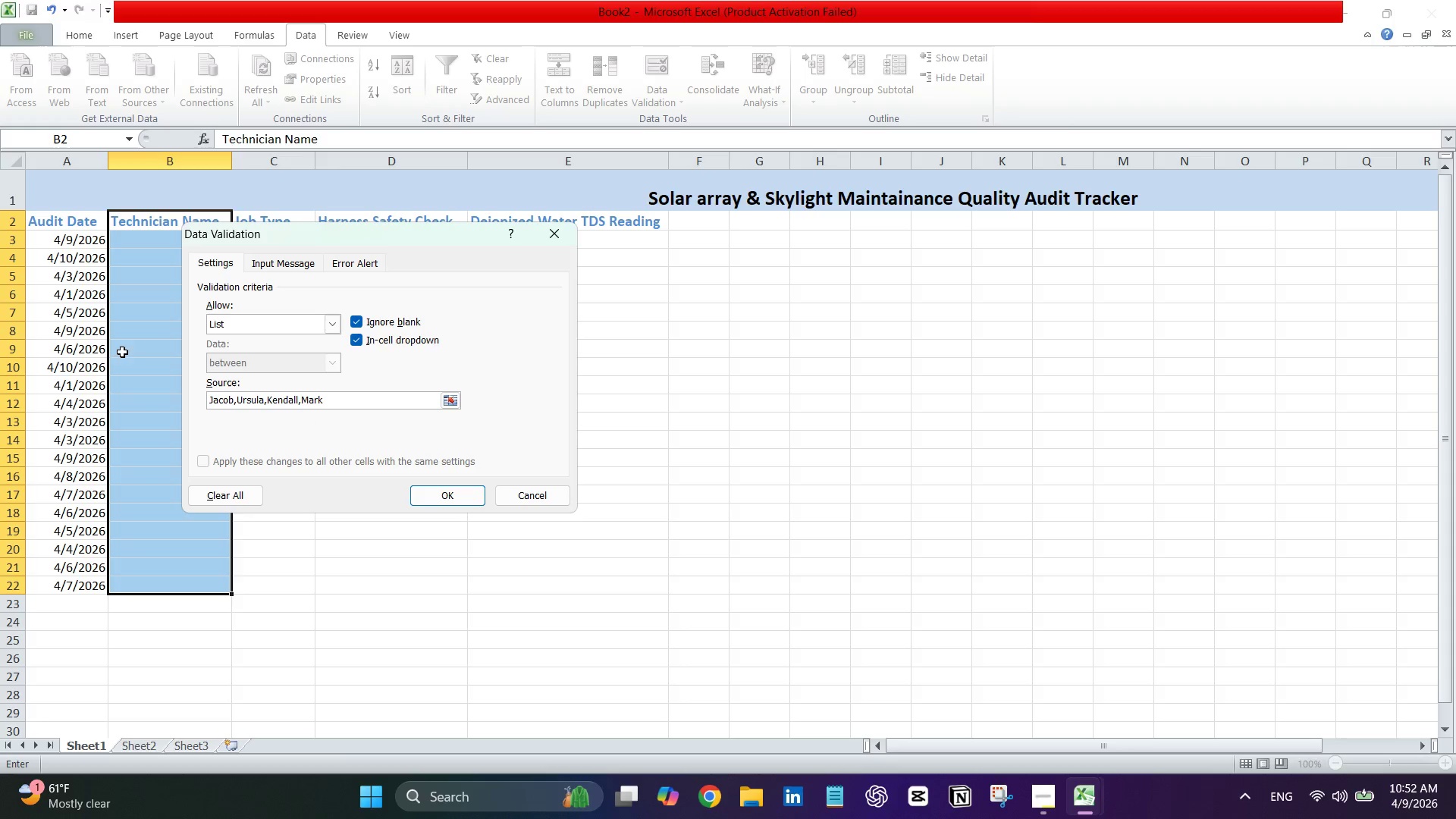 
left_click([466, 500])
 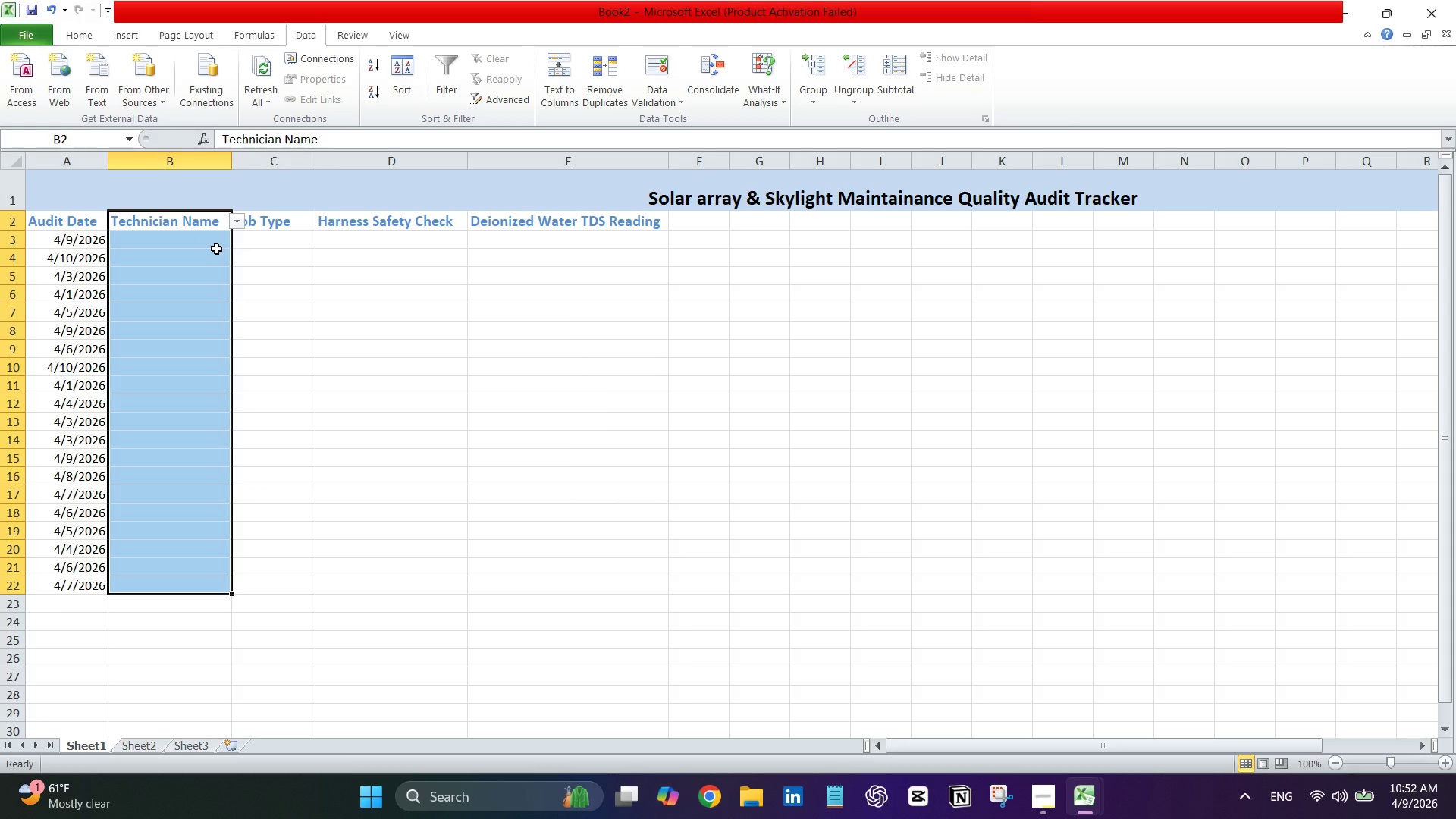 
left_click([216, 246])
 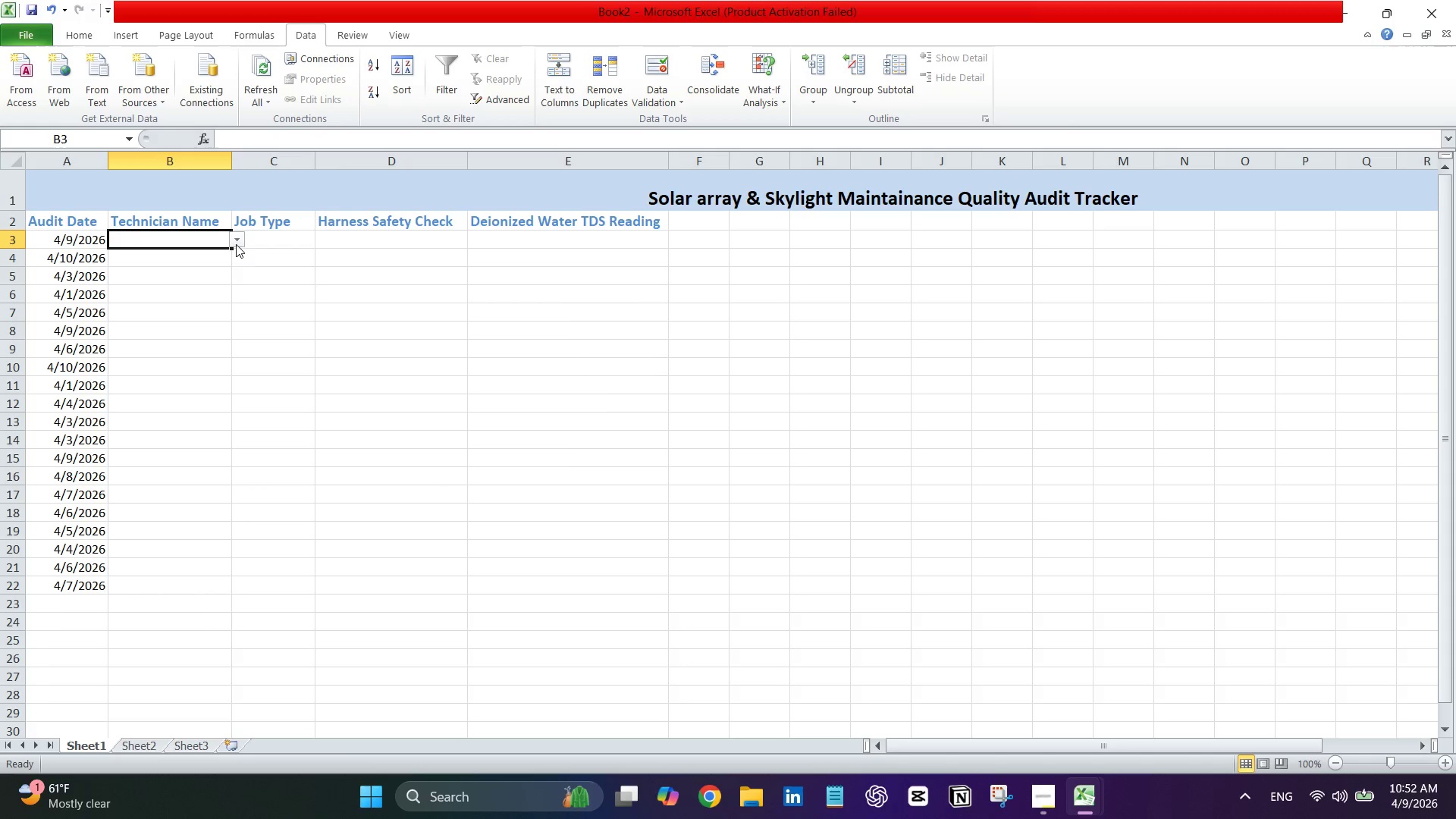 
left_click([238, 244])
 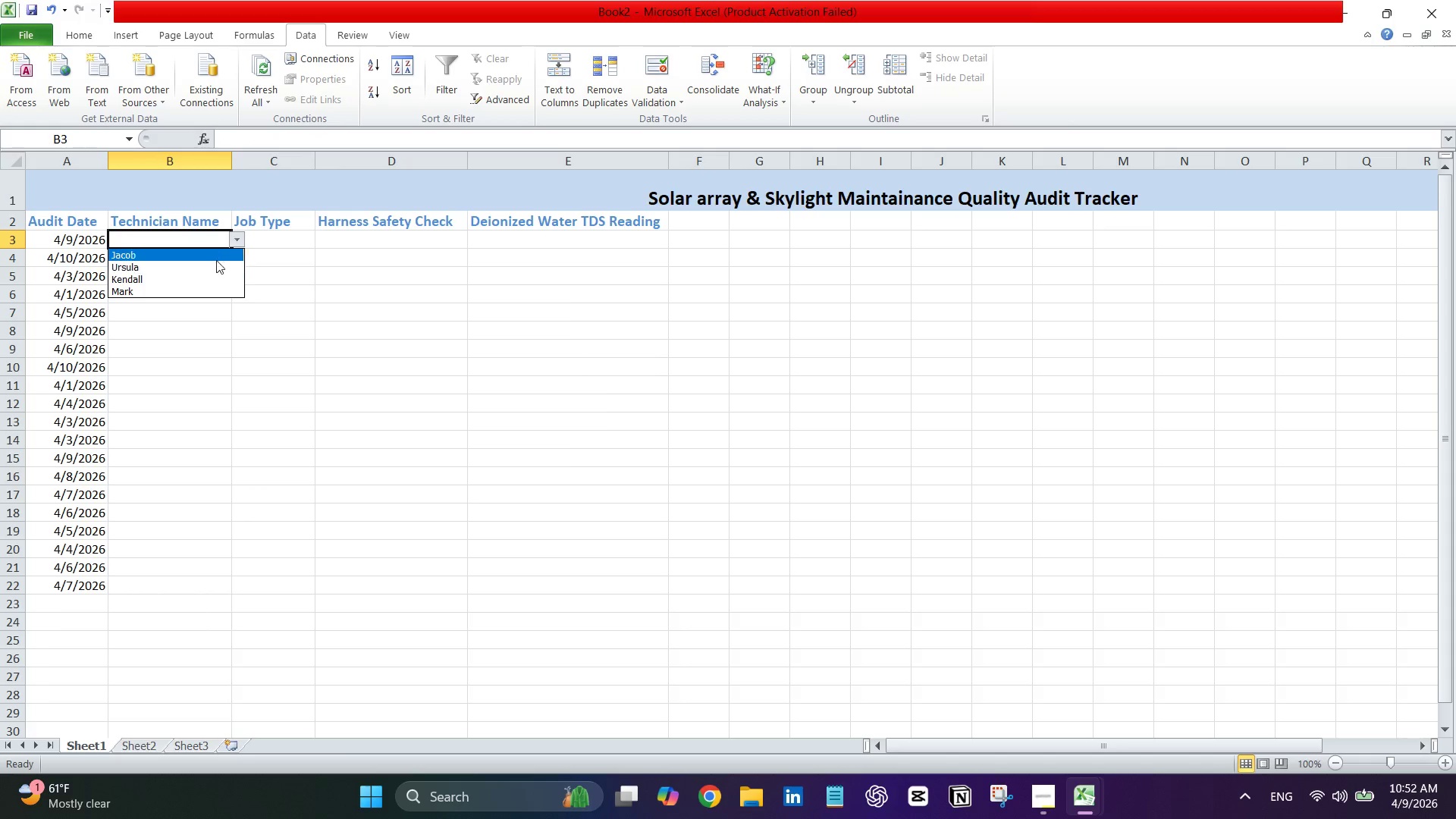 
left_click([214, 252])
 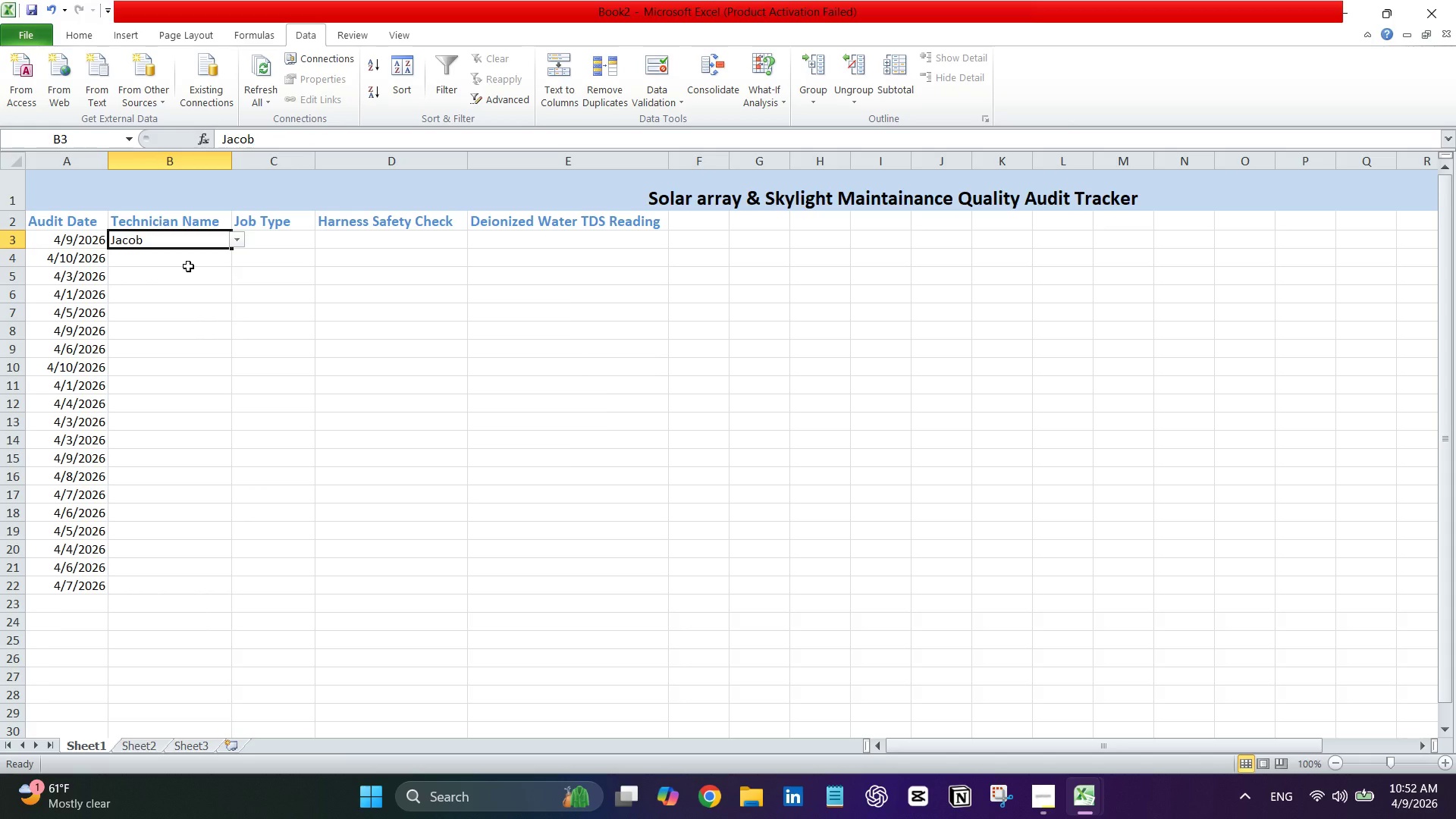 
left_click([188, 266])
 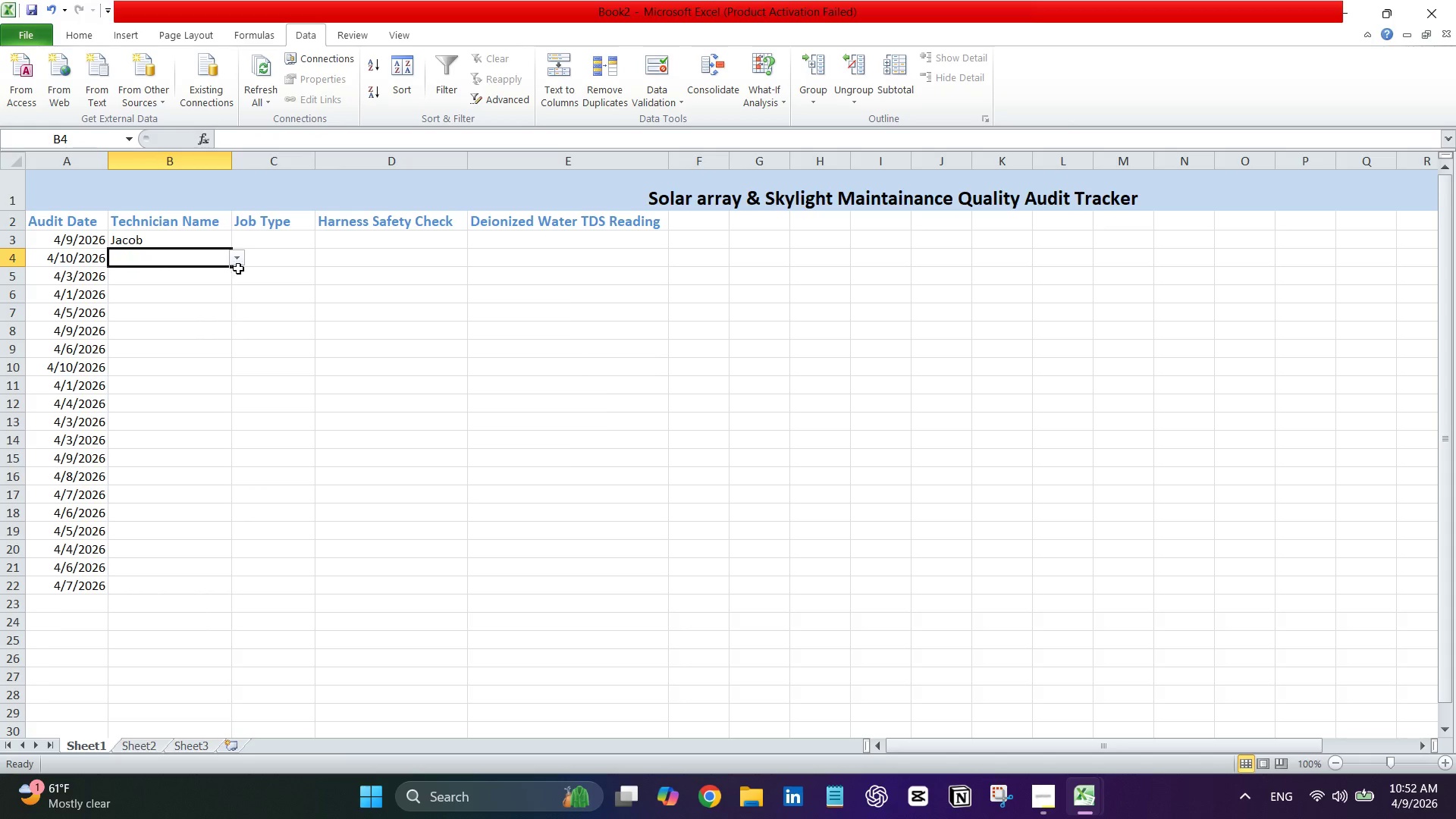 
left_click([247, 262])
 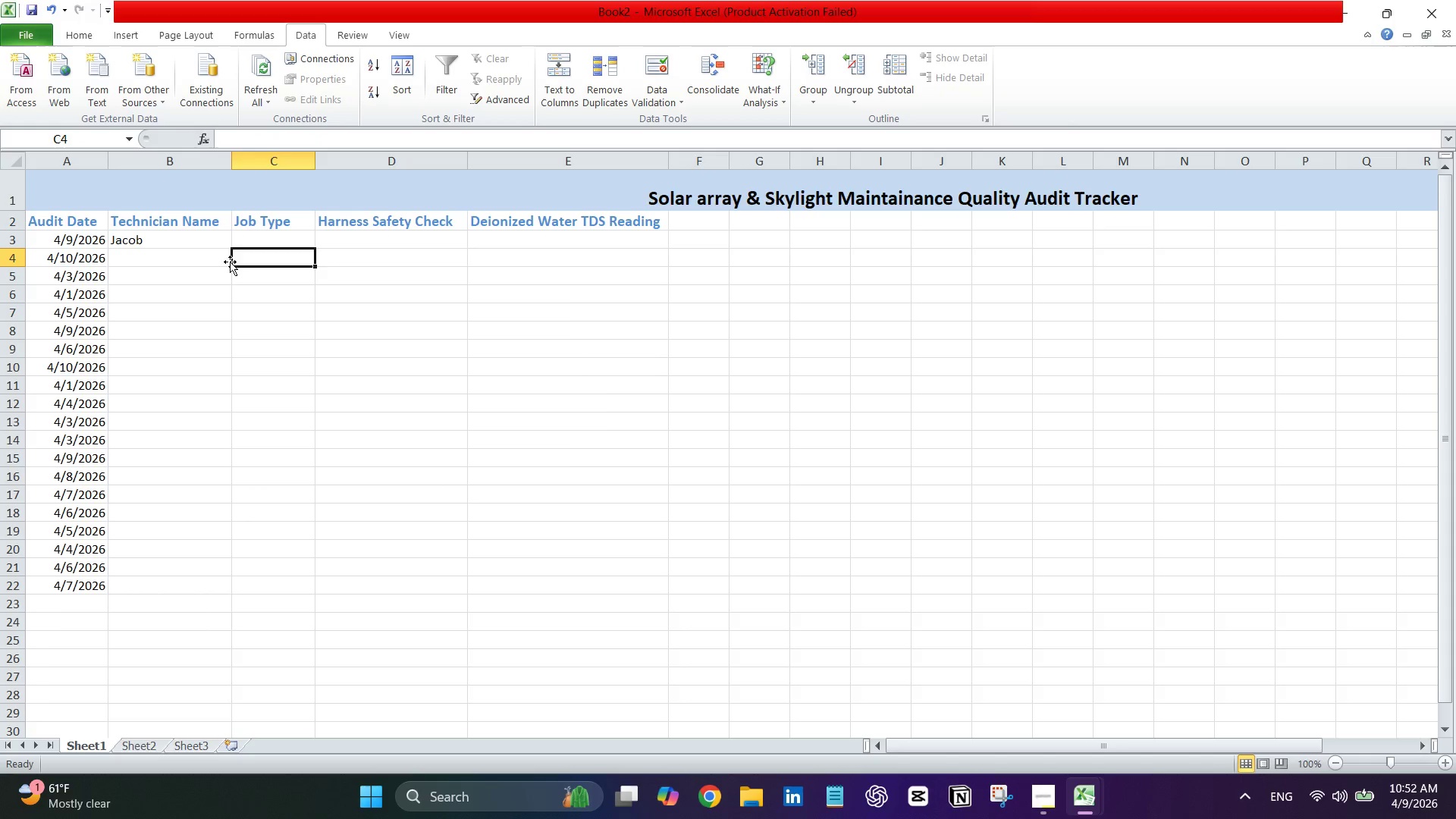 
left_click([221, 262])
 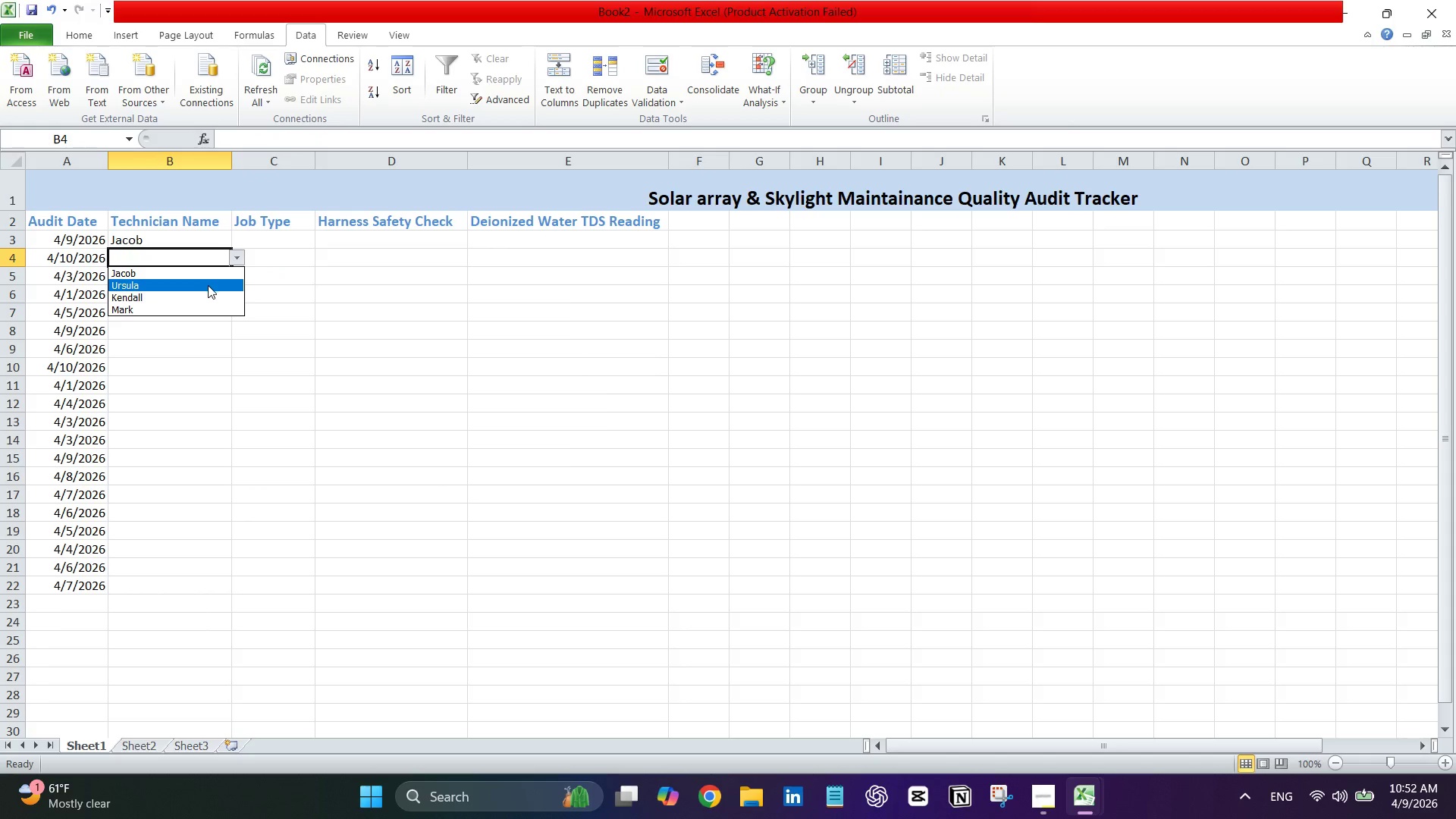 
left_click([202, 285])
 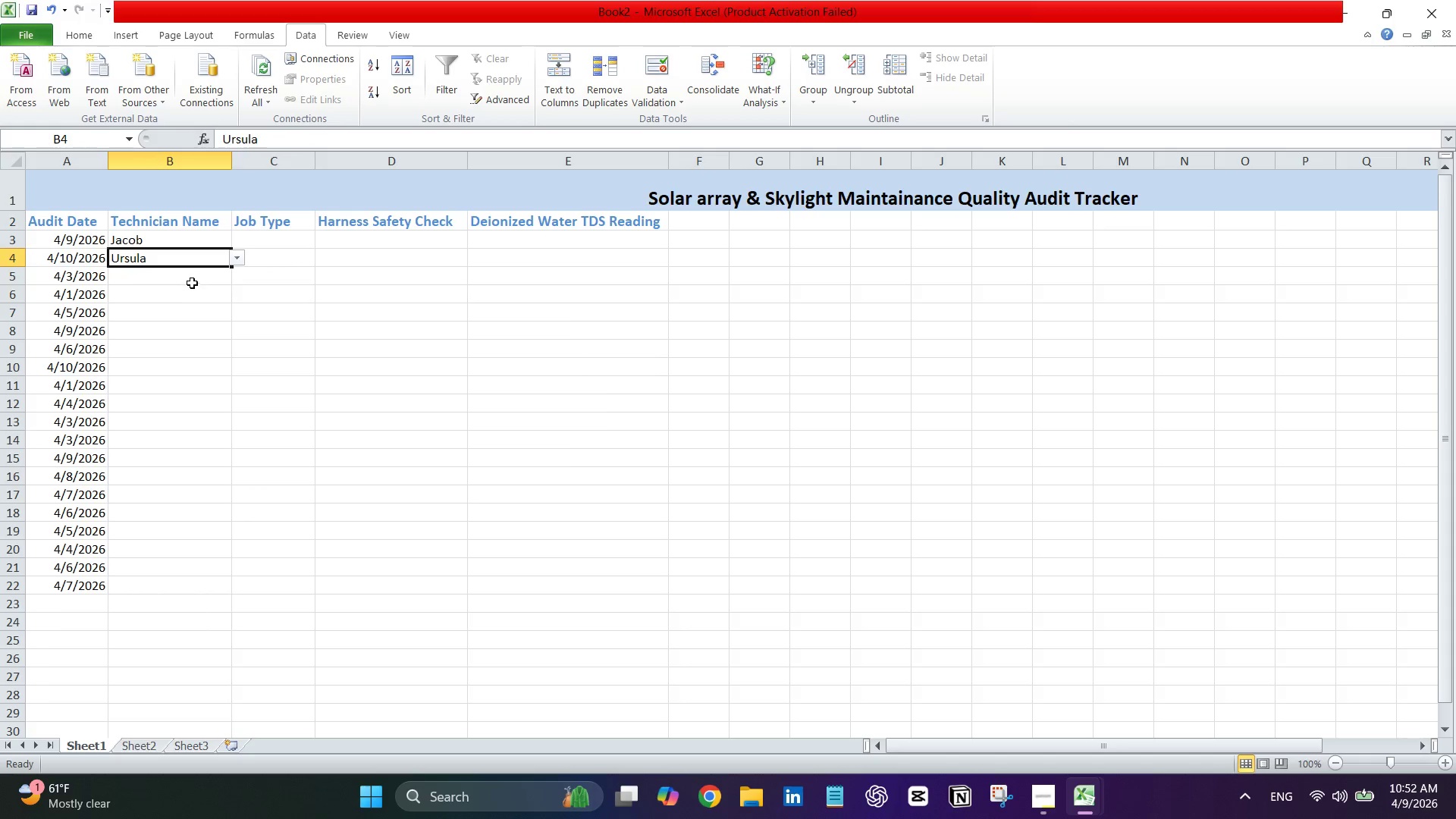 
left_click([192, 283])
 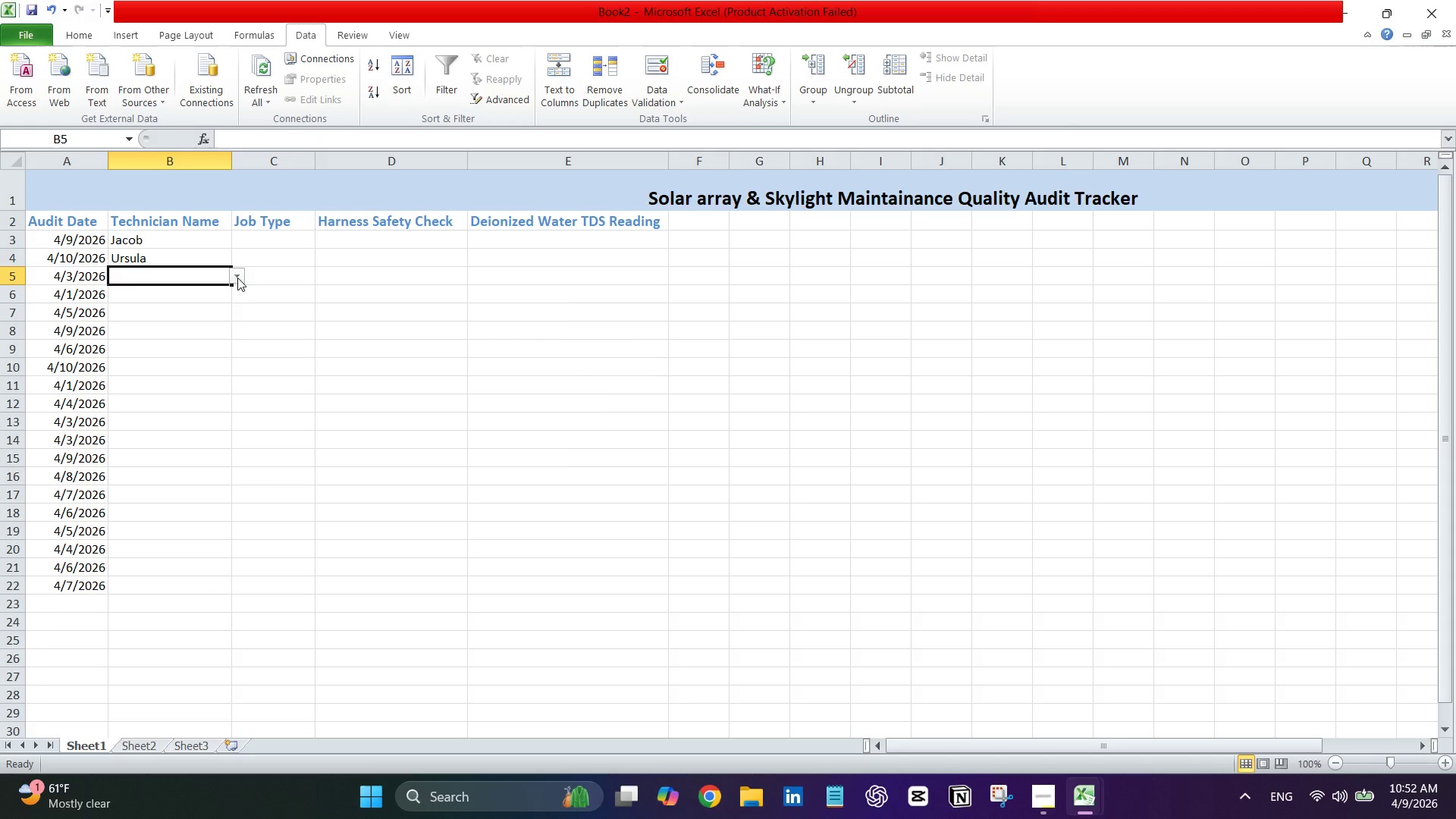 
left_click([237, 277])
 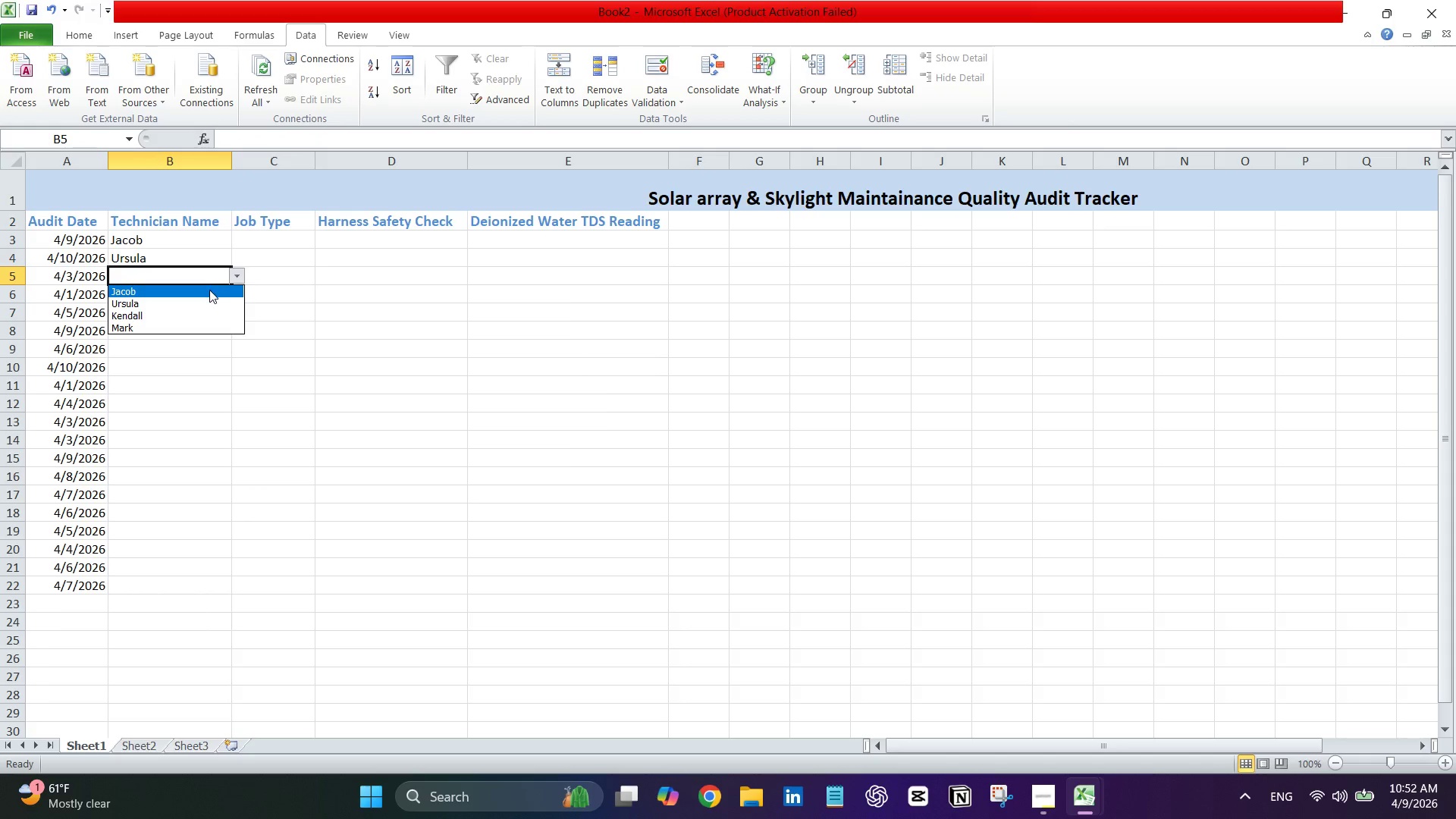 
left_click([209, 290])
 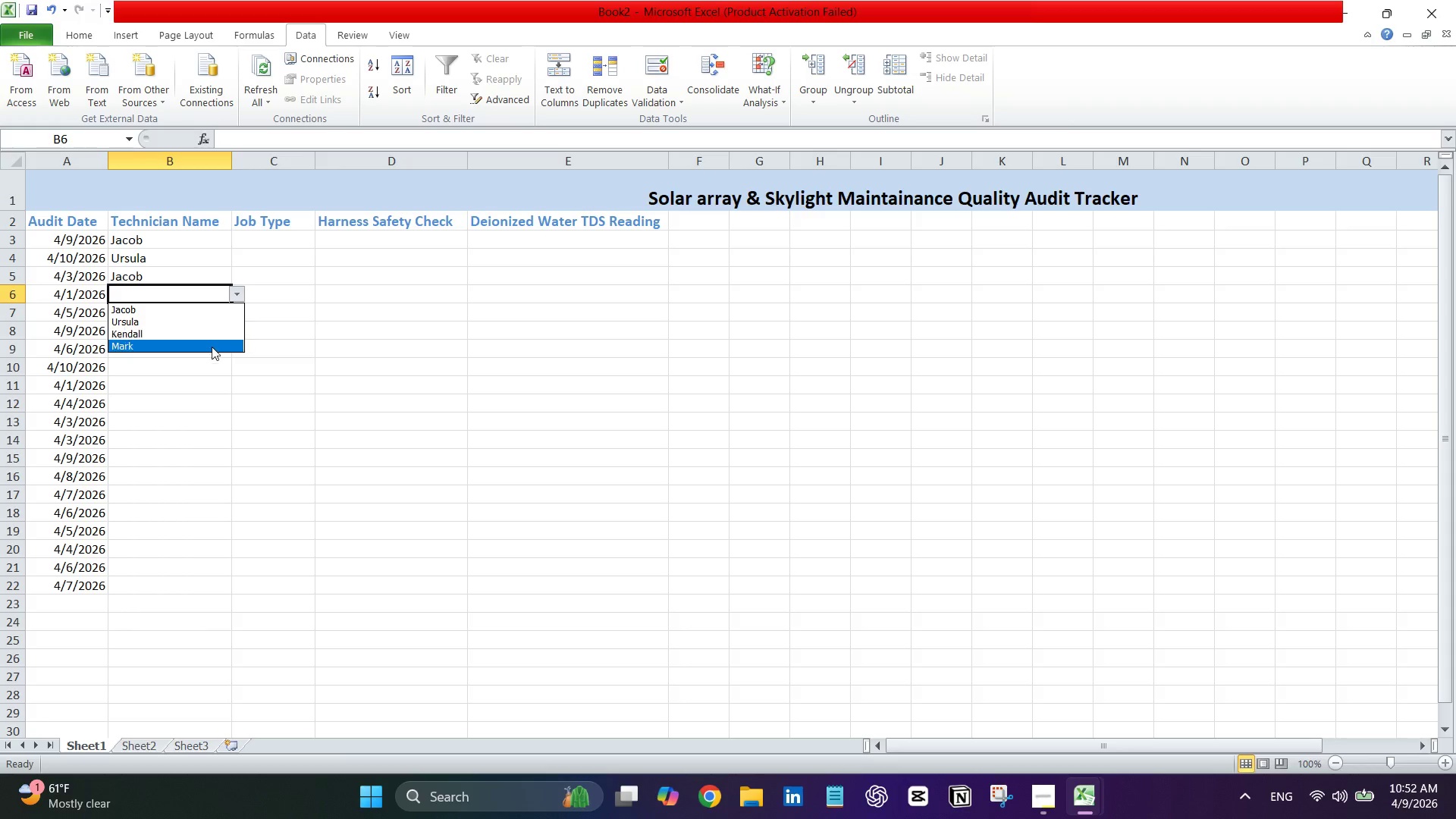 
left_click([208, 348])
 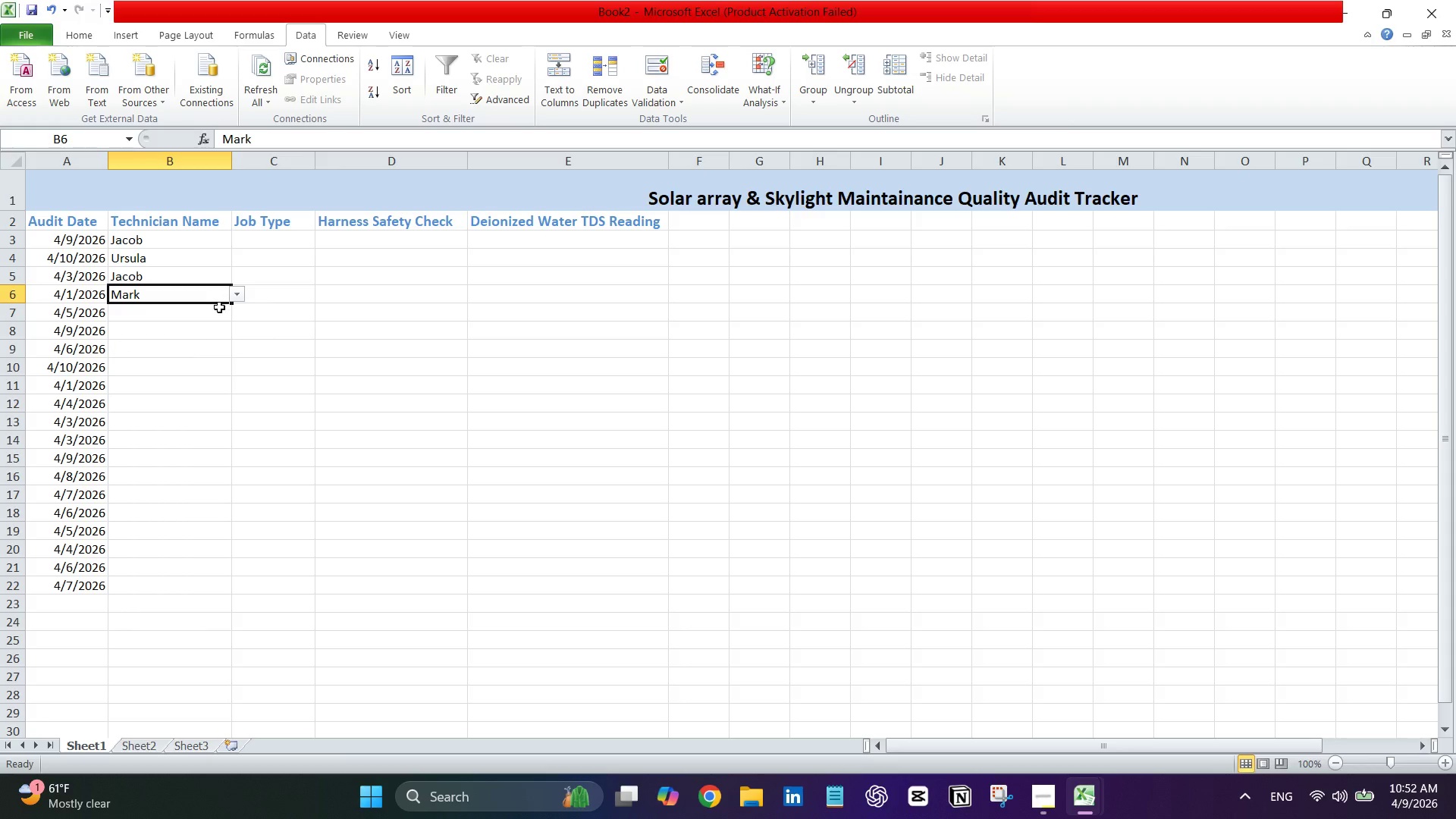 
left_click([219, 307])
 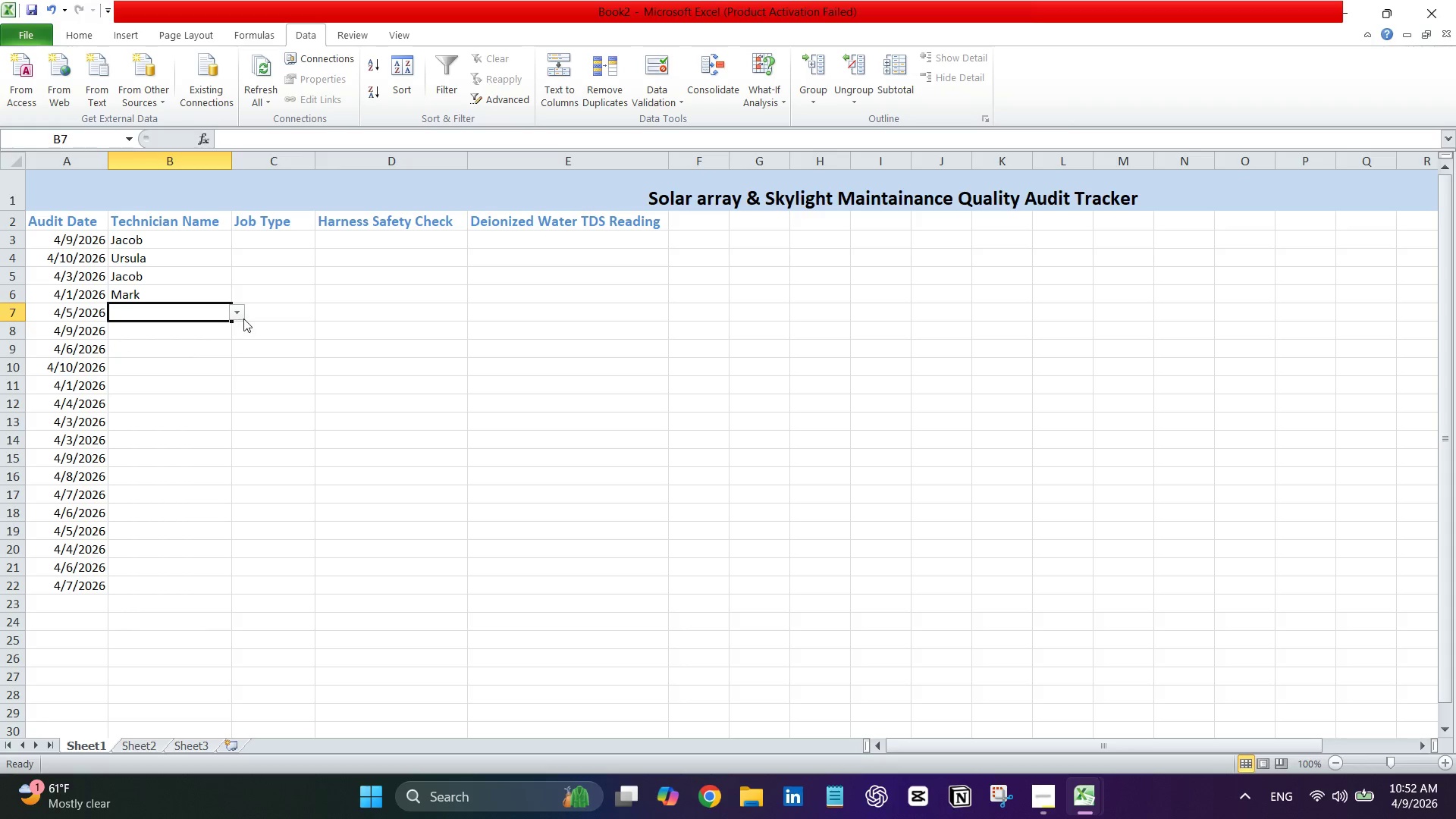 
left_click([243, 318])
 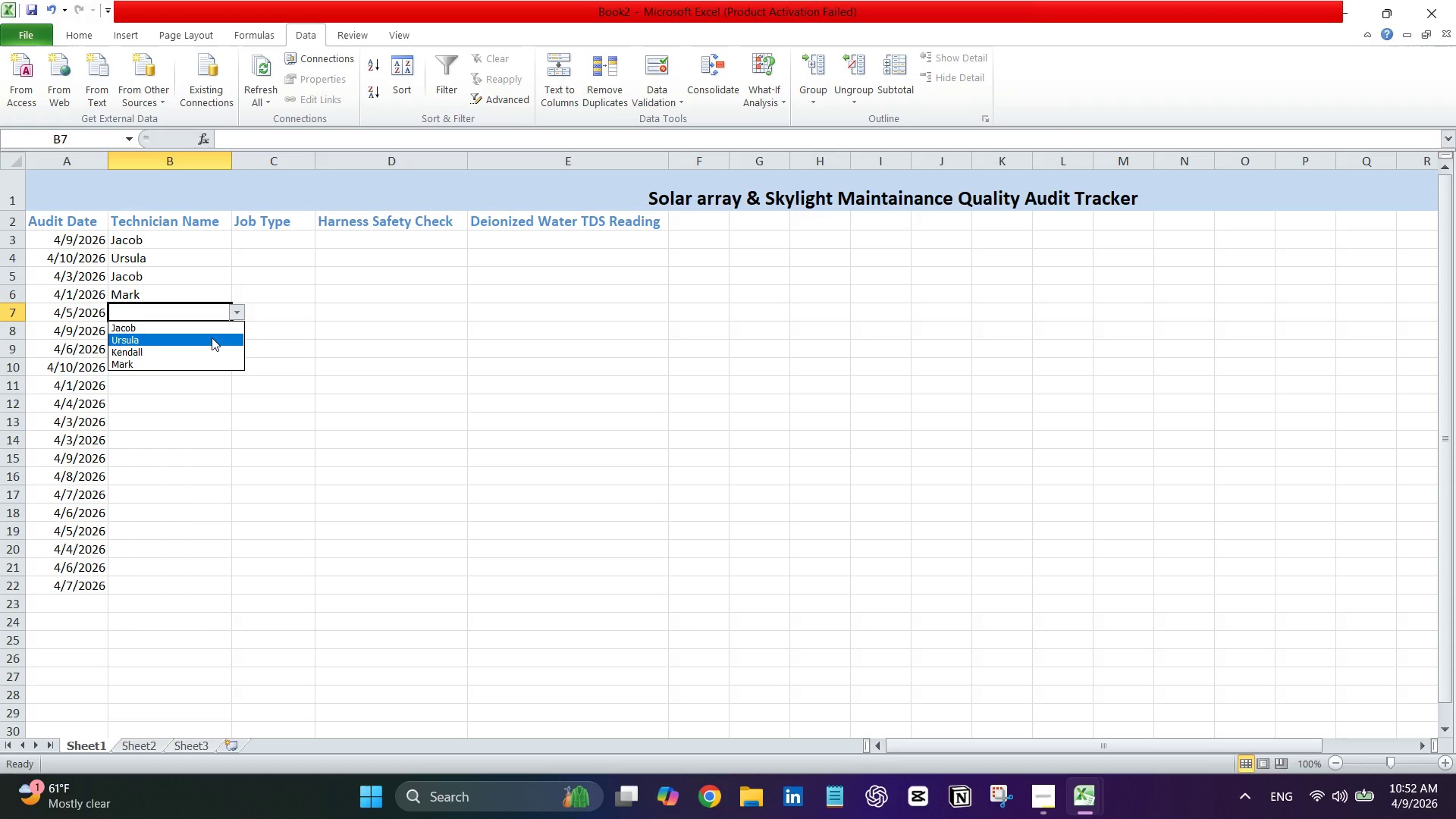 
left_click([212, 337])
 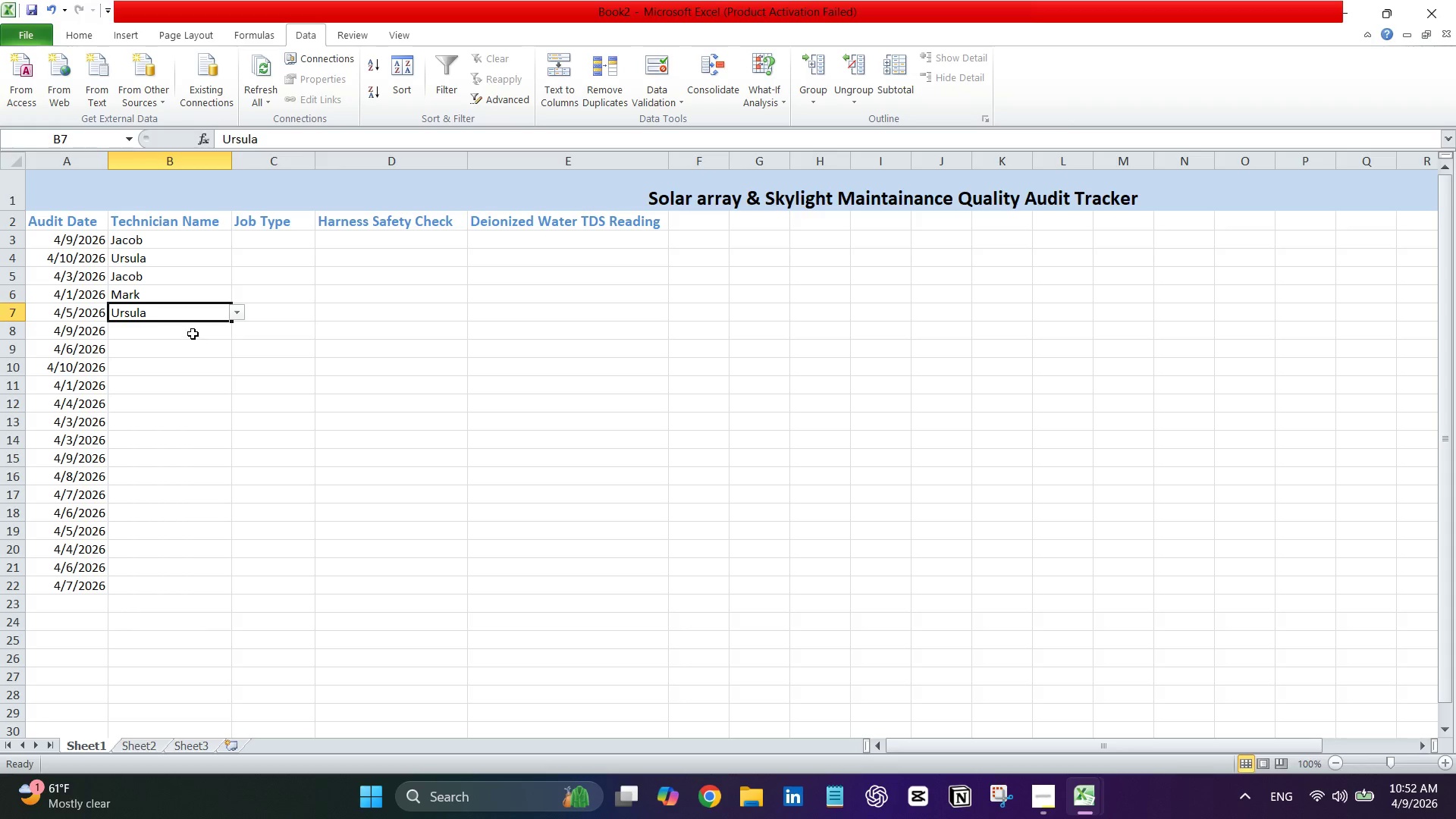 
left_click([193, 334])
 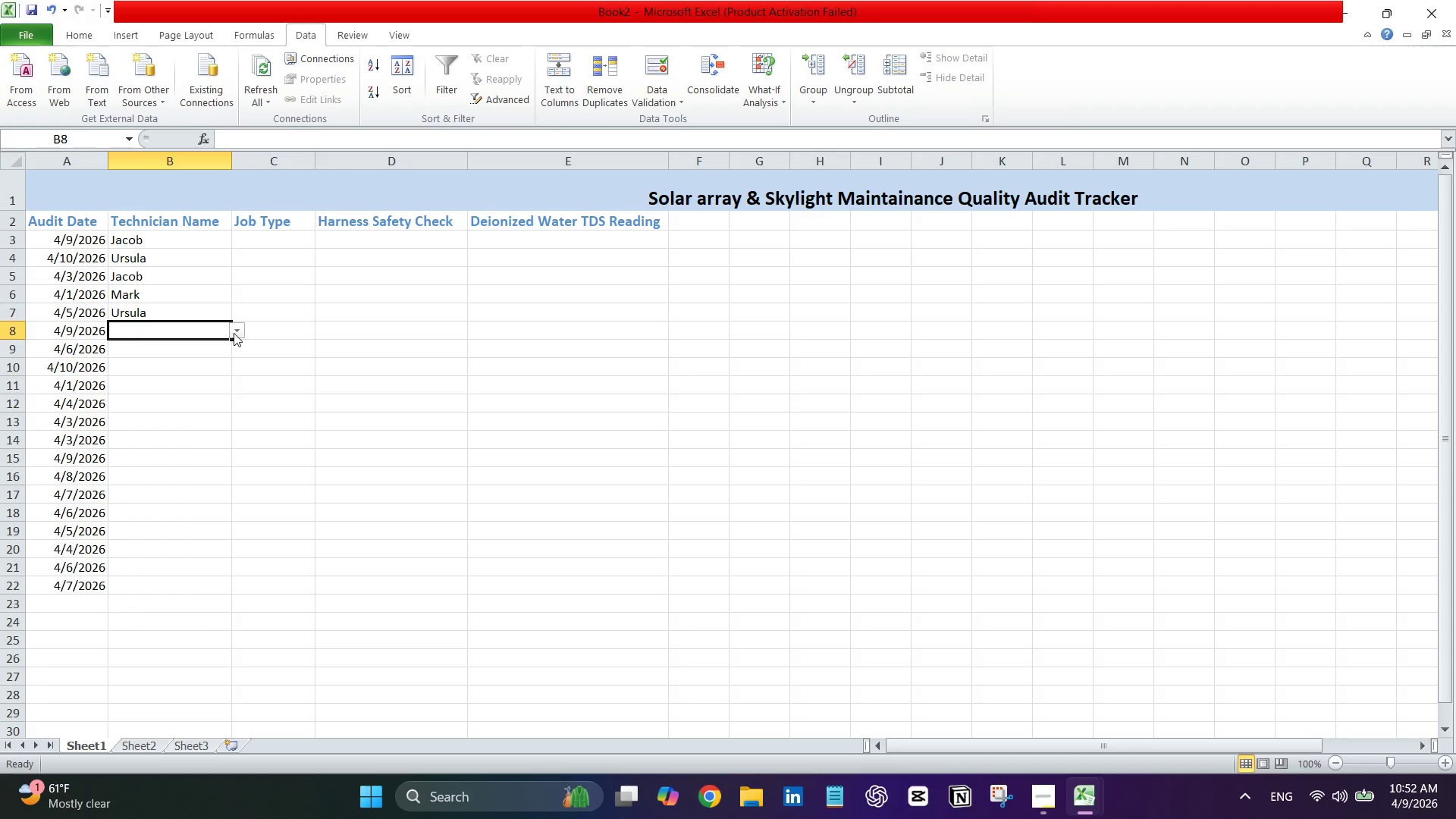 
left_click([234, 333])
 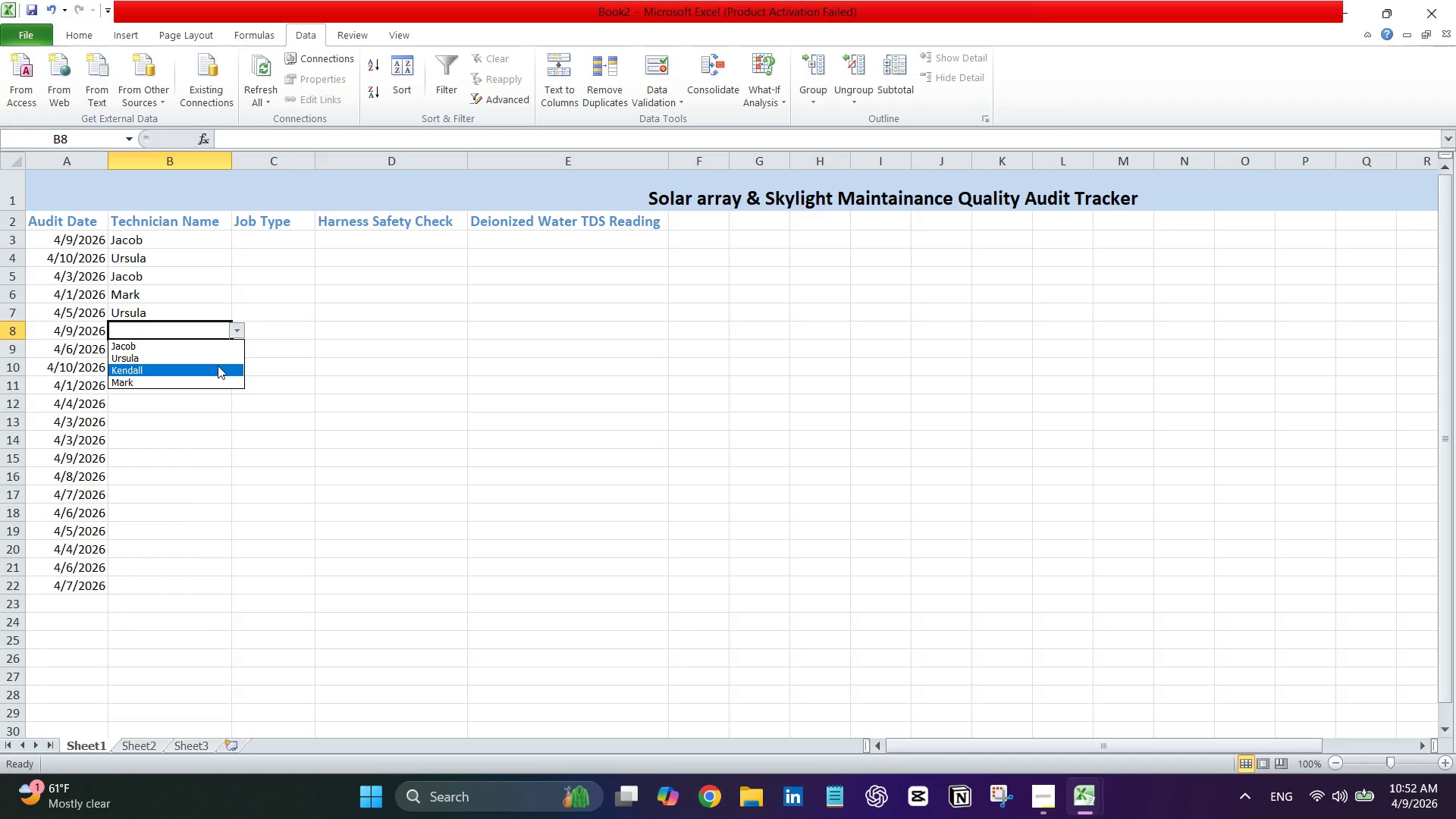 
left_click([218, 366])
 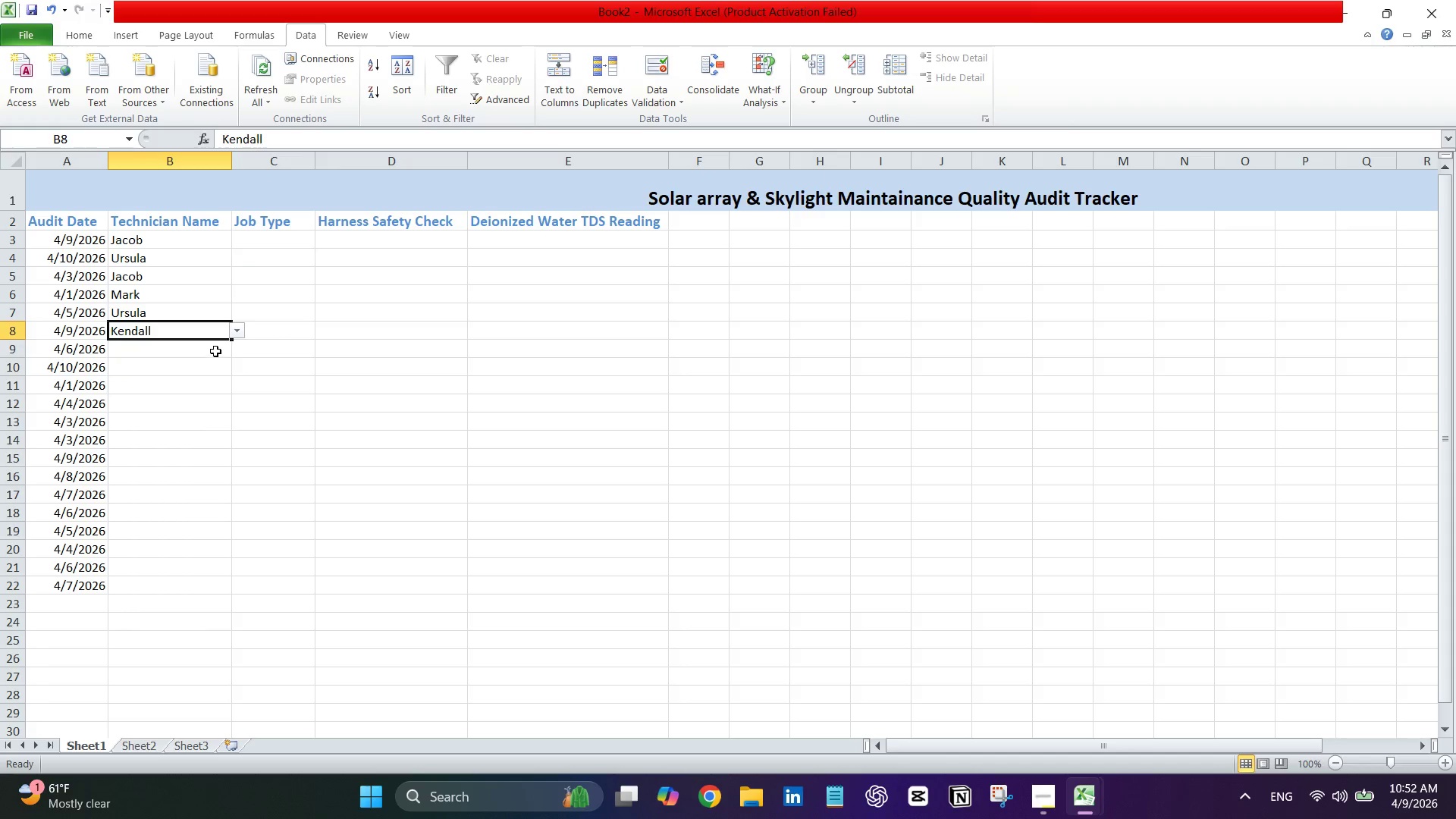 
left_click([215, 351])
 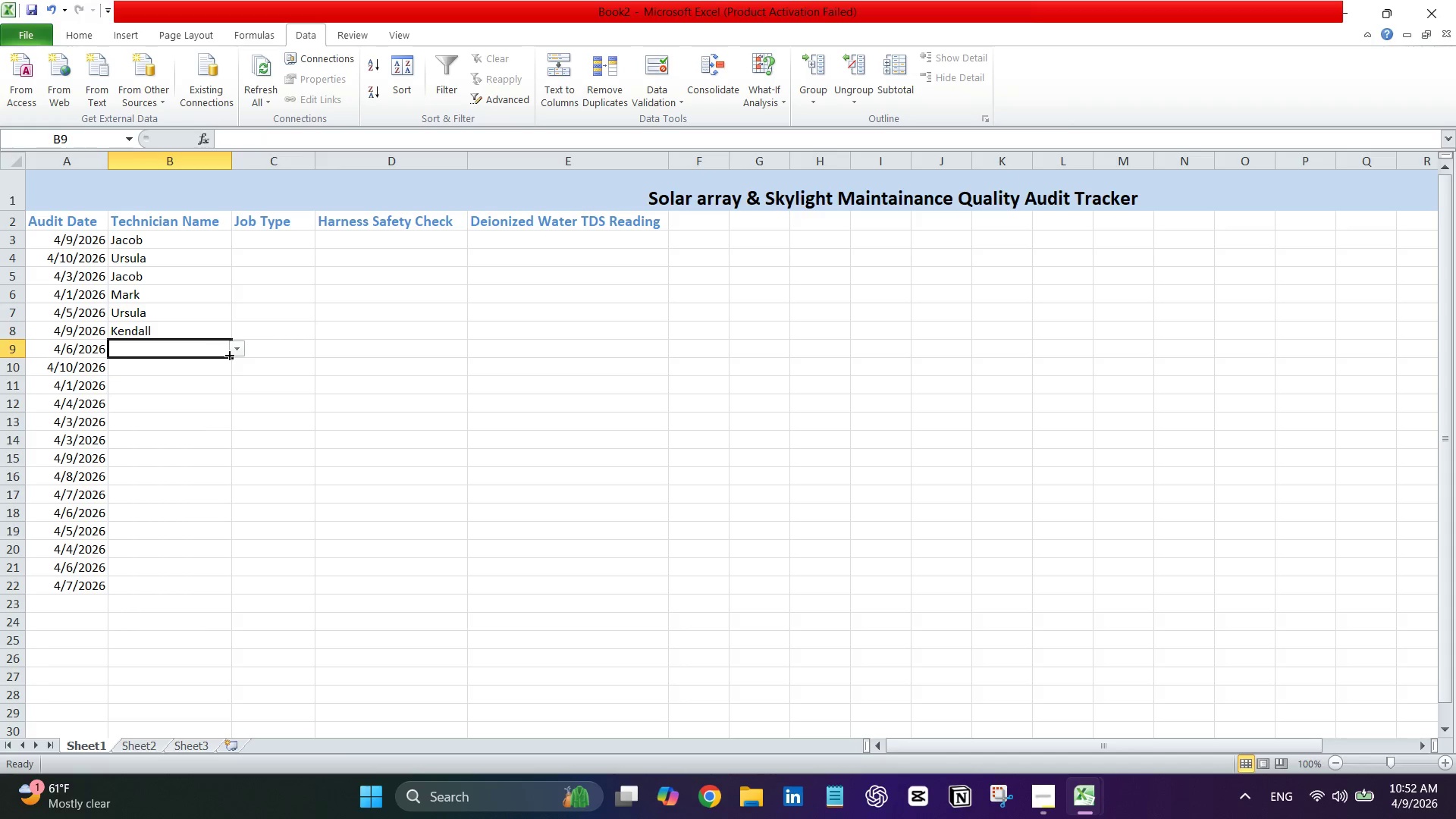 
mouse_move([216, 368])
 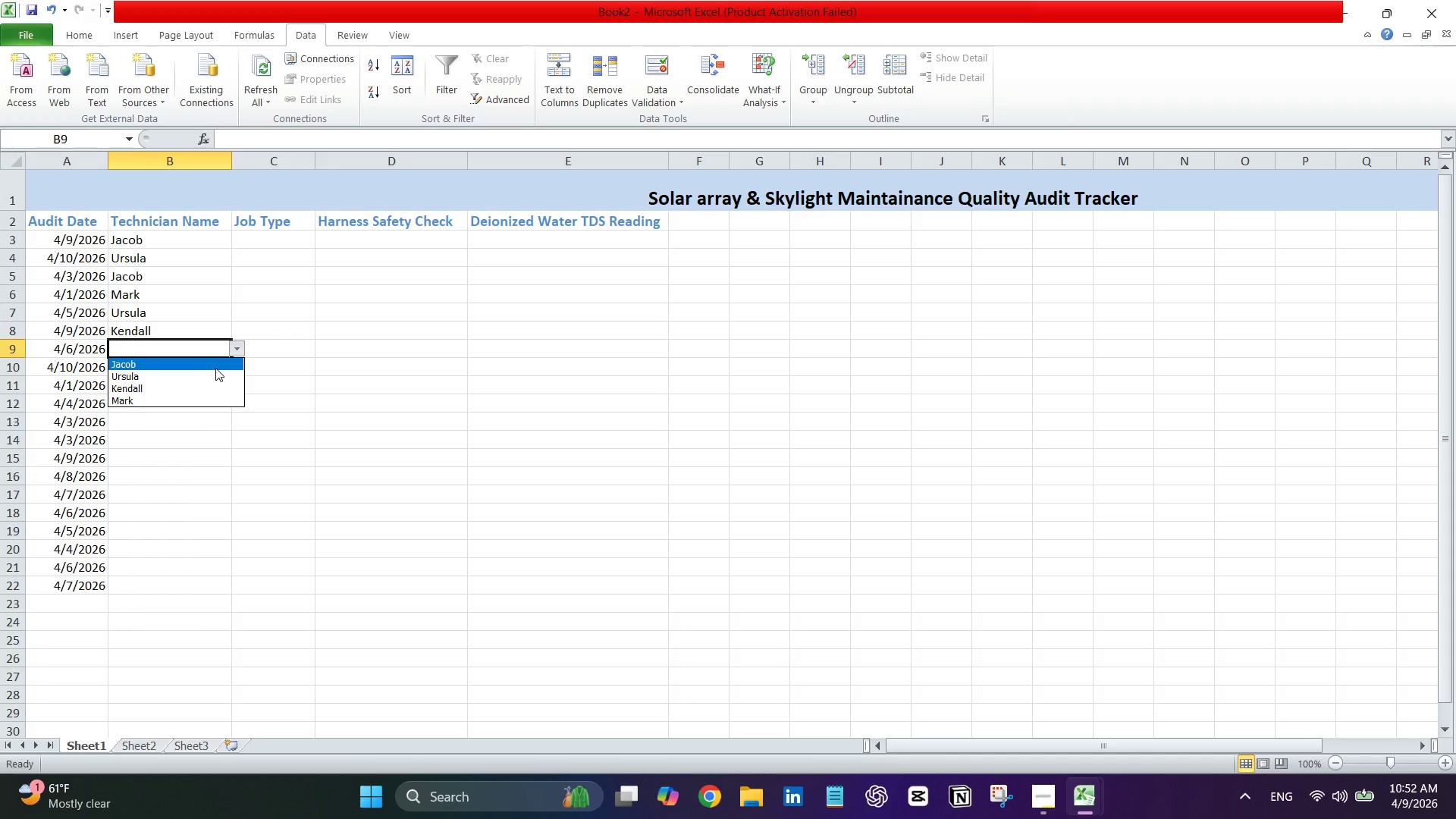 
left_click([215, 368])
 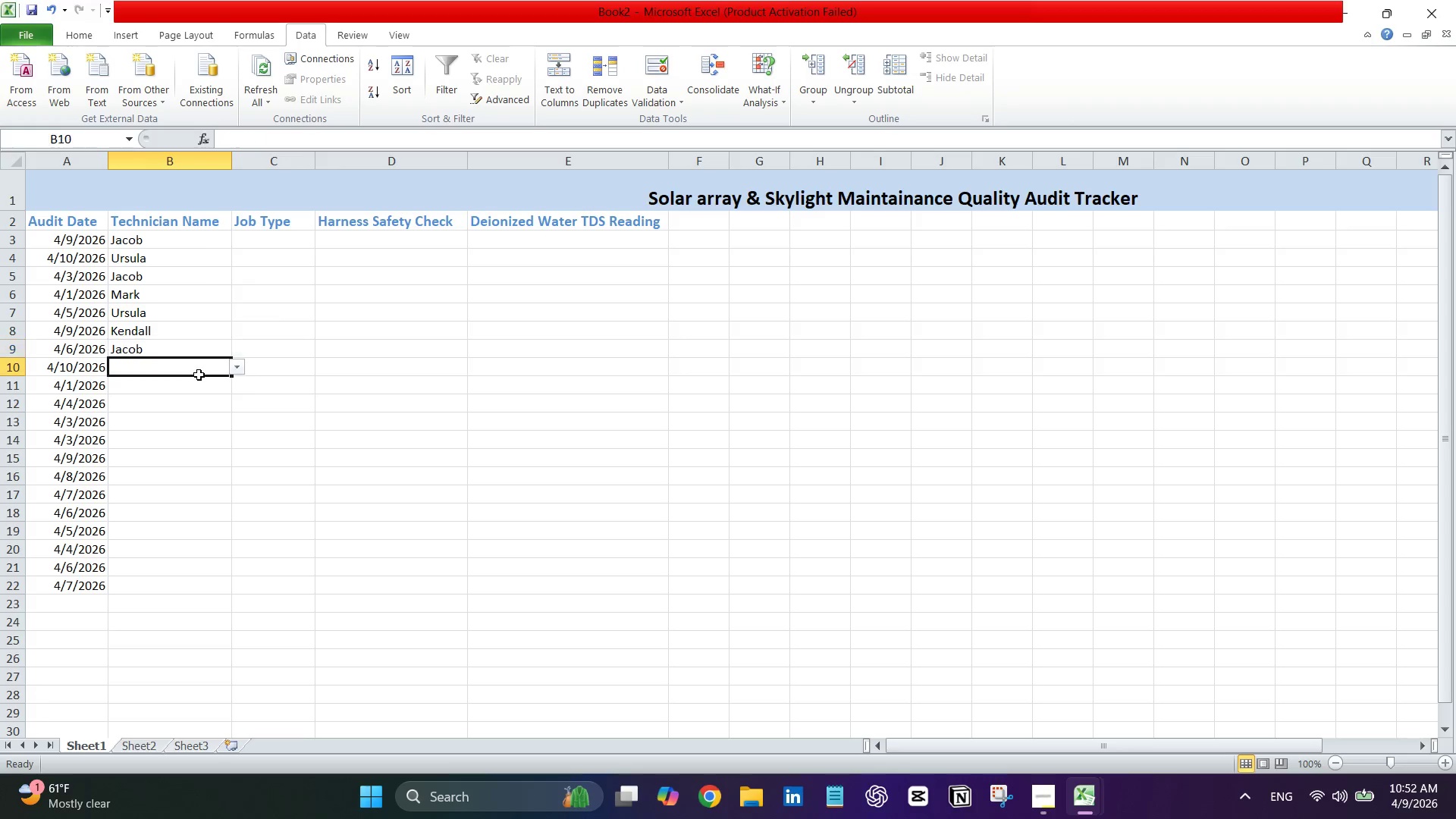 
left_click([199, 375])
 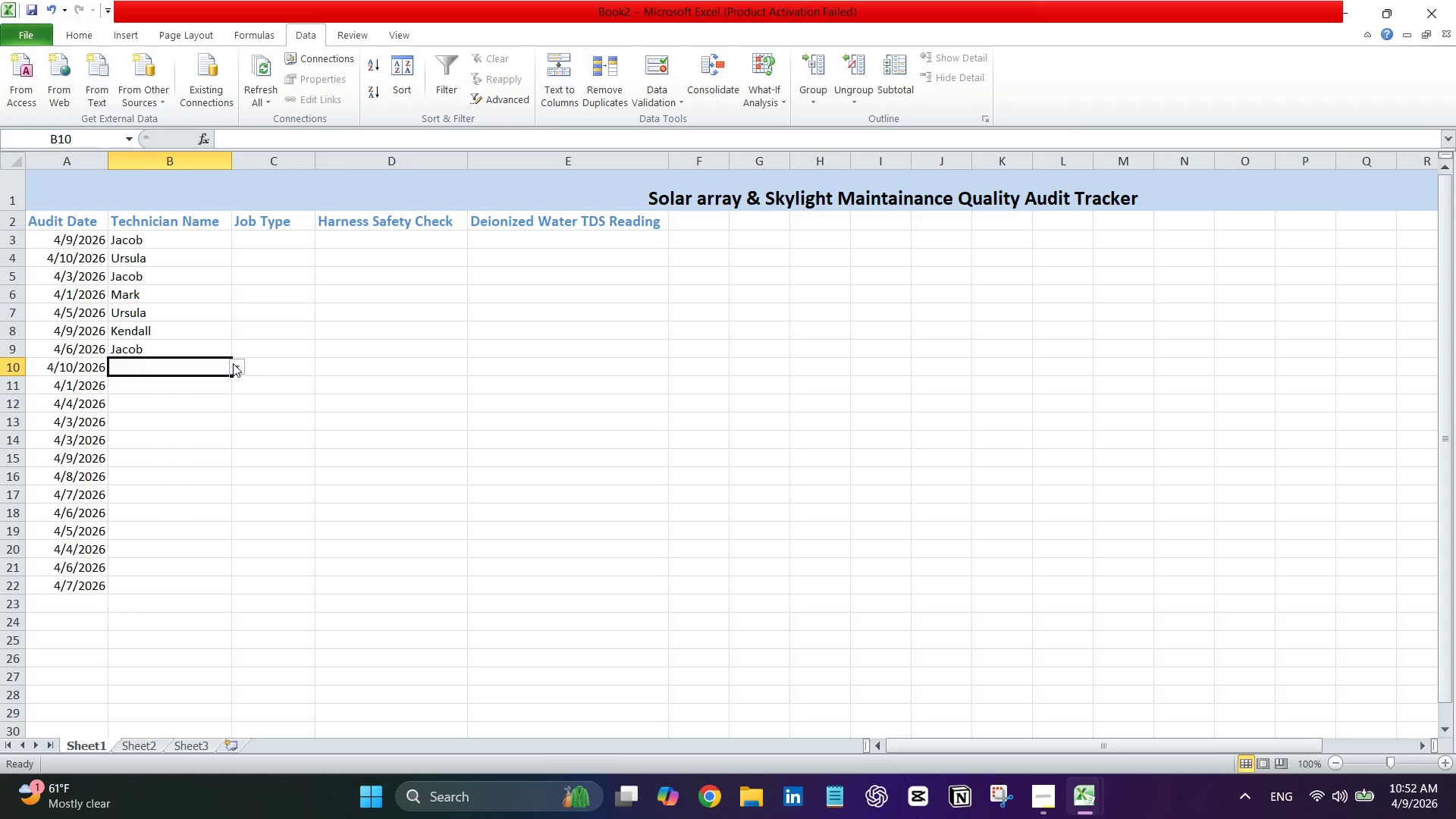 
left_click([233, 363])
 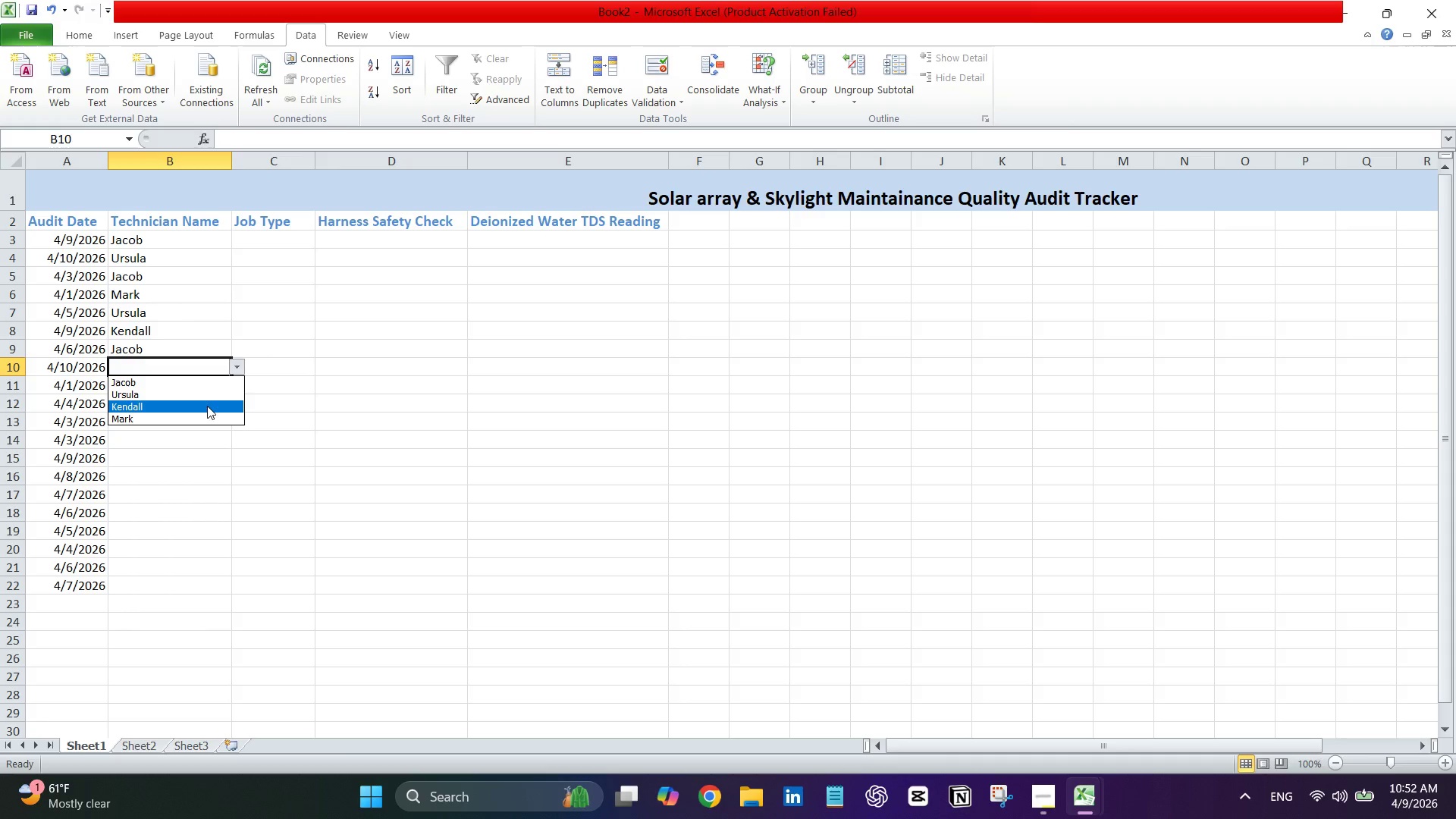 
left_click([205, 409])
 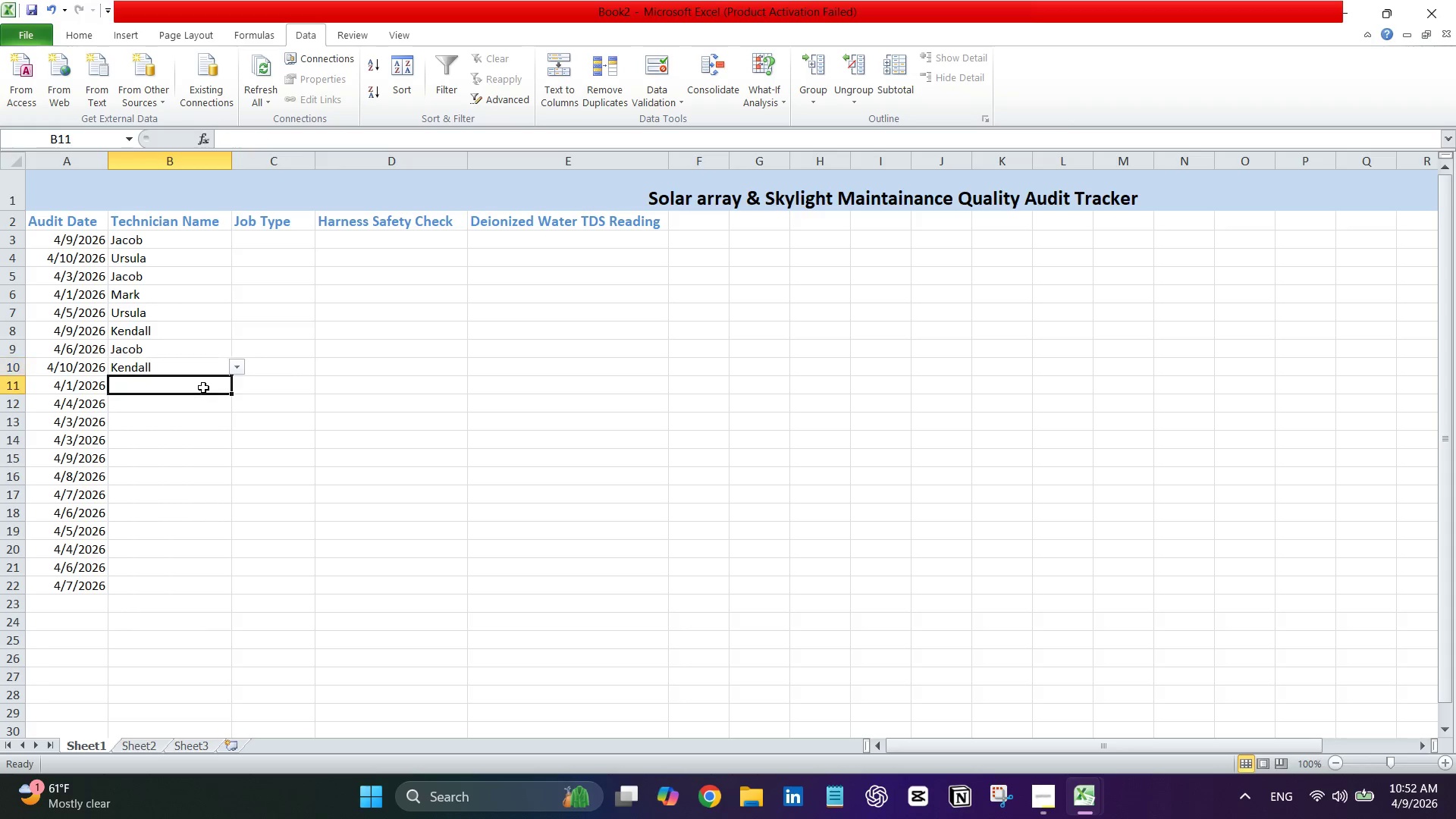 
left_click([203, 388])
 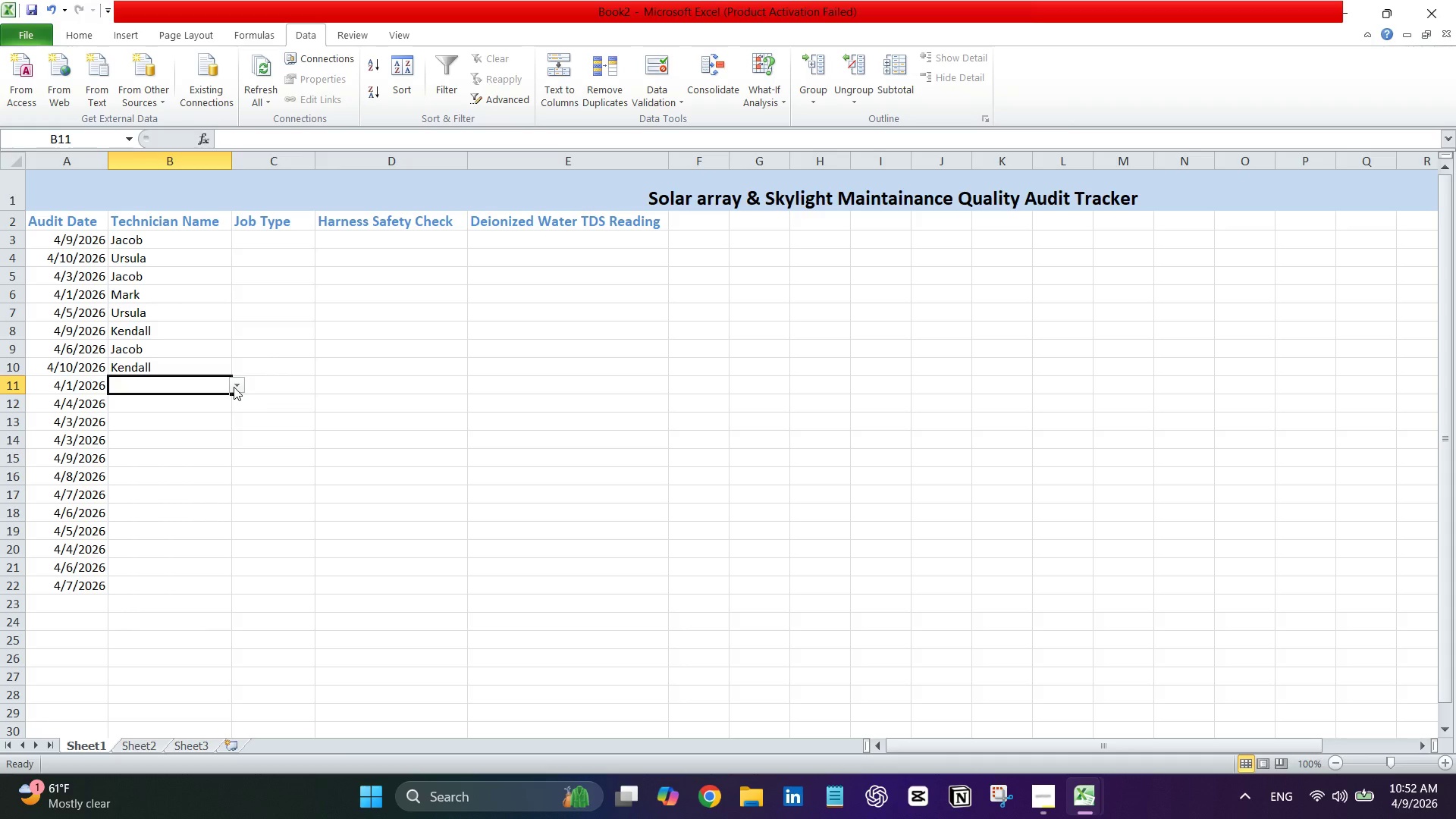 
left_click([234, 387])
 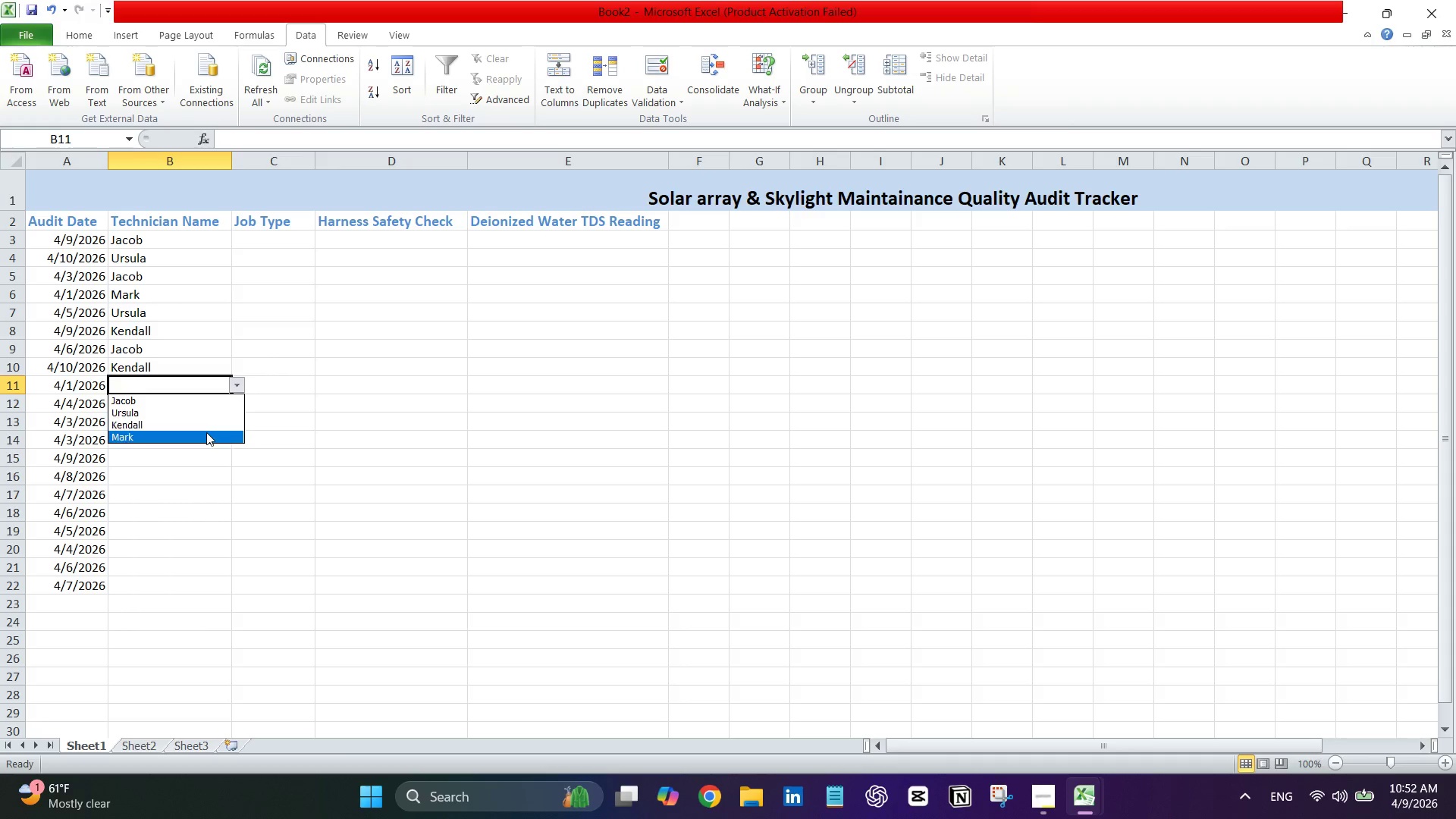 
left_click([206, 432])
 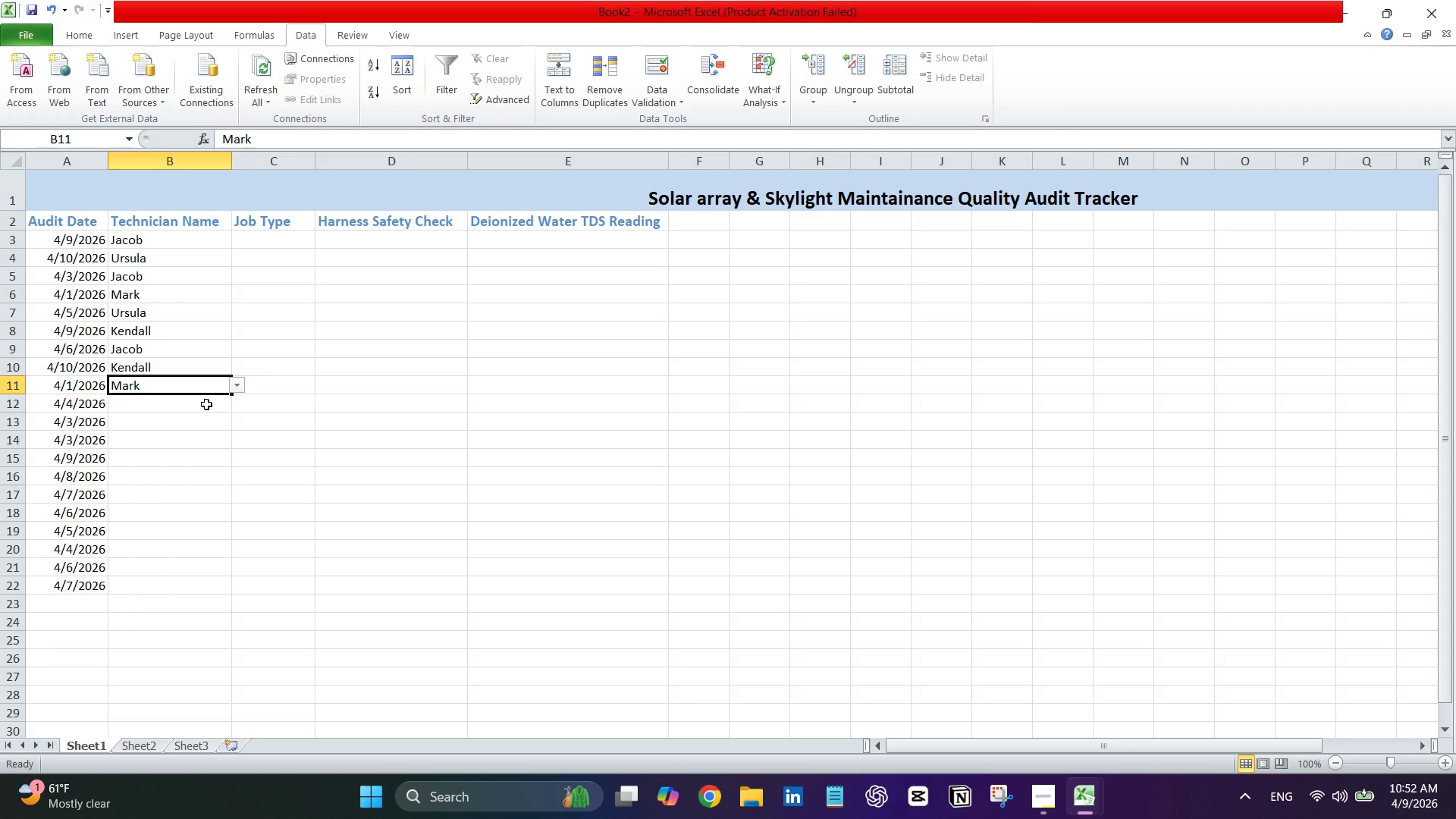 
left_click([206, 404])
 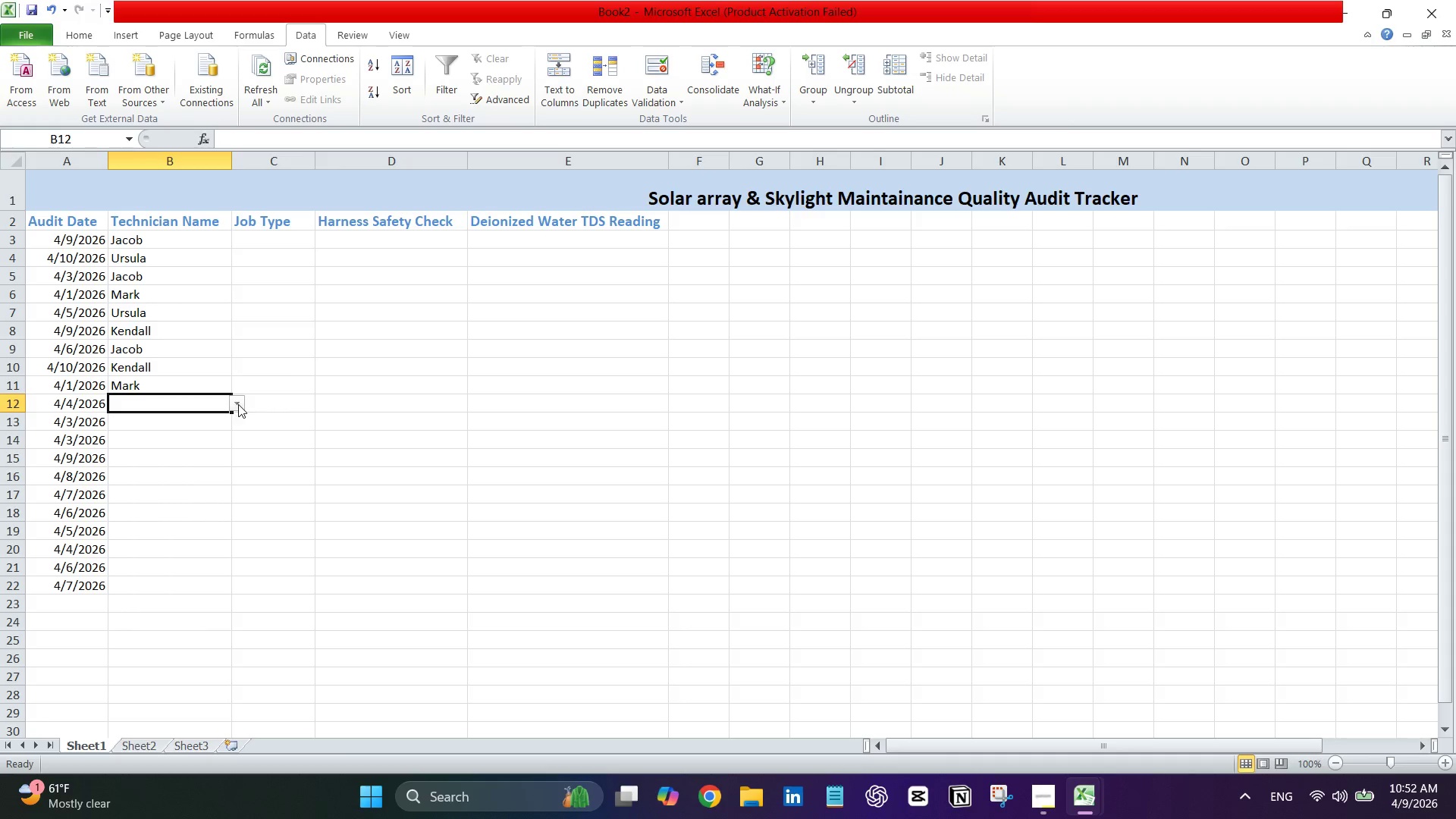 
double_click([238, 404])
 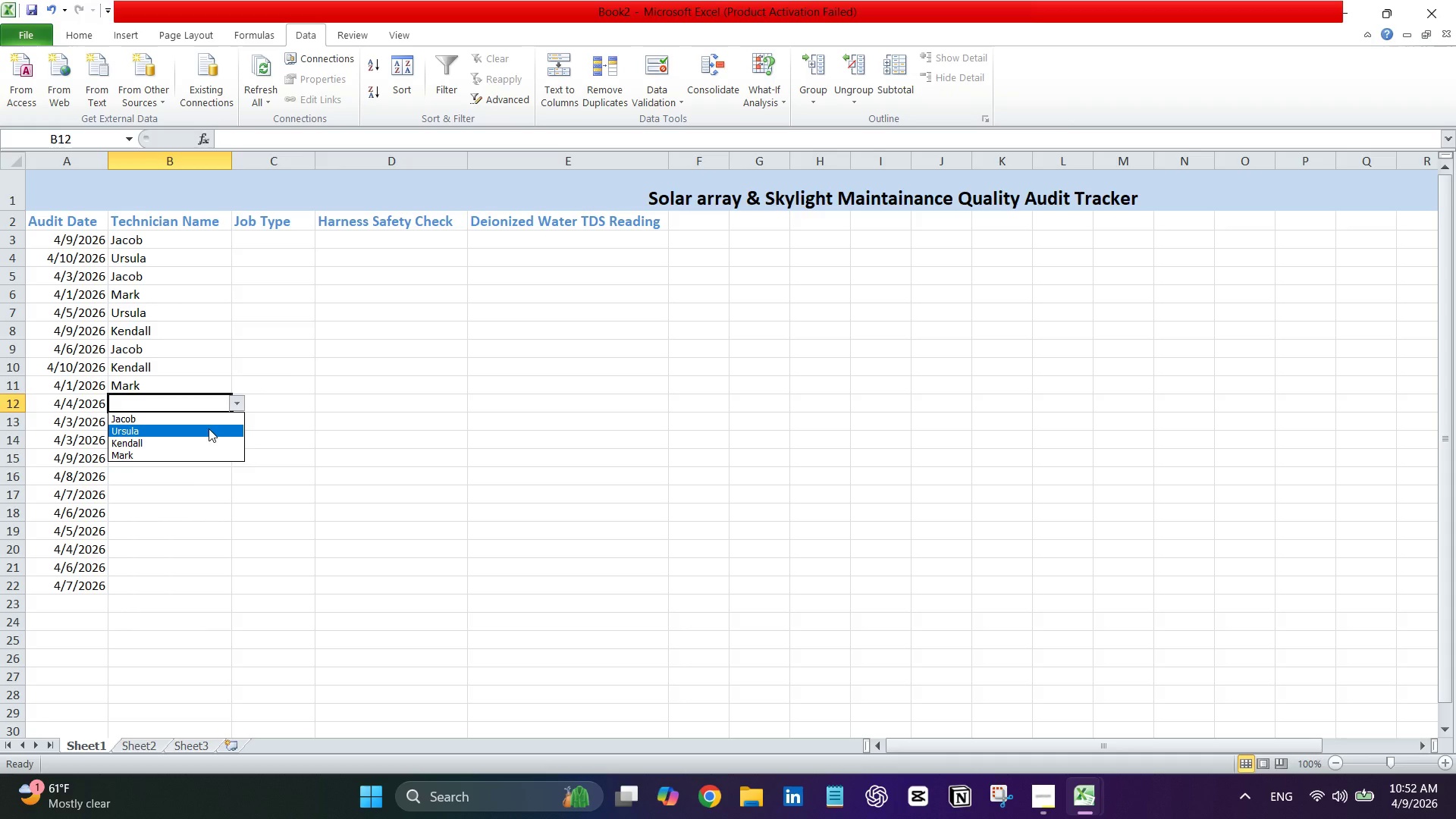 
left_click([209, 428])
 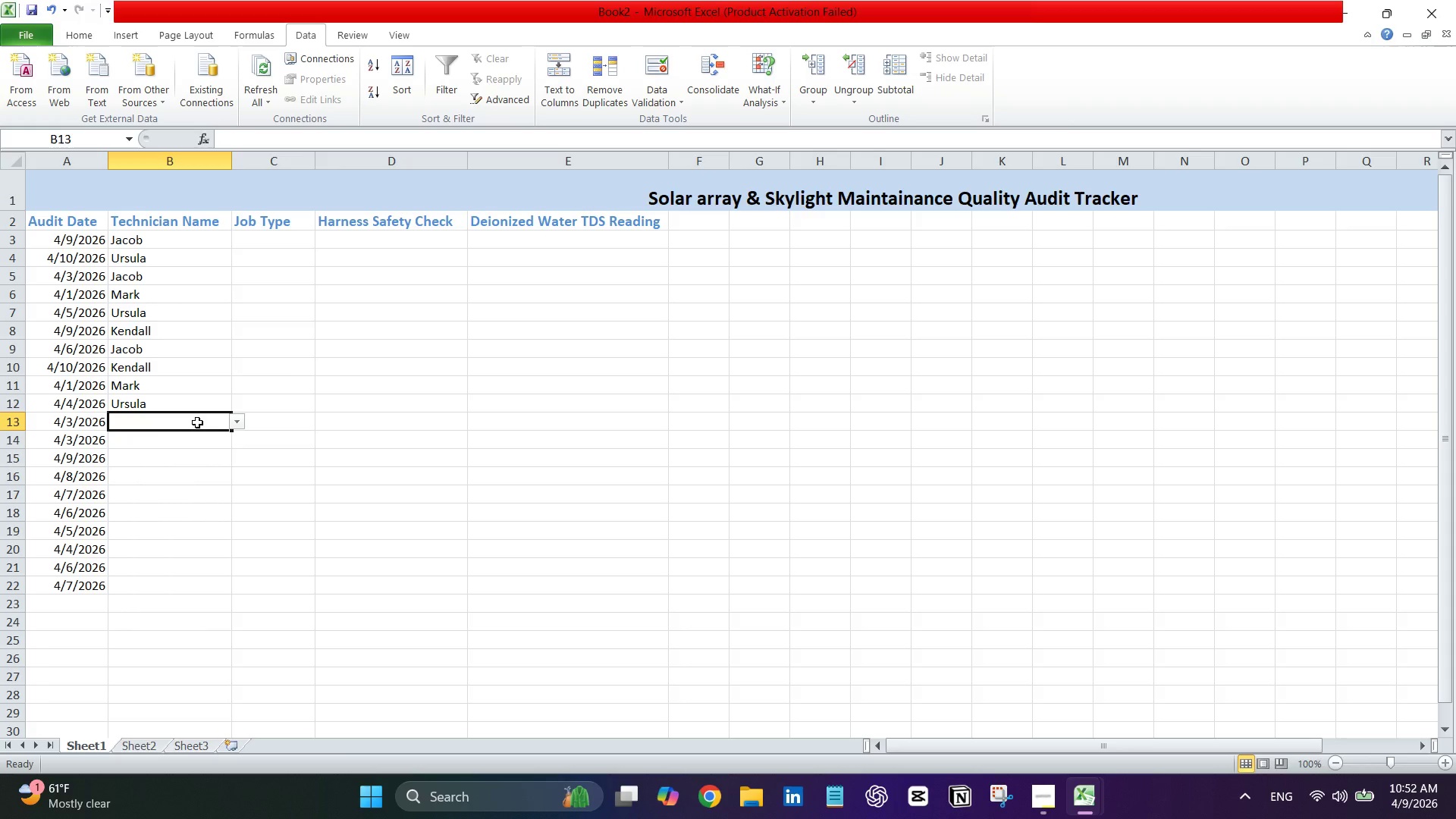 
left_click_drag(start_coordinate=[197, 422], to_coordinate=[206, 422])
 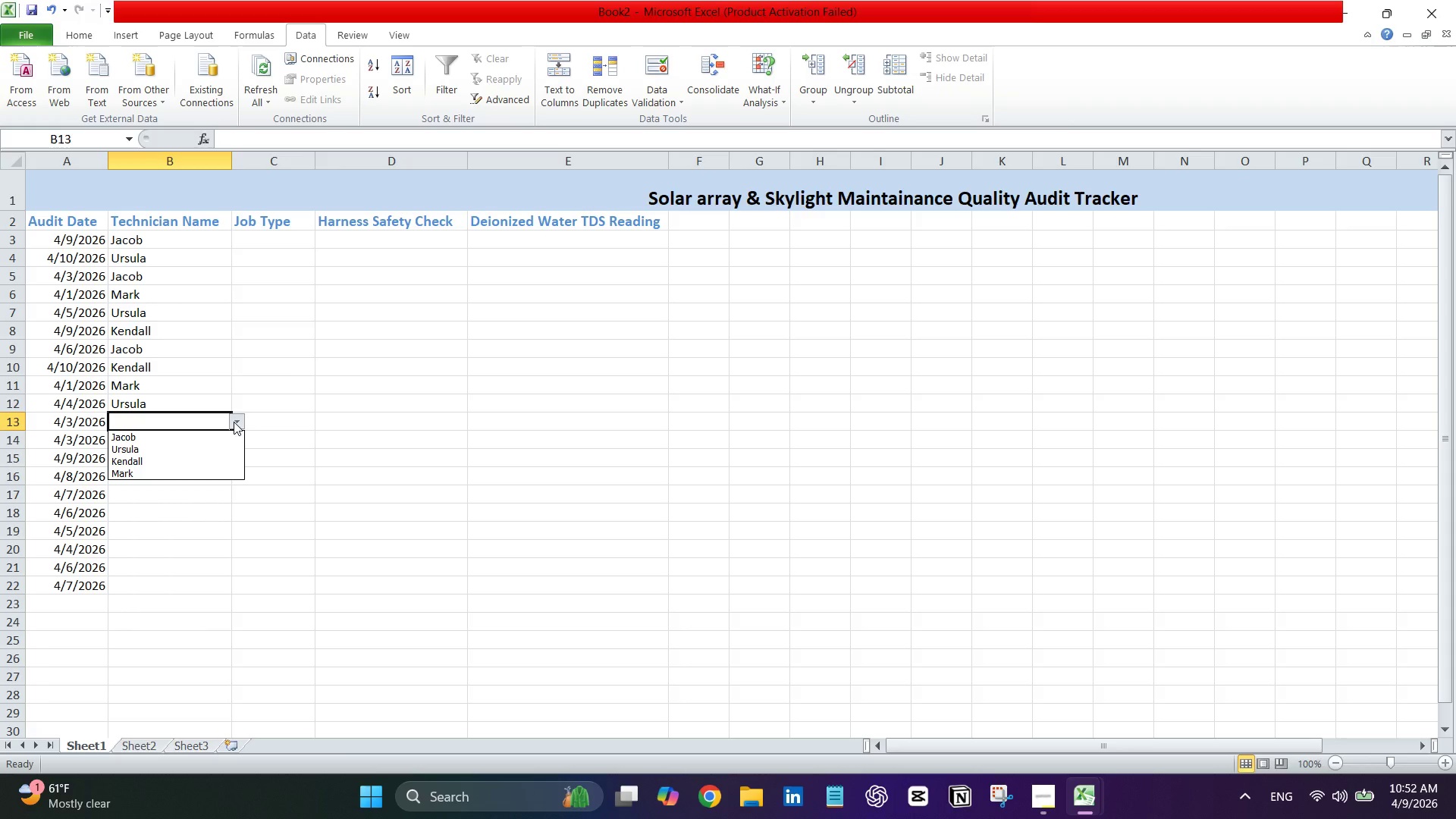 
left_click([234, 422])
 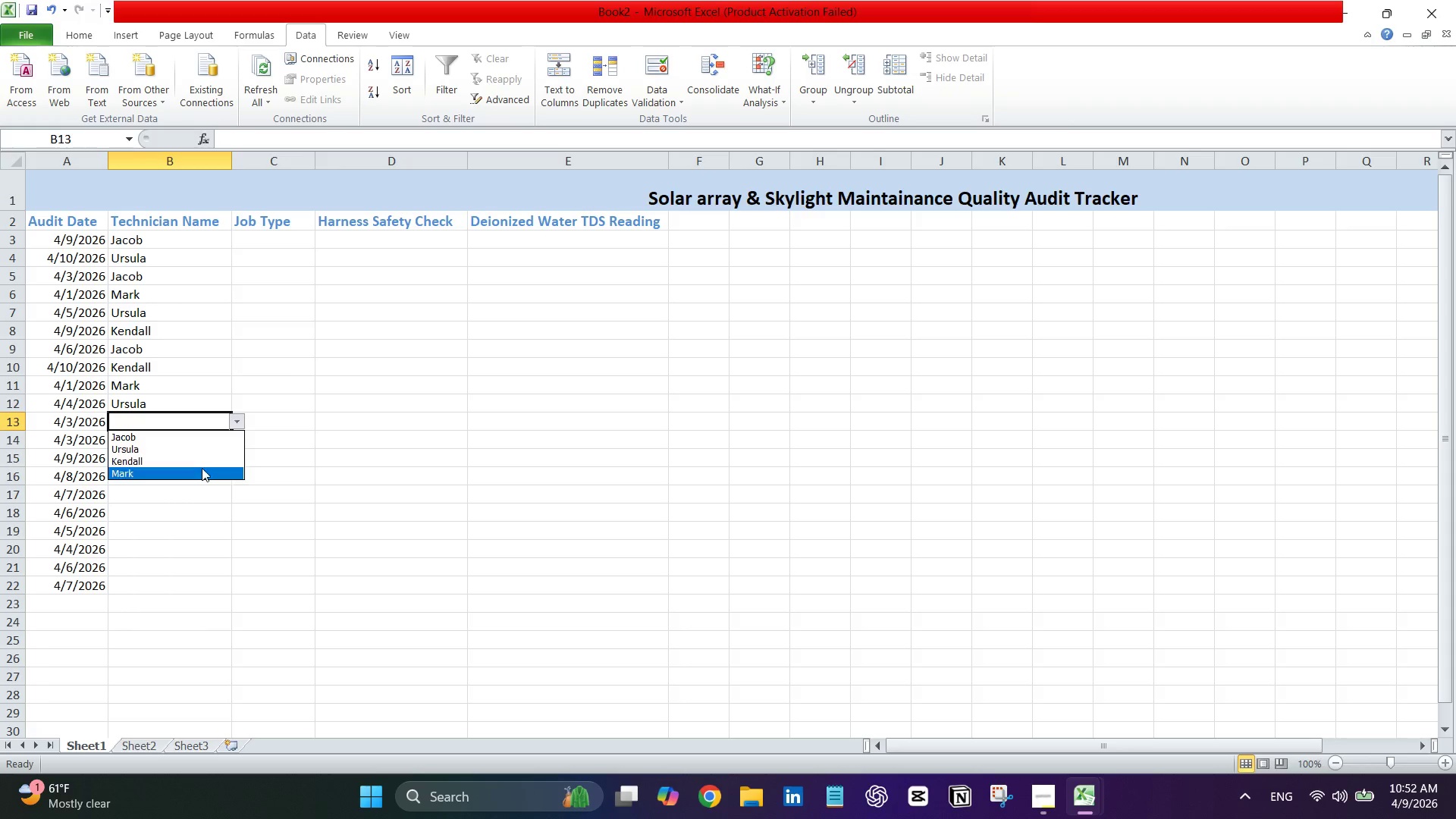 
left_click([202, 468])
 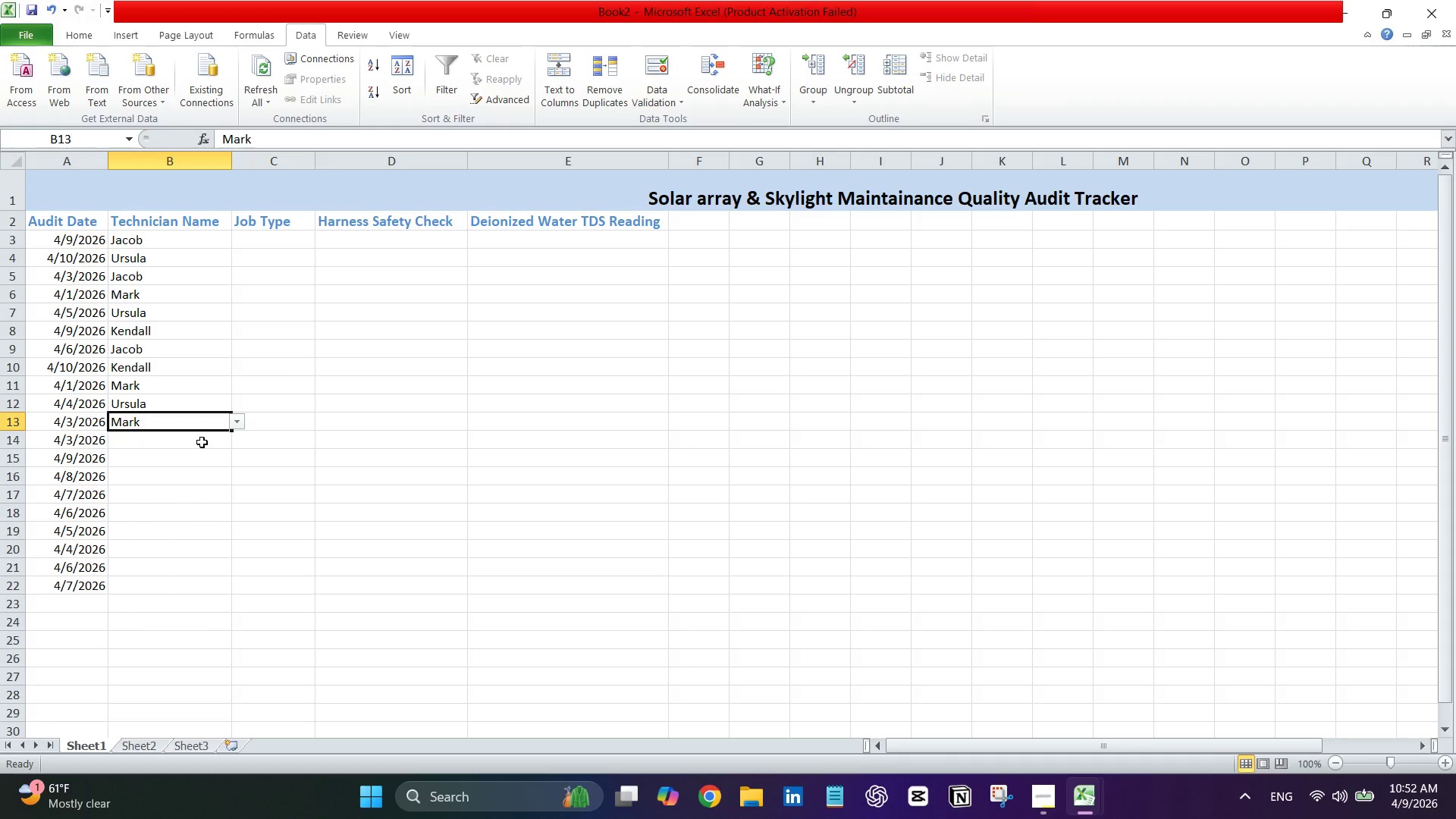 
left_click_drag(start_coordinate=[202, 442], to_coordinate=[206, 441])
 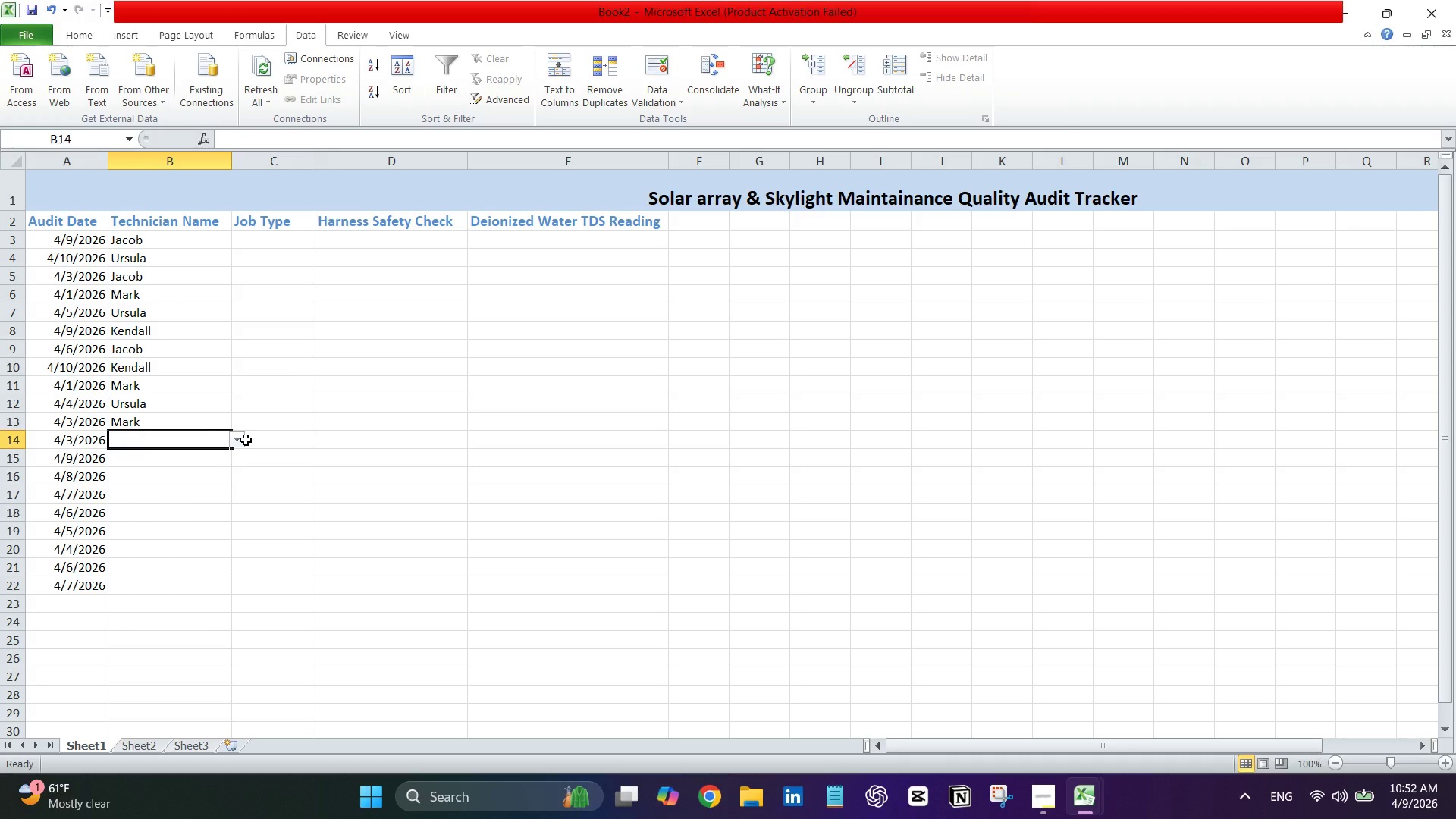 
left_click([246, 440])
 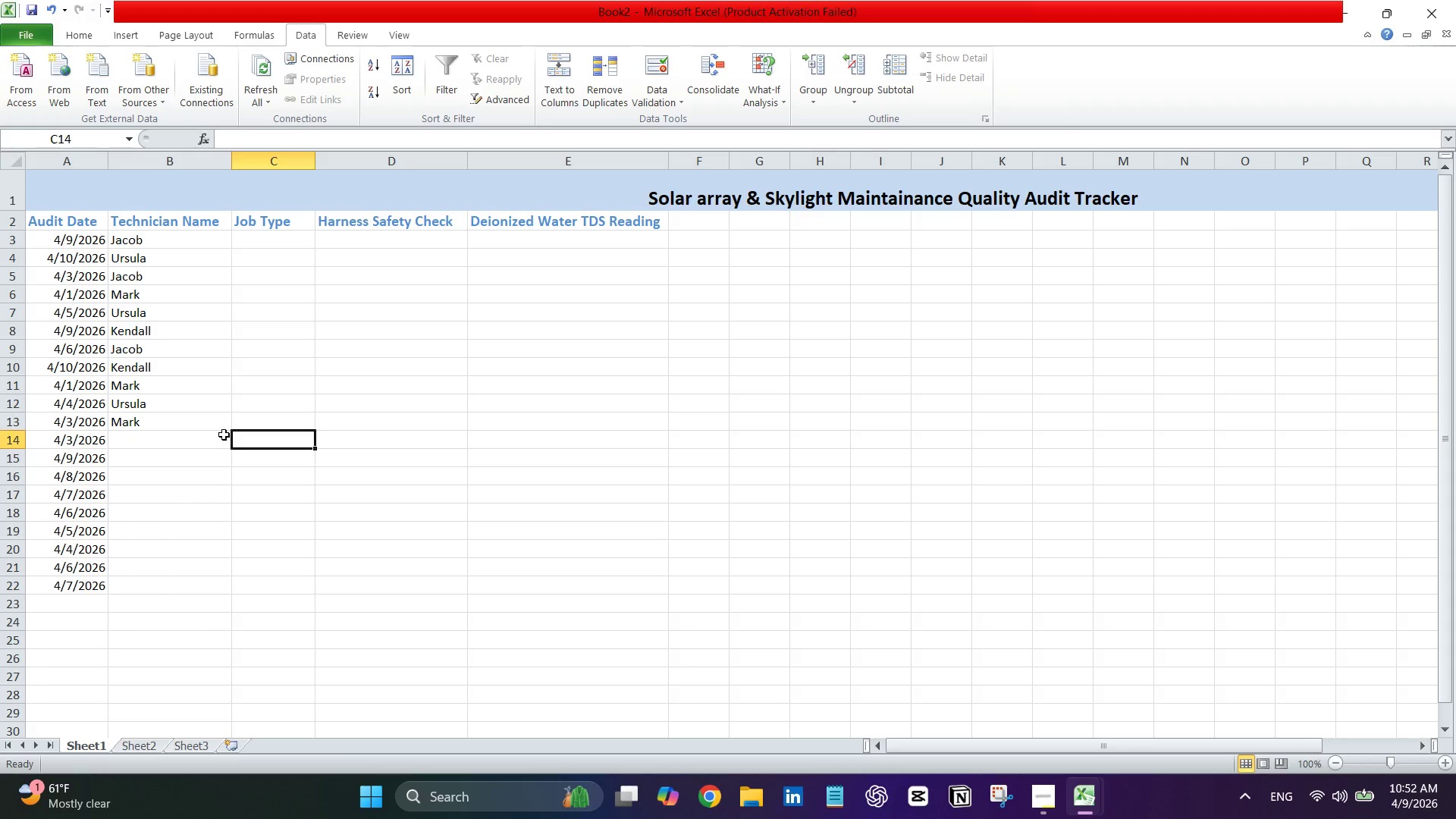 
left_click([224, 434])
 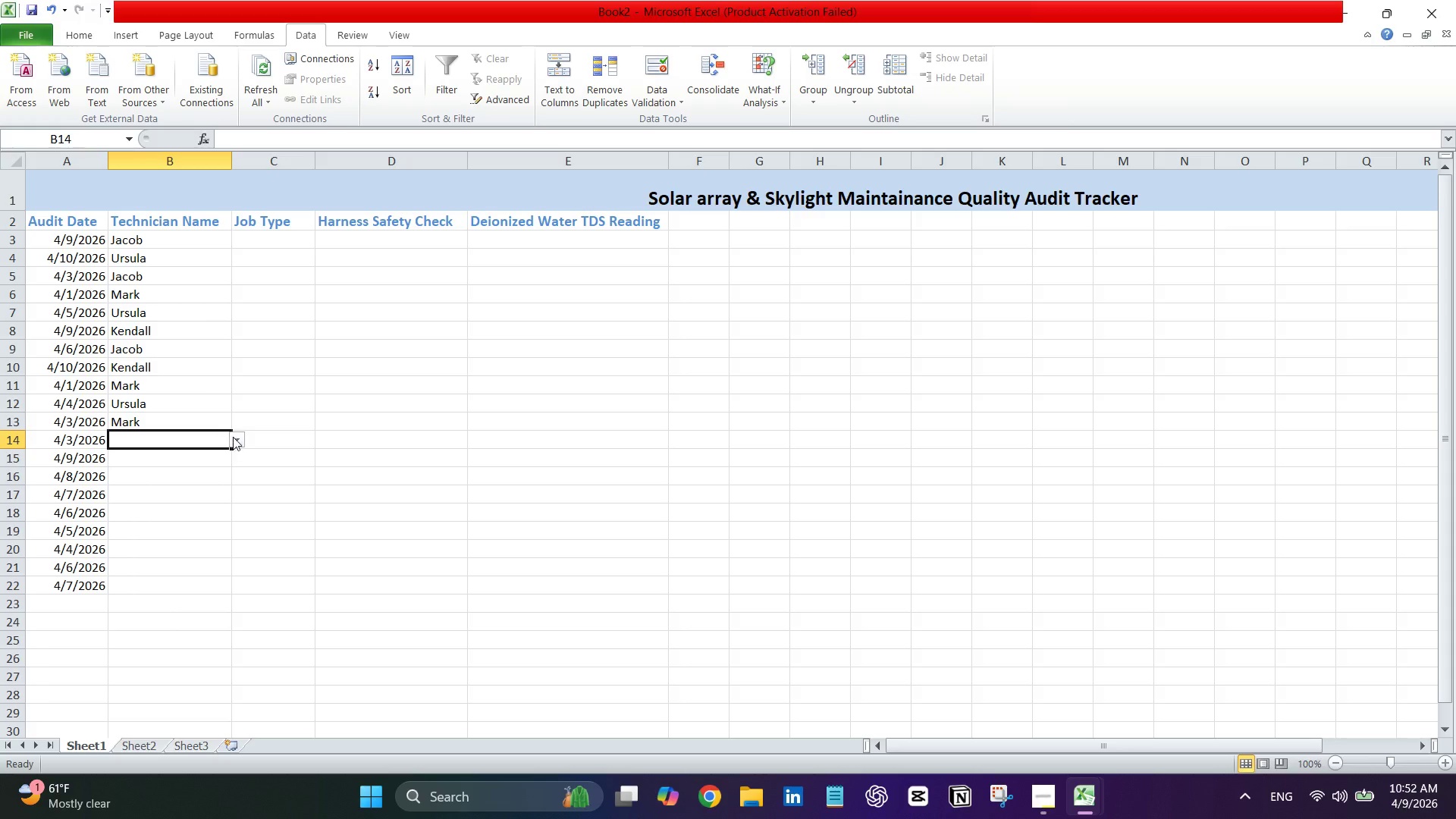 
left_click([234, 437])
 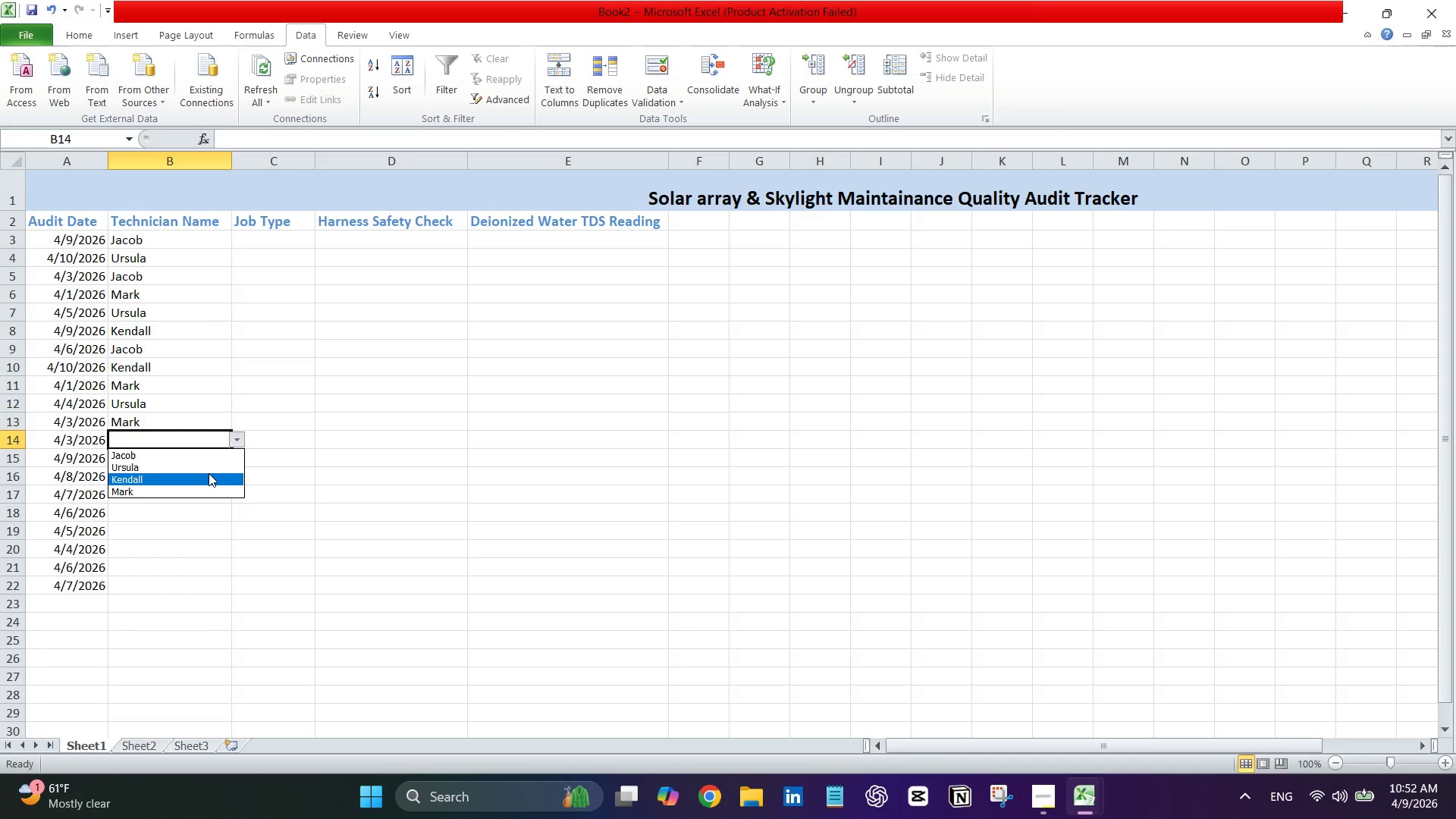 
left_click([209, 473])
 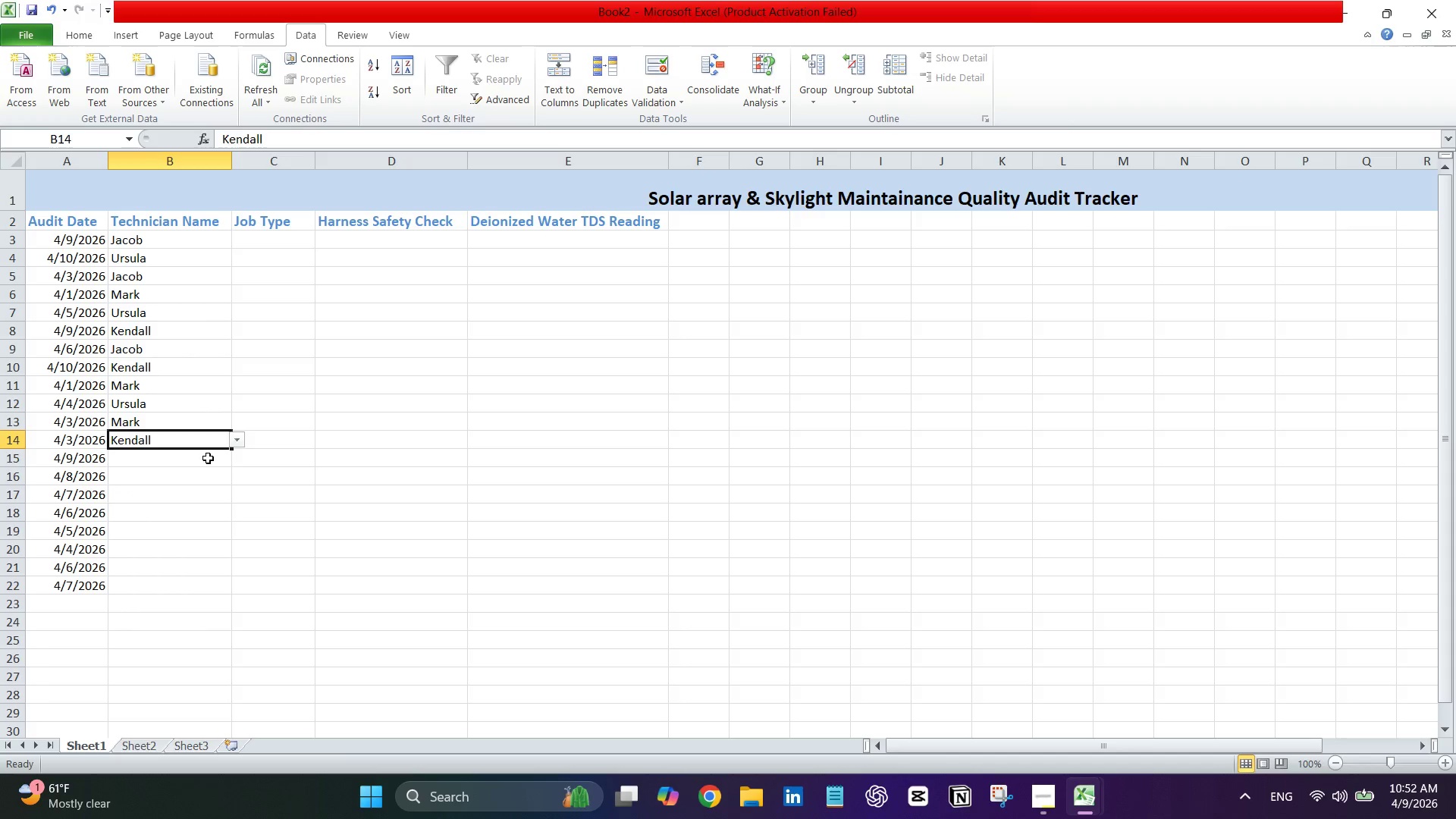 
left_click([208, 458])
 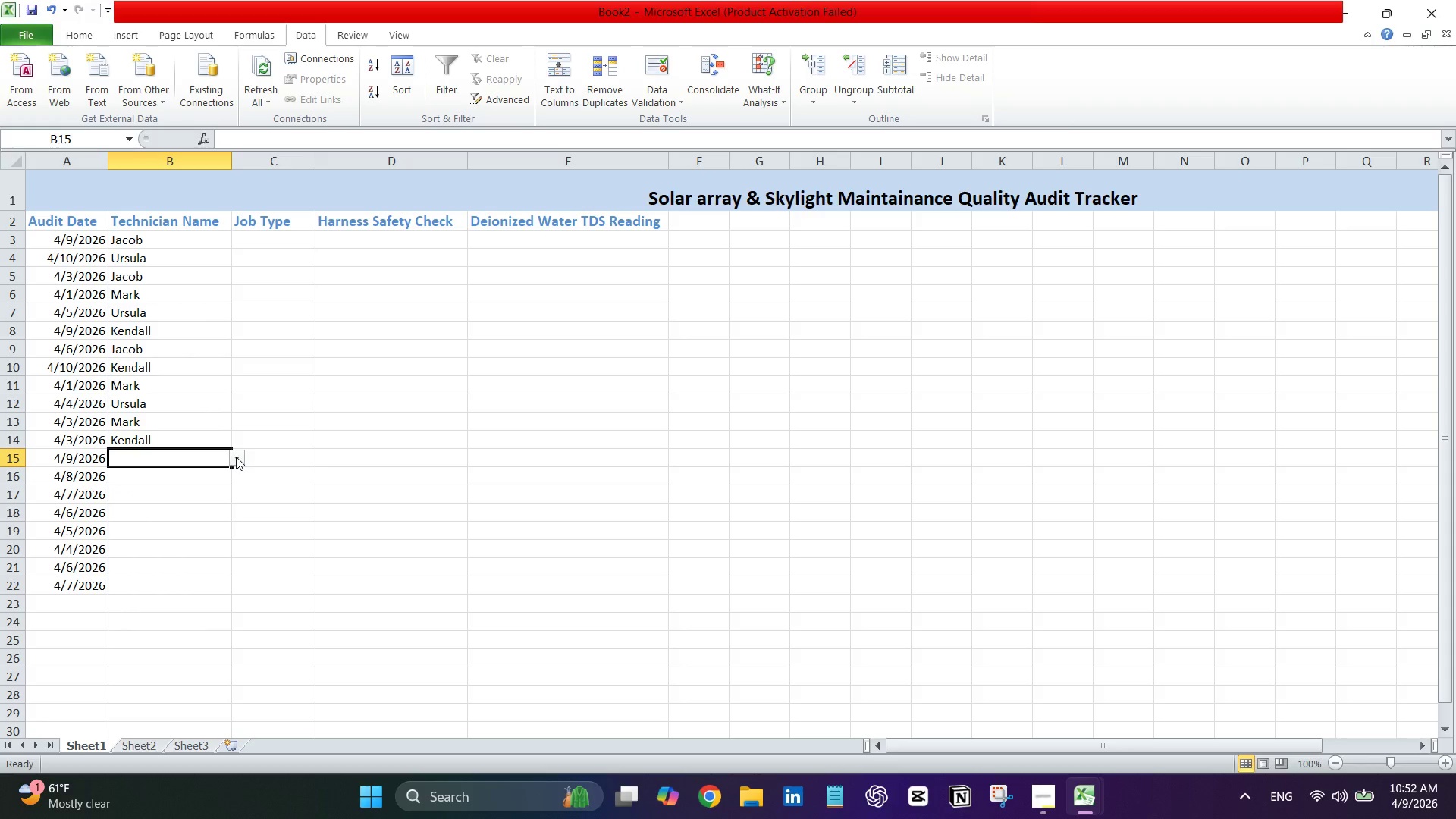 
left_click([236, 457])
 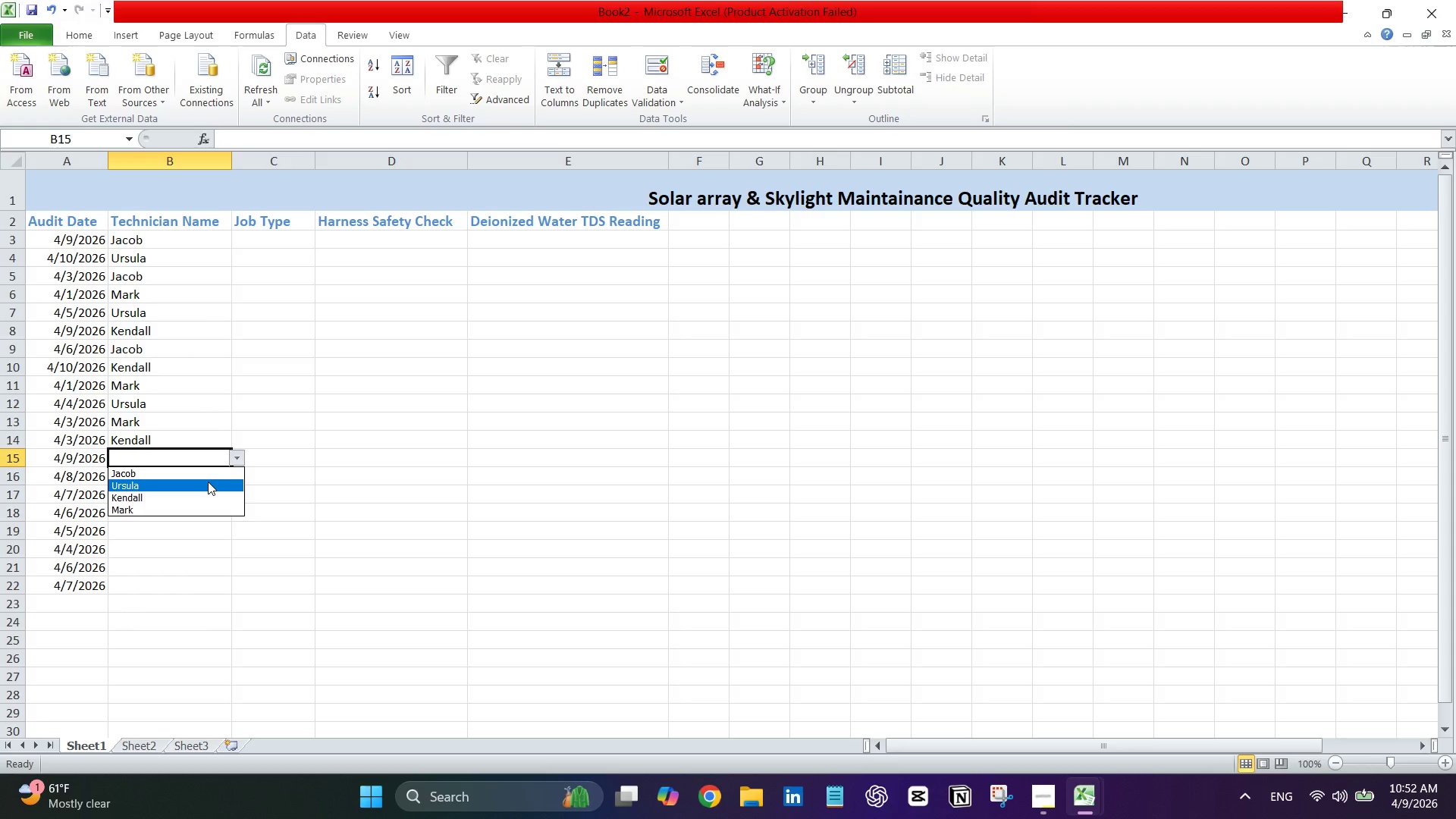 
left_click([207, 482])
 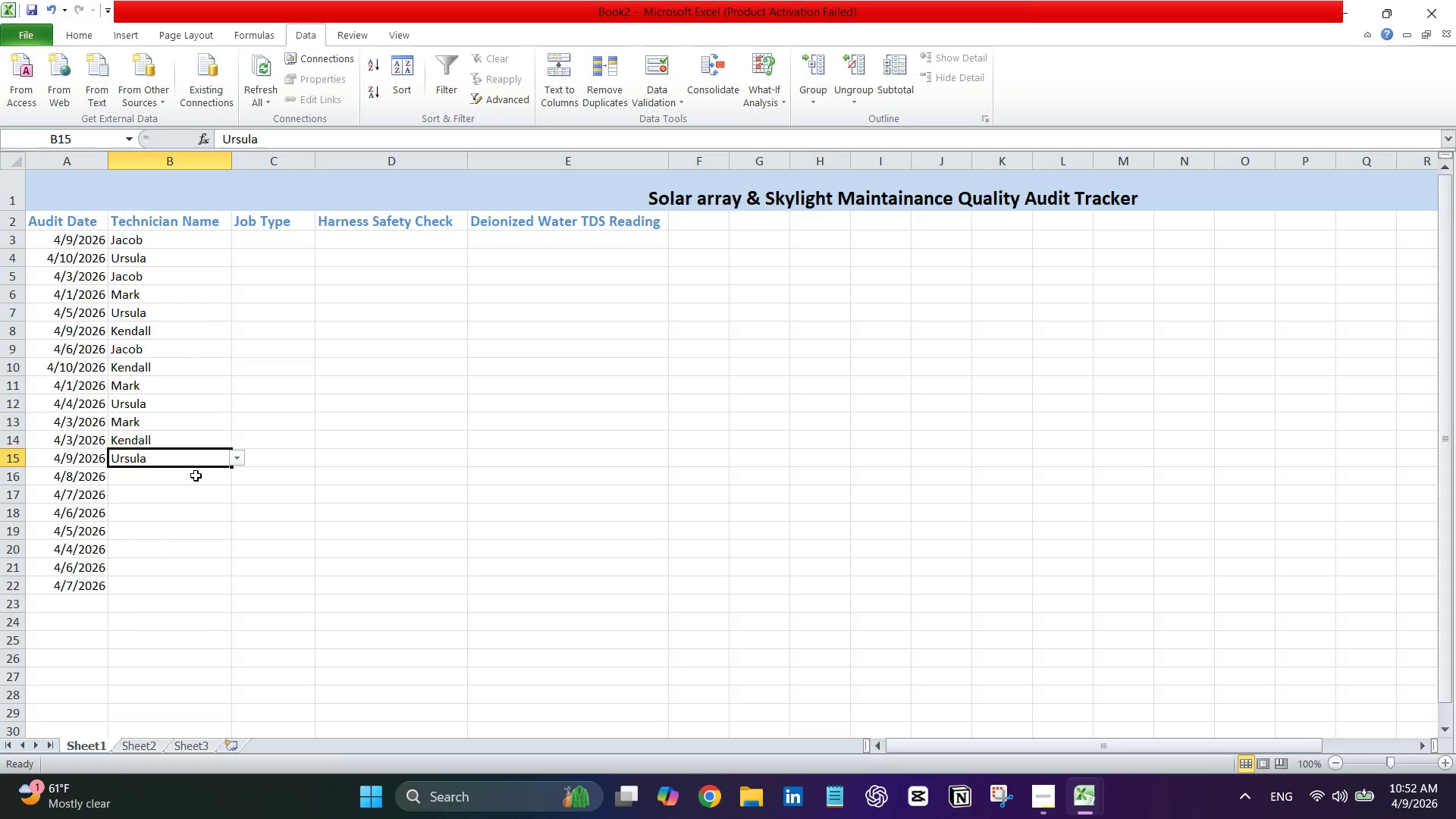 
left_click([196, 475])
 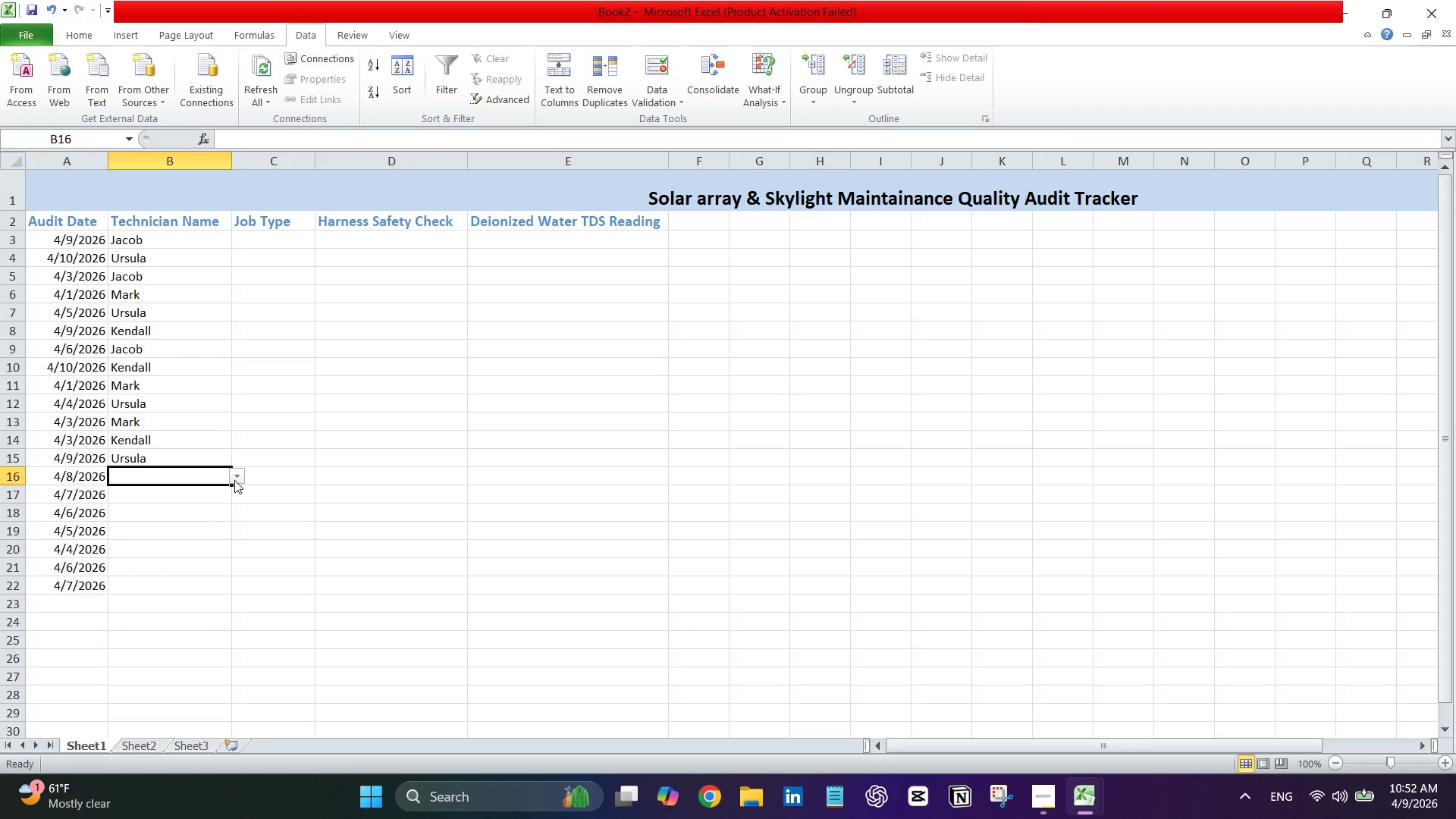 
left_click([234, 480])
 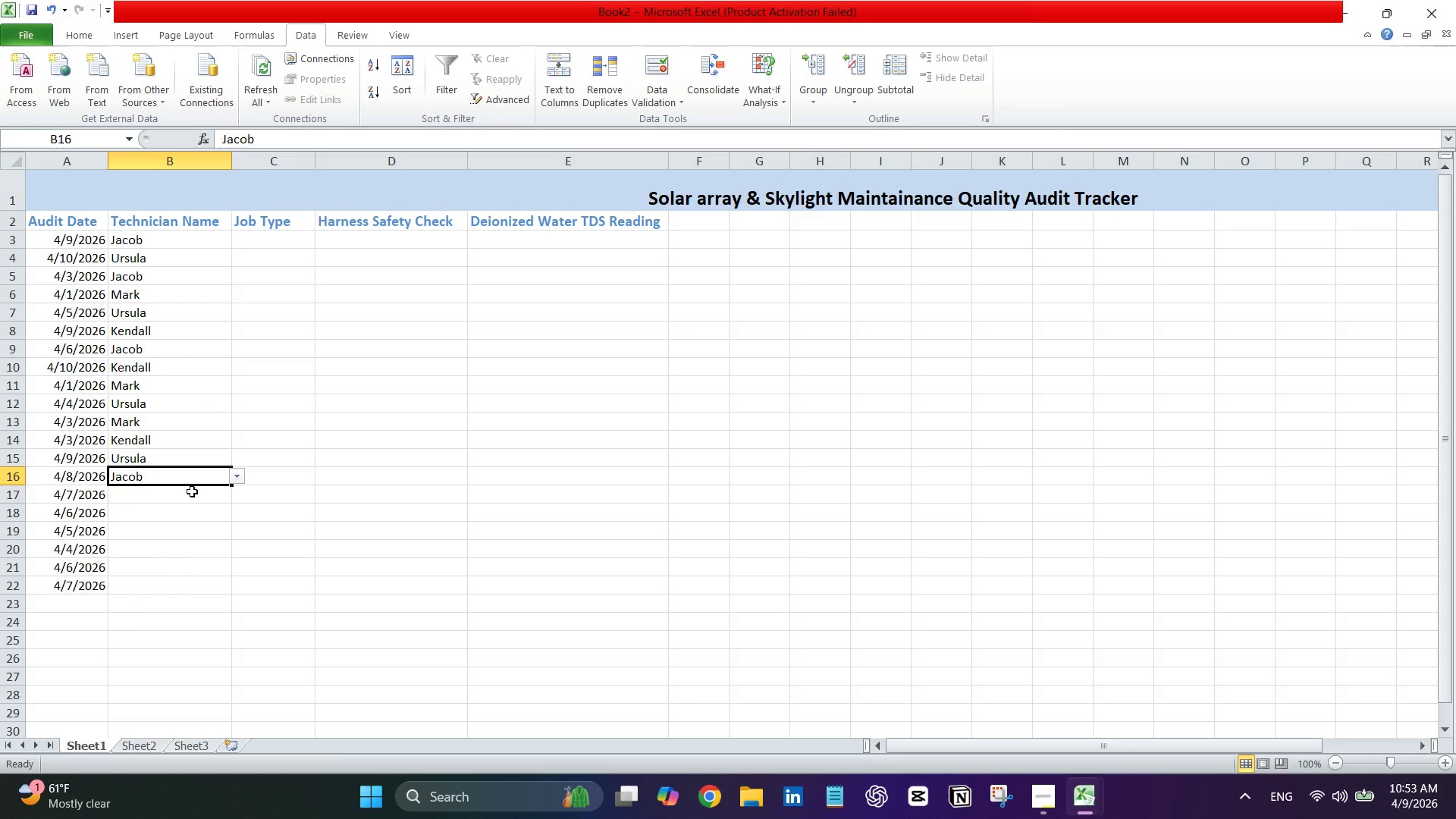 
left_click_drag(start_coordinate=[192, 491], to_coordinate=[196, 489])
 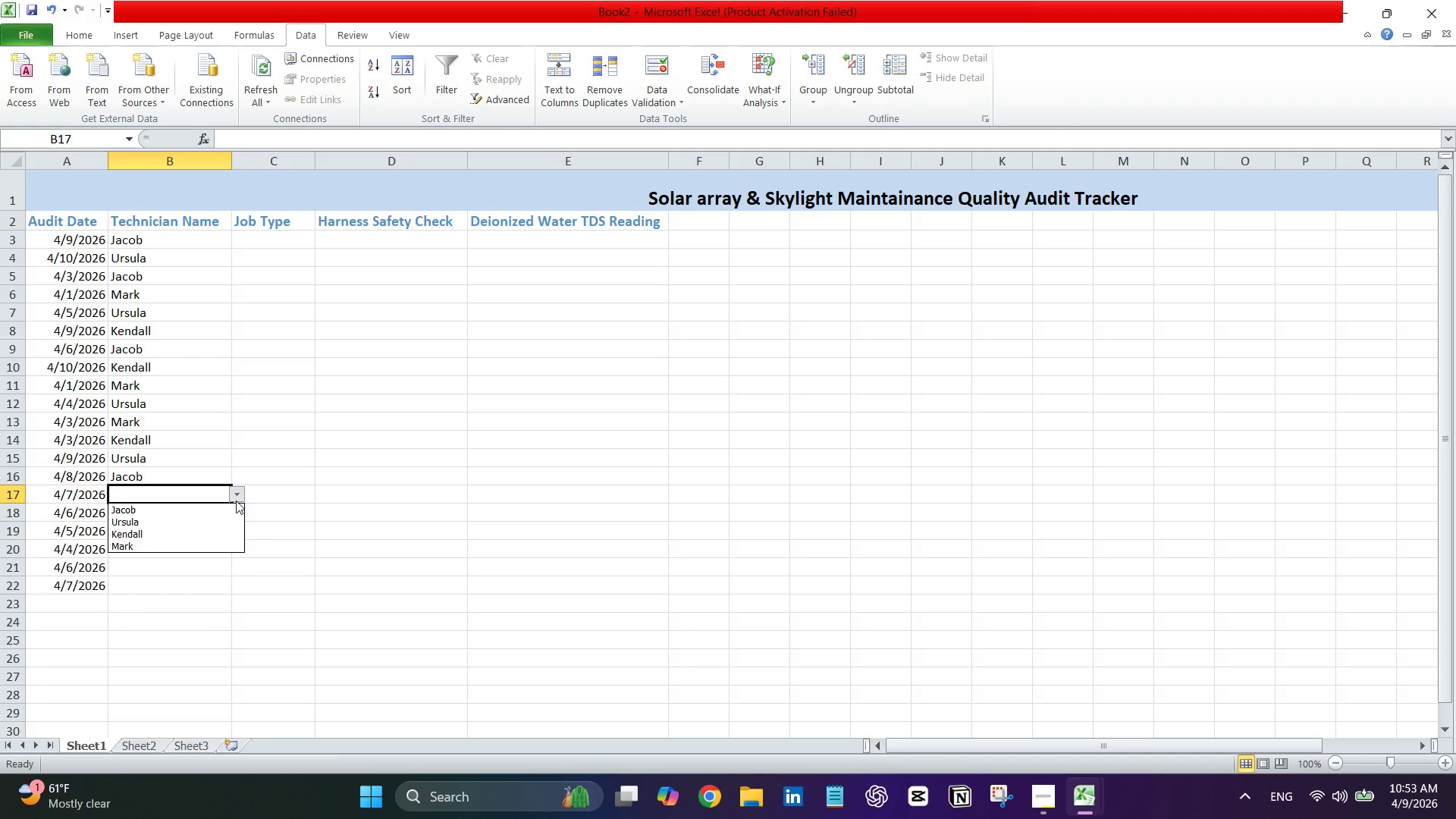 
left_click_drag(start_coordinate=[236, 500], to_coordinate=[235, 505])
 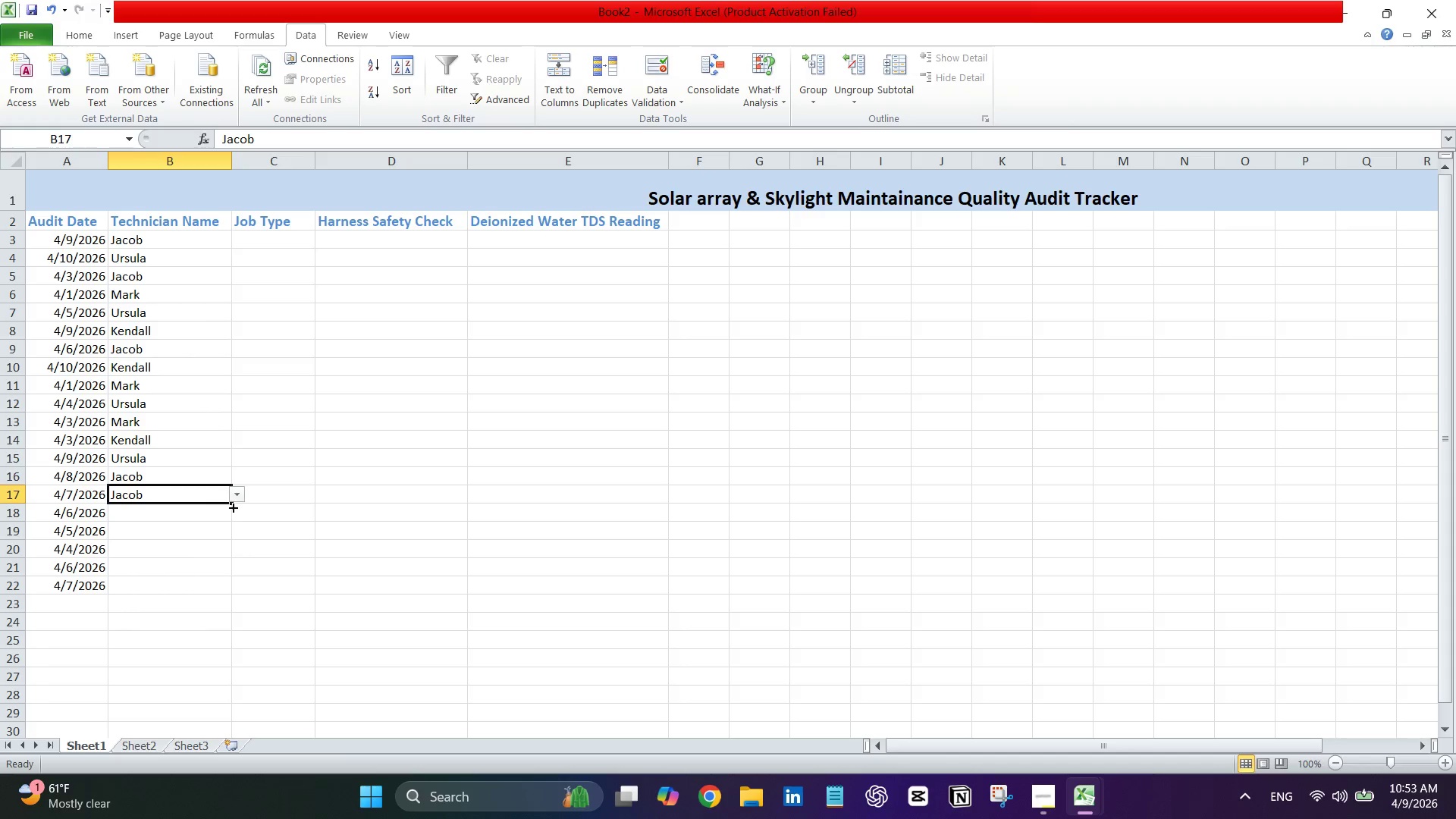 
left_click([209, 509])
 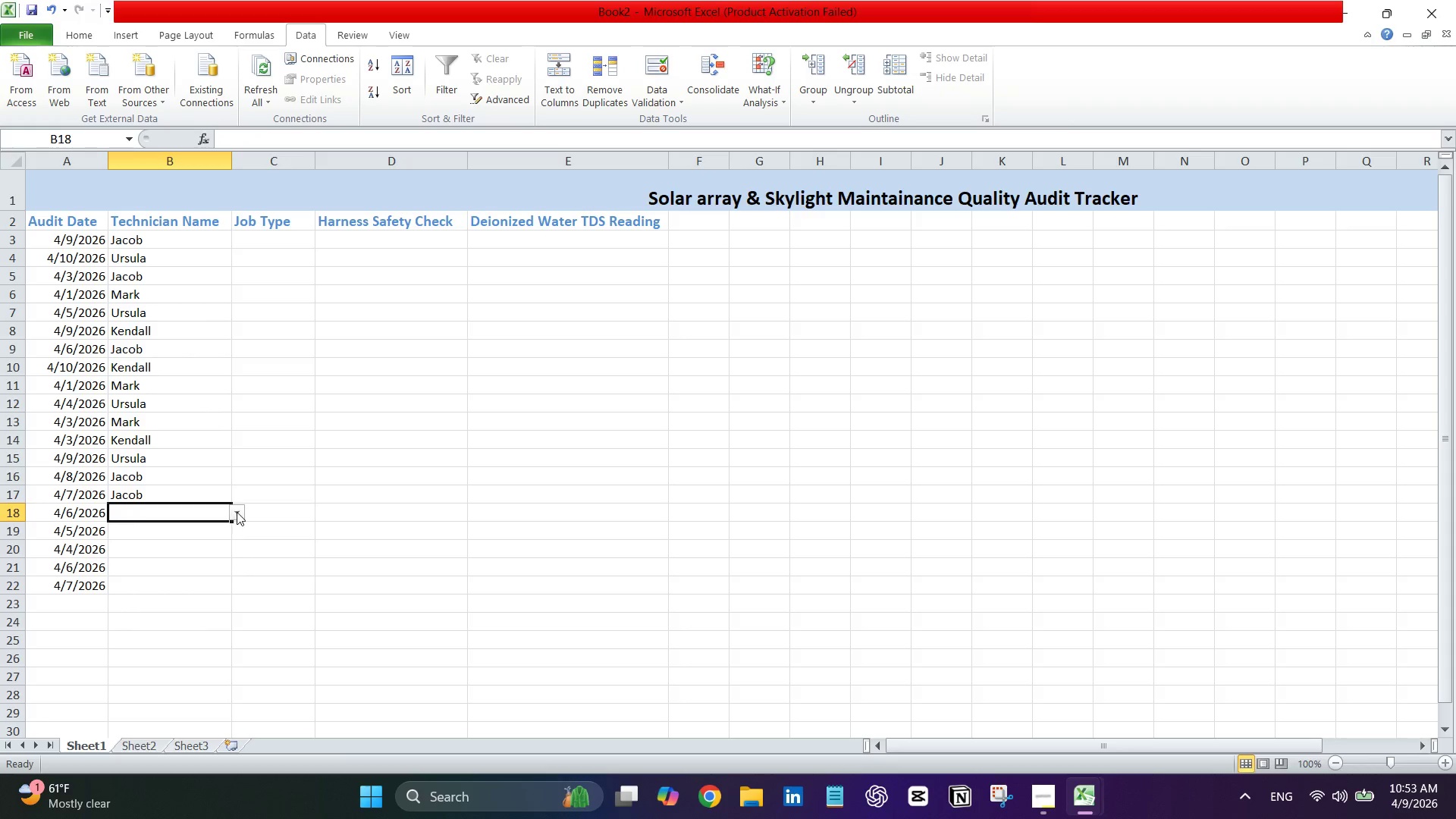 
left_click_drag(start_coordinate=[237, 512], to_coordinate=[234, 516])
 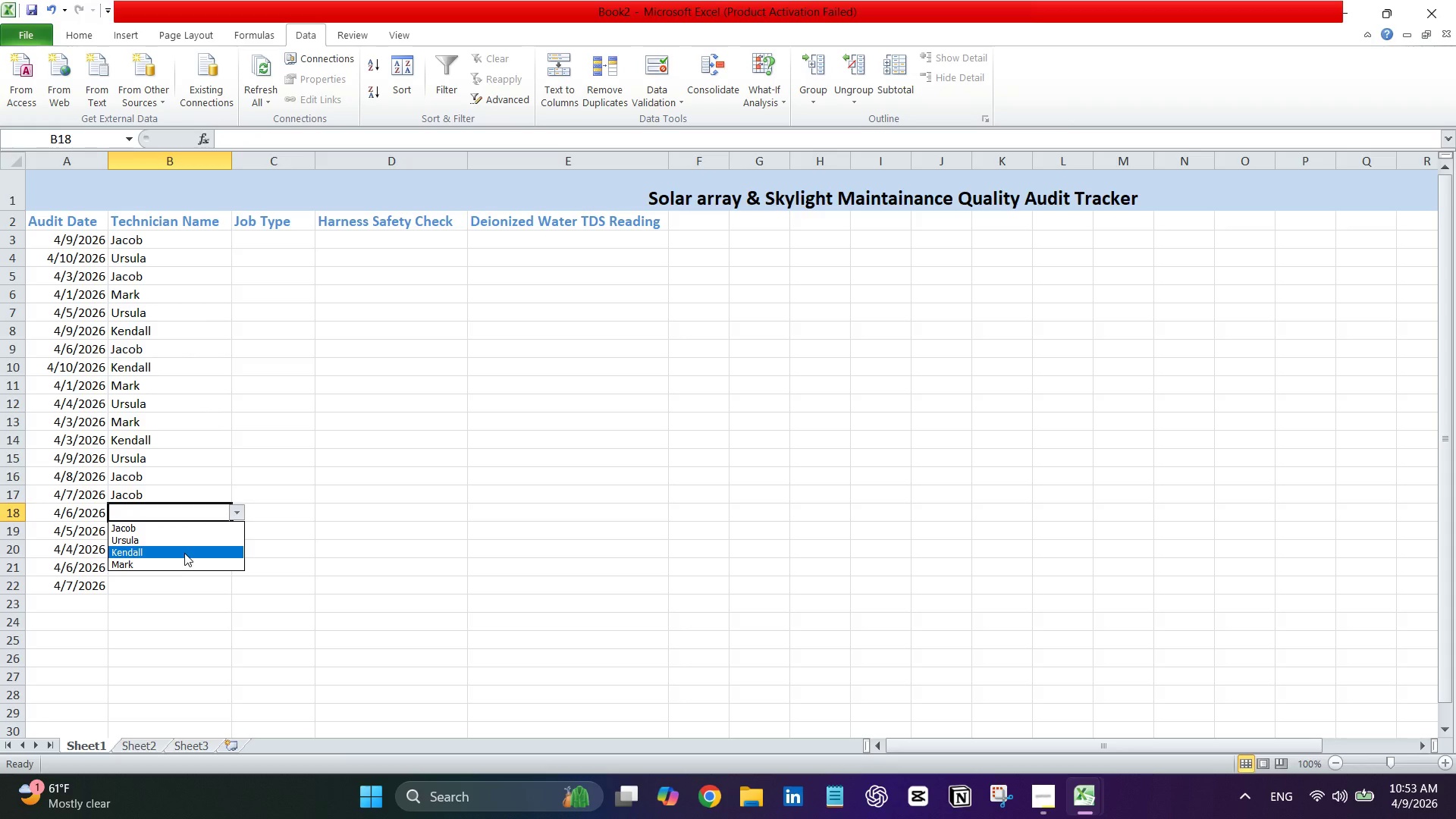 
left_click([185, 551])
 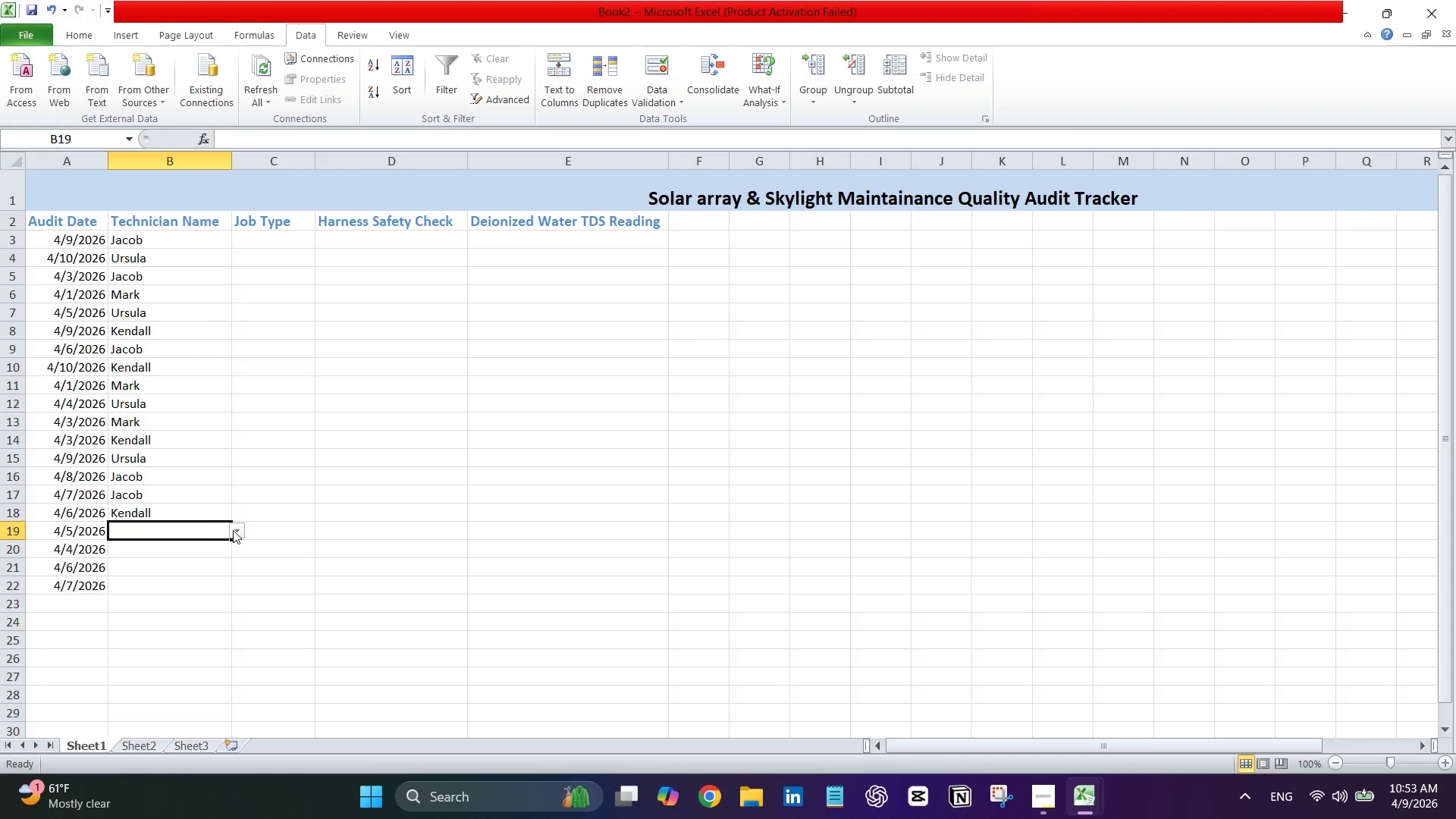 
left_click_drag(start_coordinate=[237, 530], to_coordinate=[230, 535])
 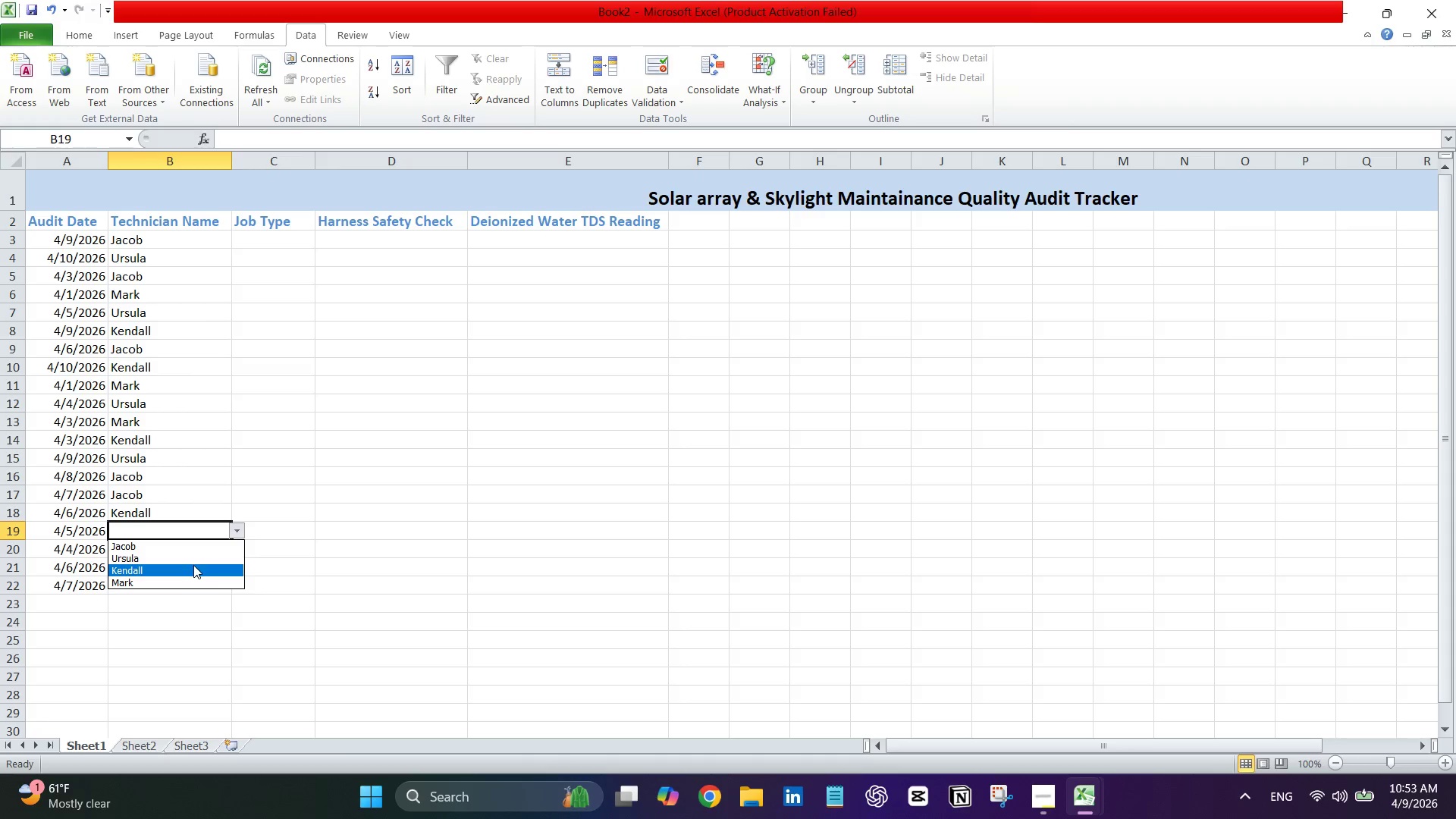 
left_click([193, 565])
 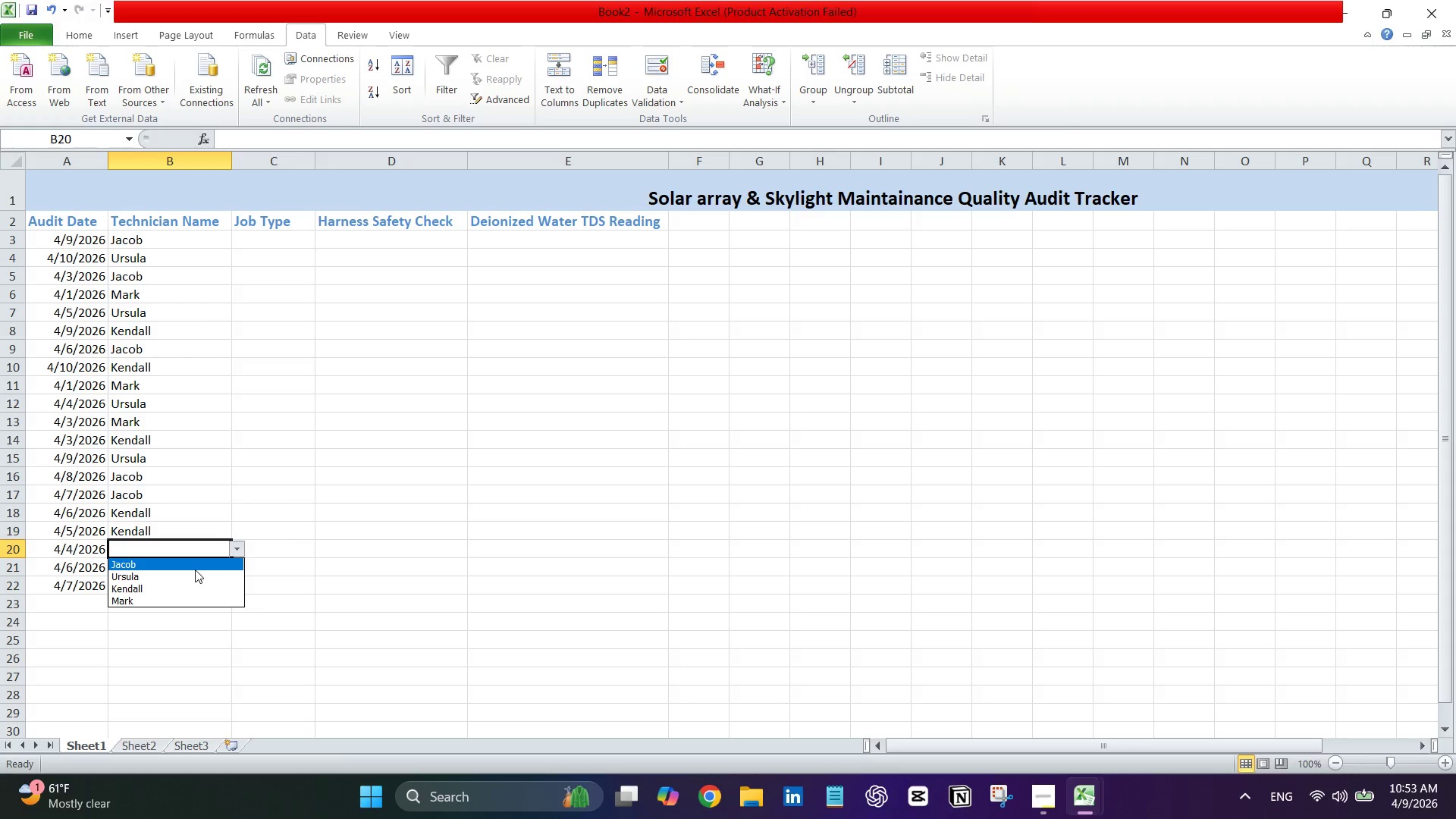 
left_click([192, 569])
 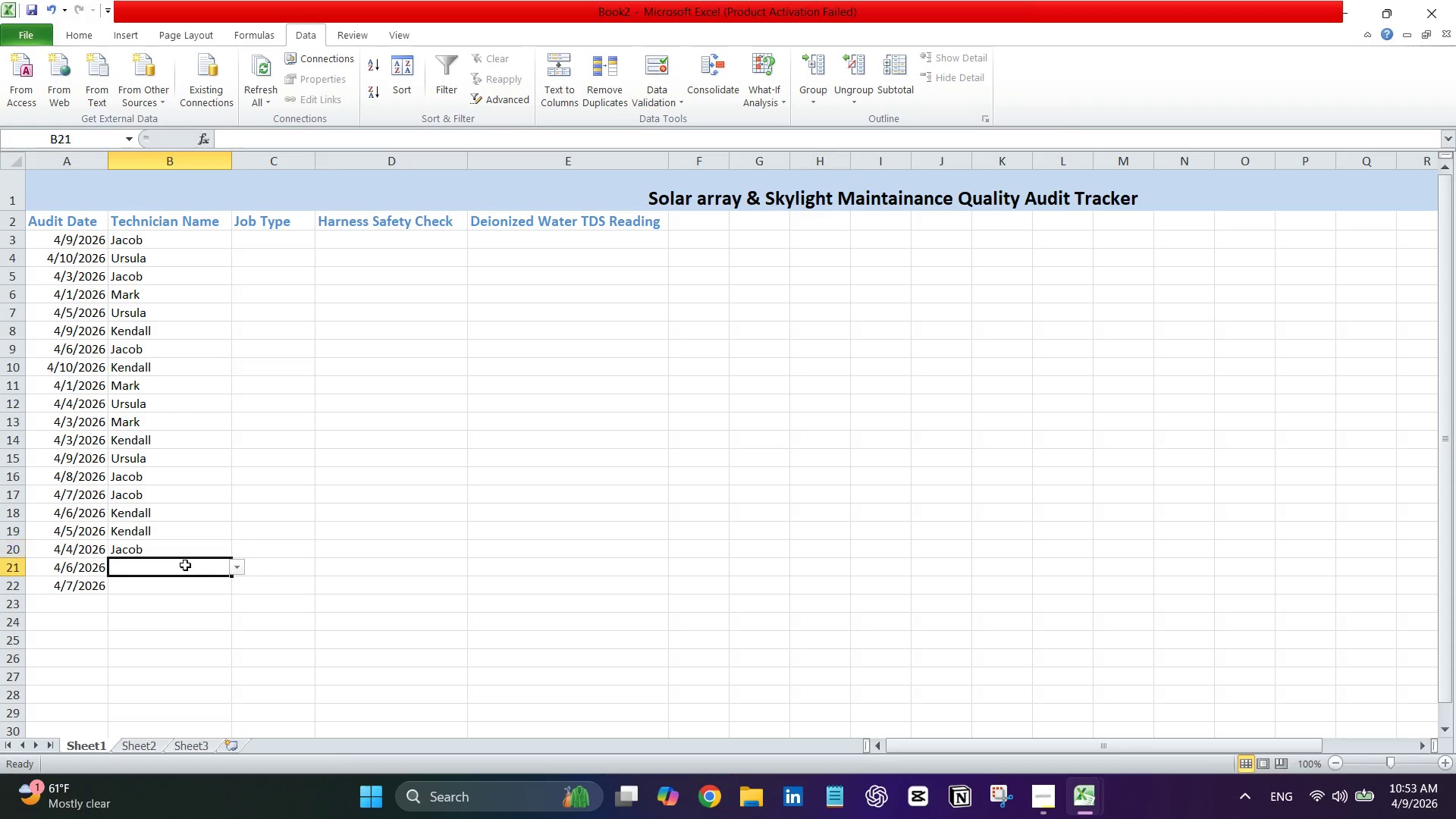 
left_click_drag(start_coordinate=[185, 565], to_coordinate=[189, 565])
 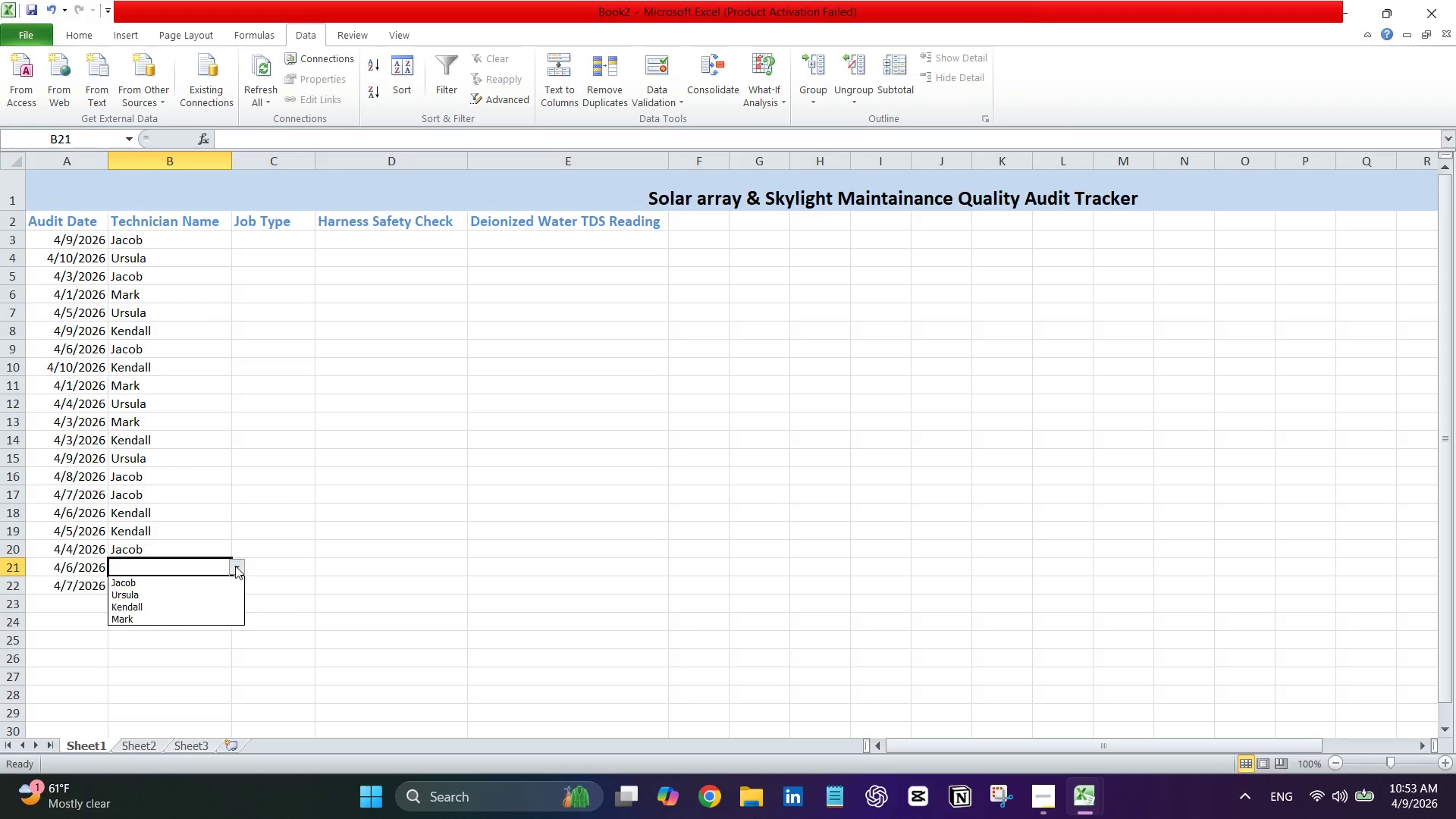 
double_click([235, 566])
 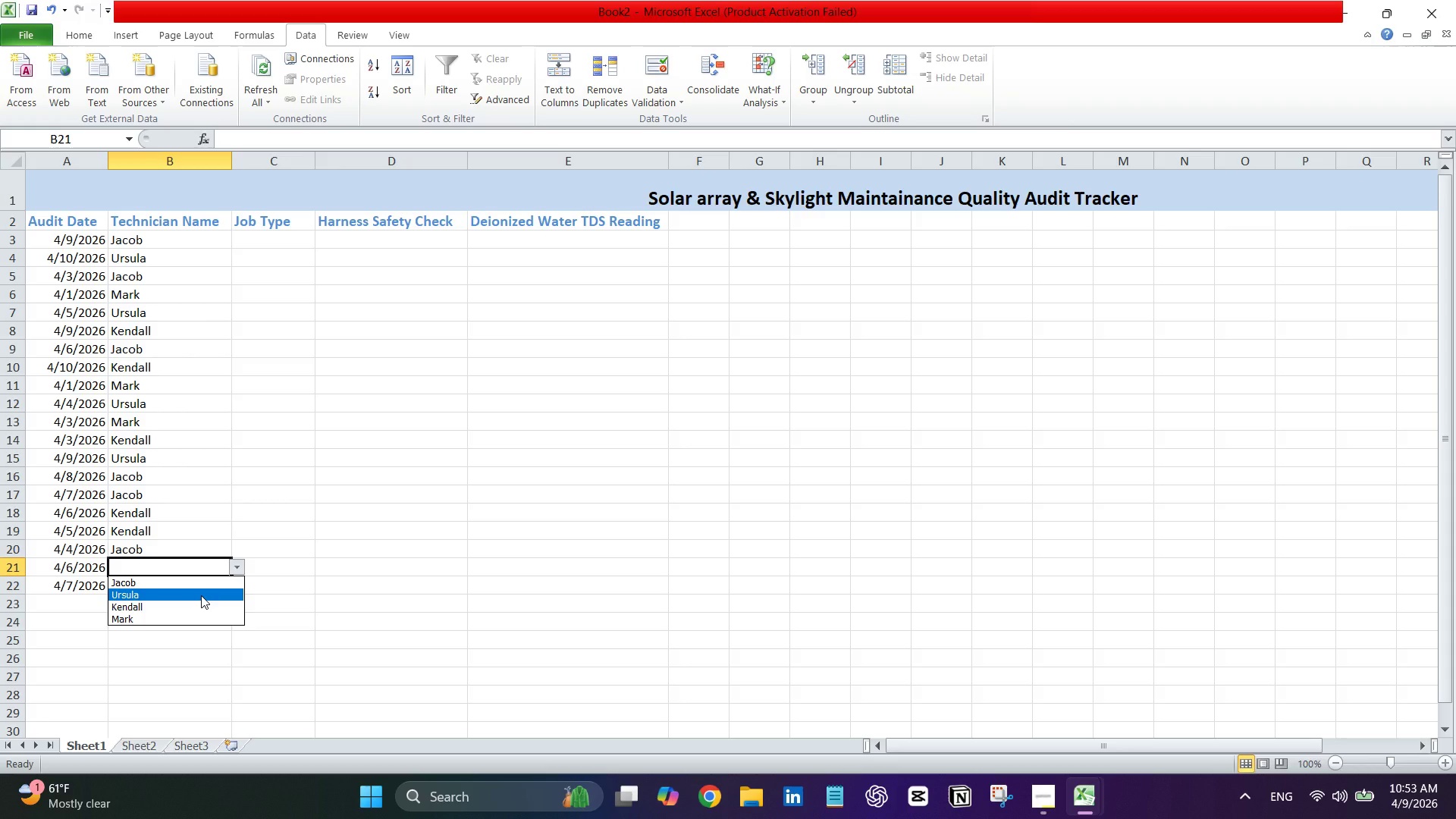 
left_click([201, 595])
 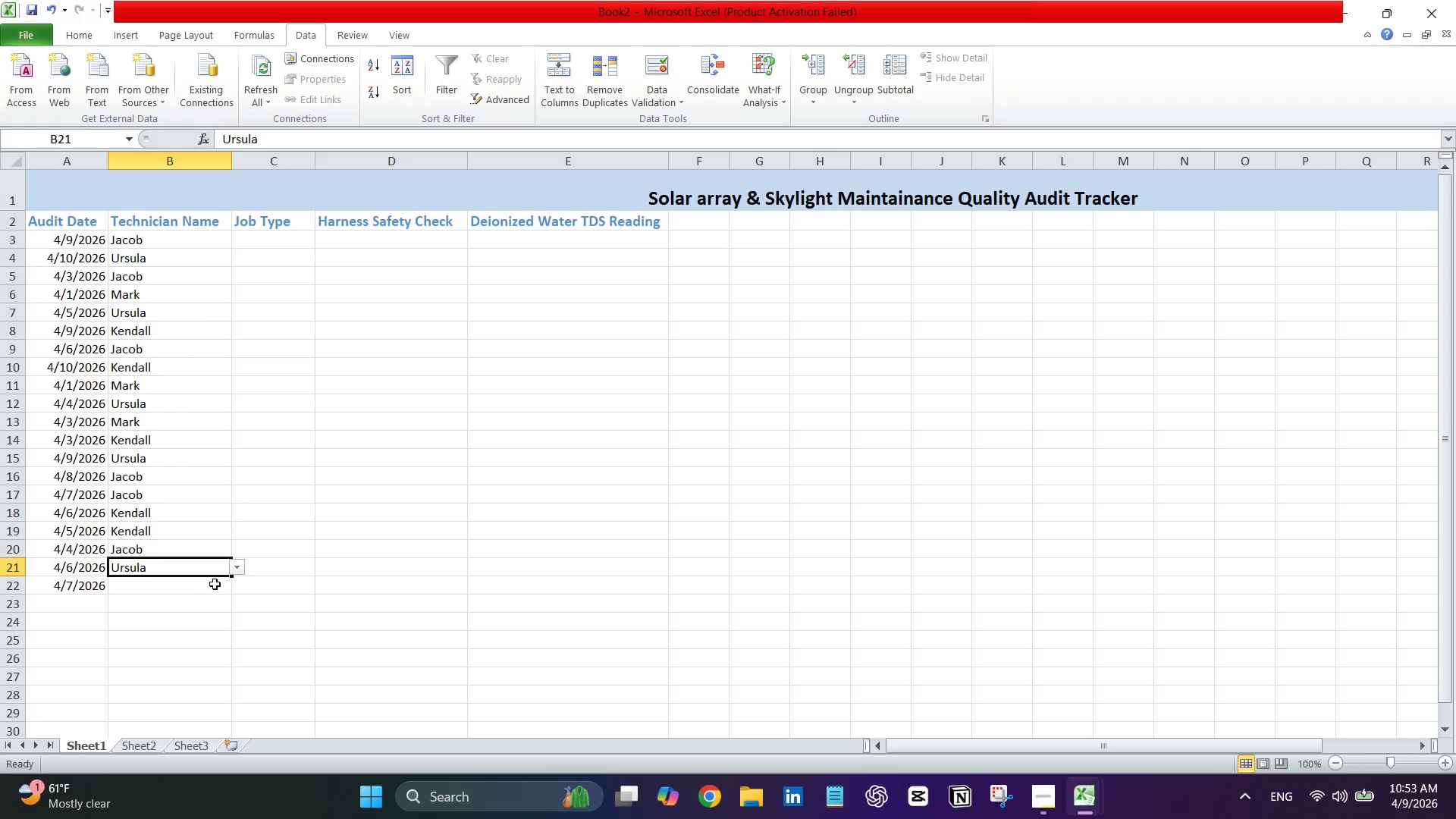 
left_click([215, 585])
 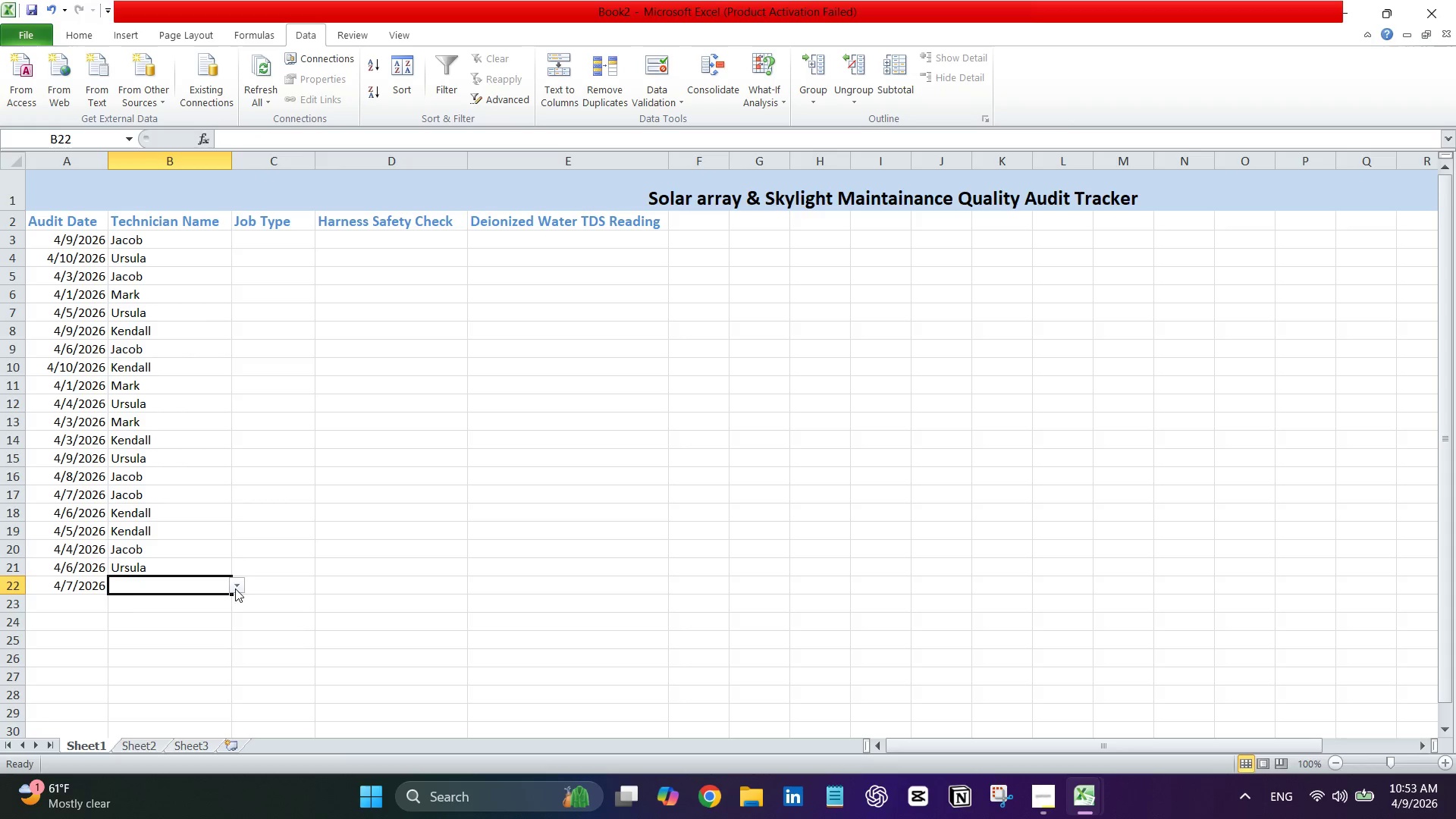 
left_click([237, 588])
 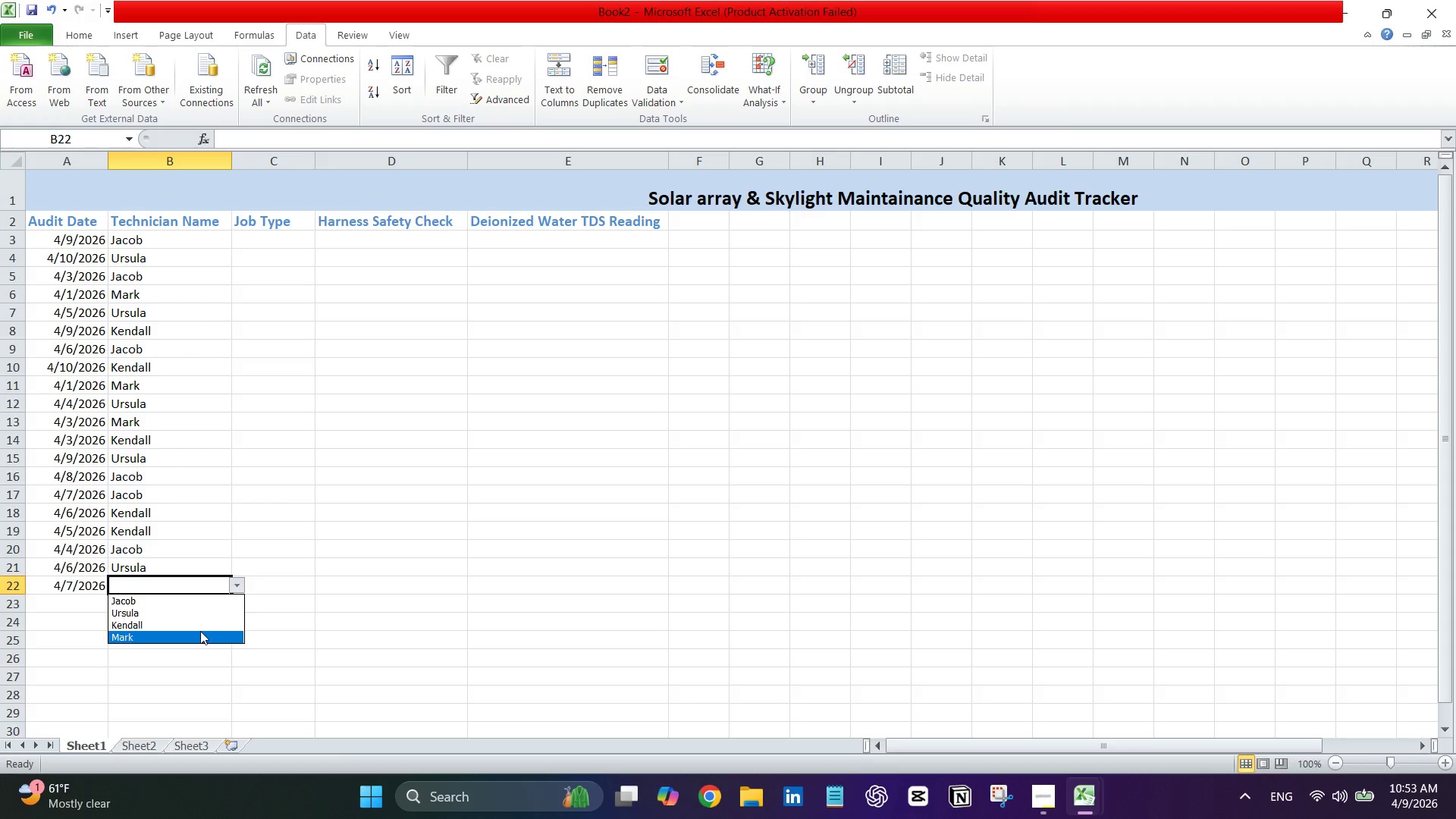 
left_click([200, 631])
 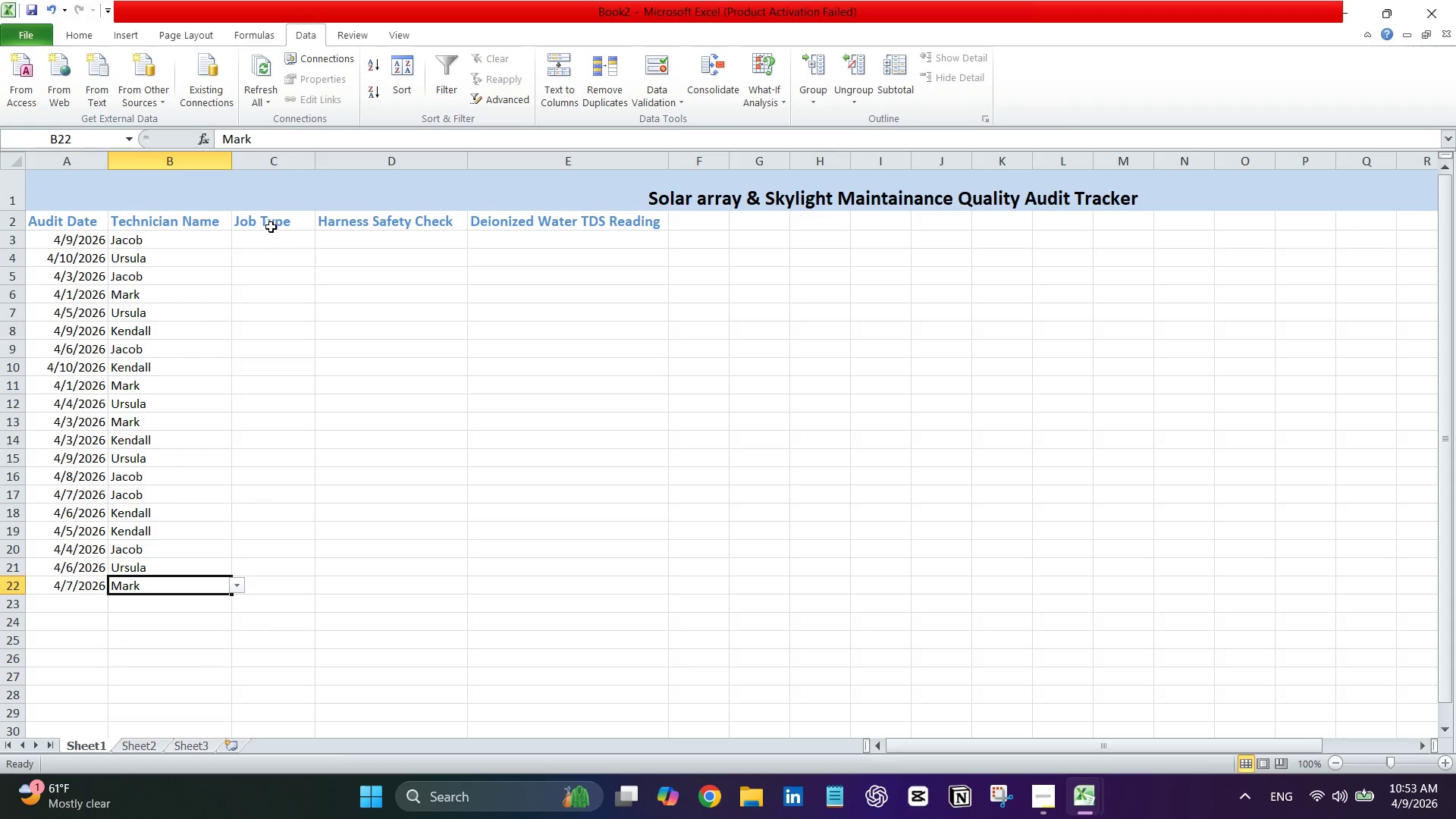 
left_click([271, 227])
 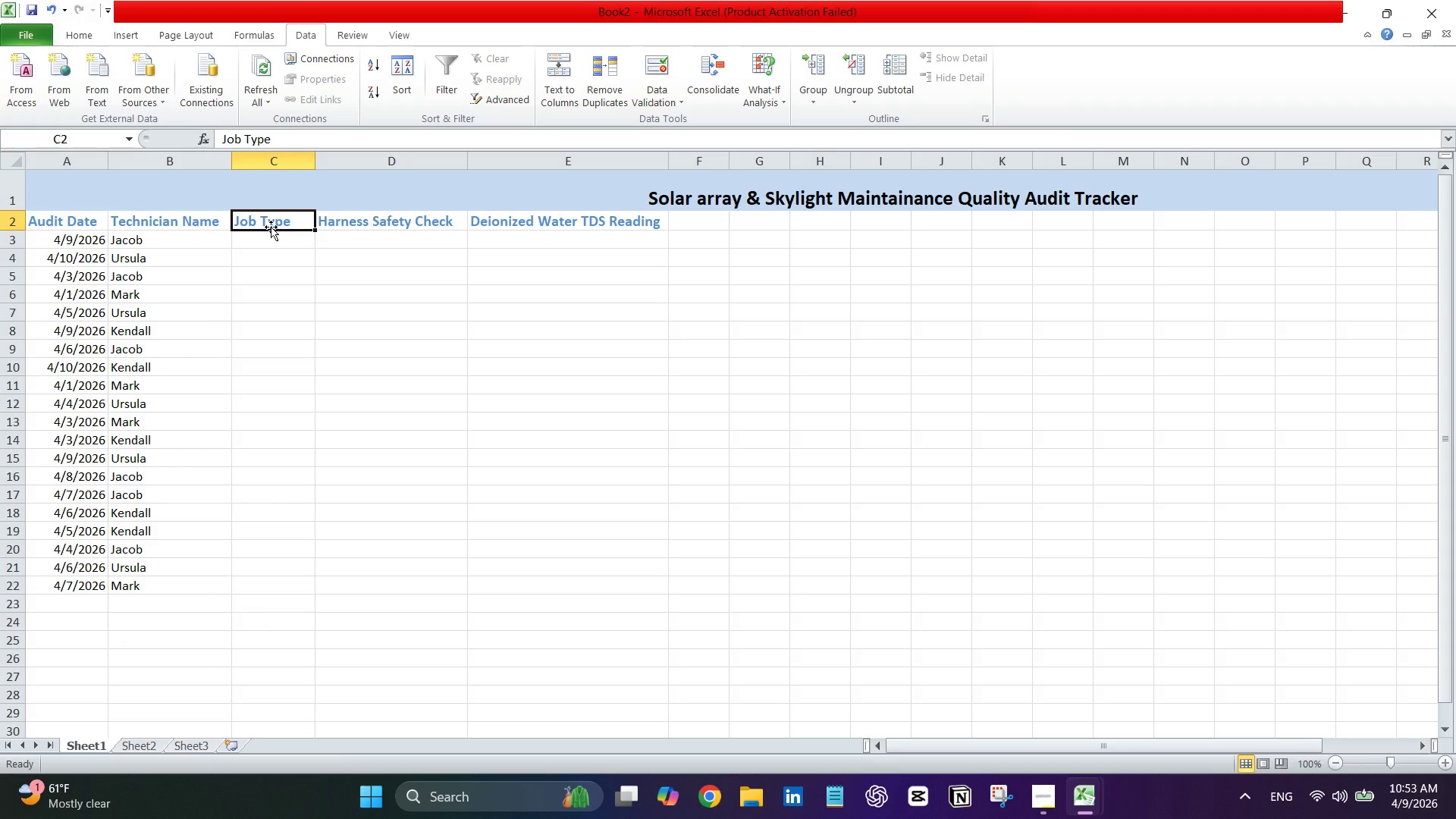 
wait(6.2)
 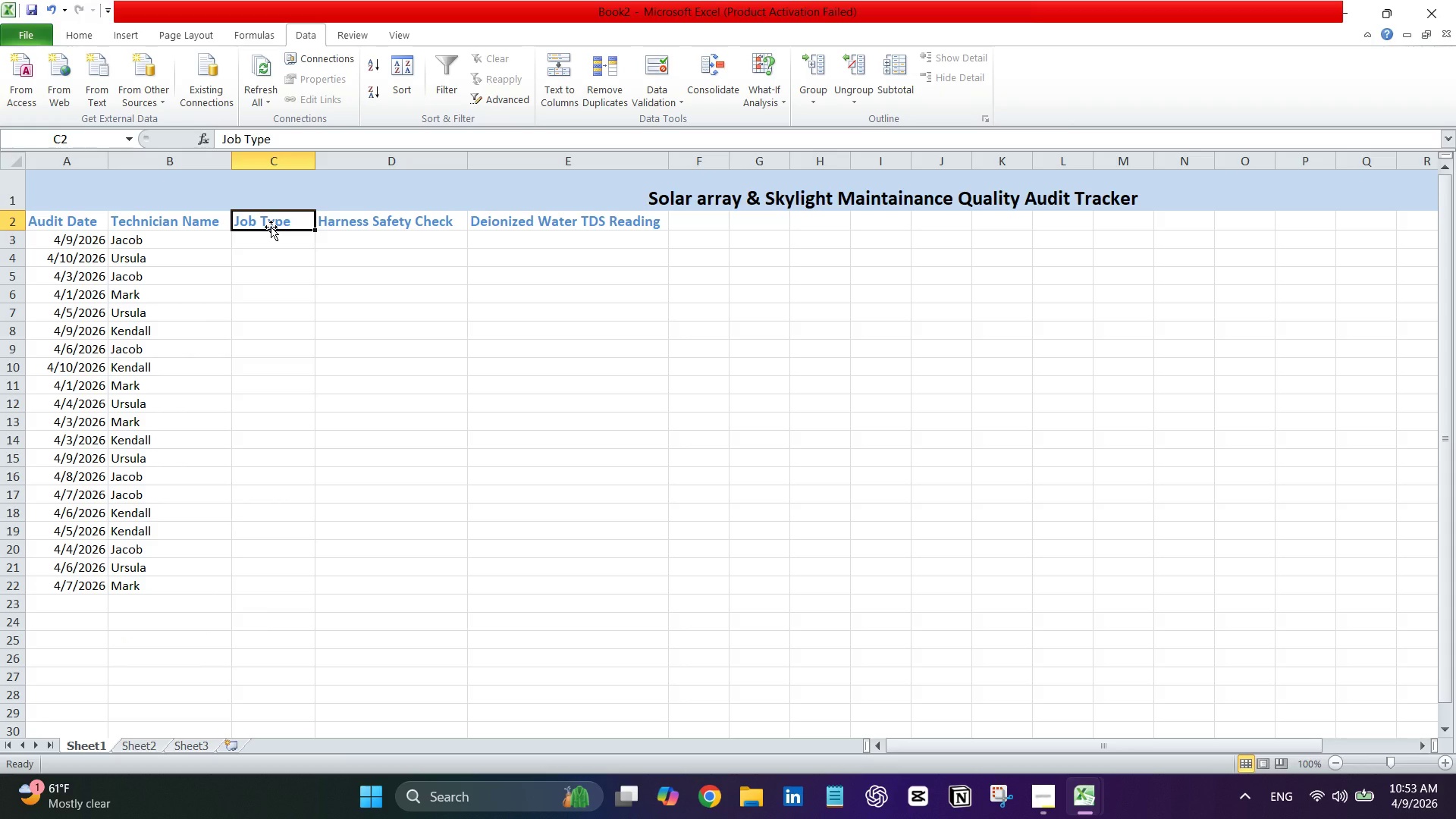 
left_click_drag(start_coordinate=[273, 215], to_coordinate=[249, 578])
 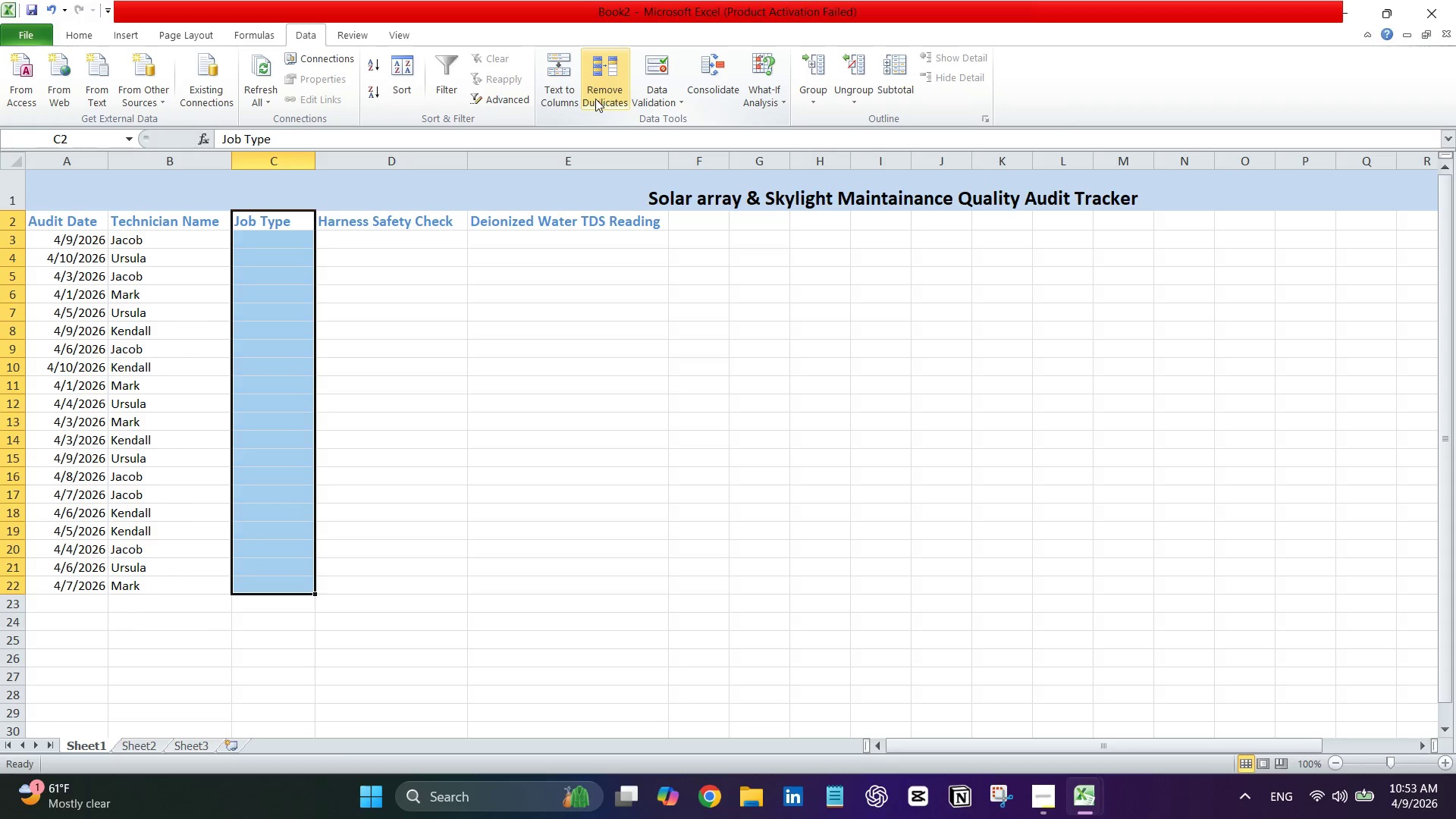 
left_click([654, 96])
 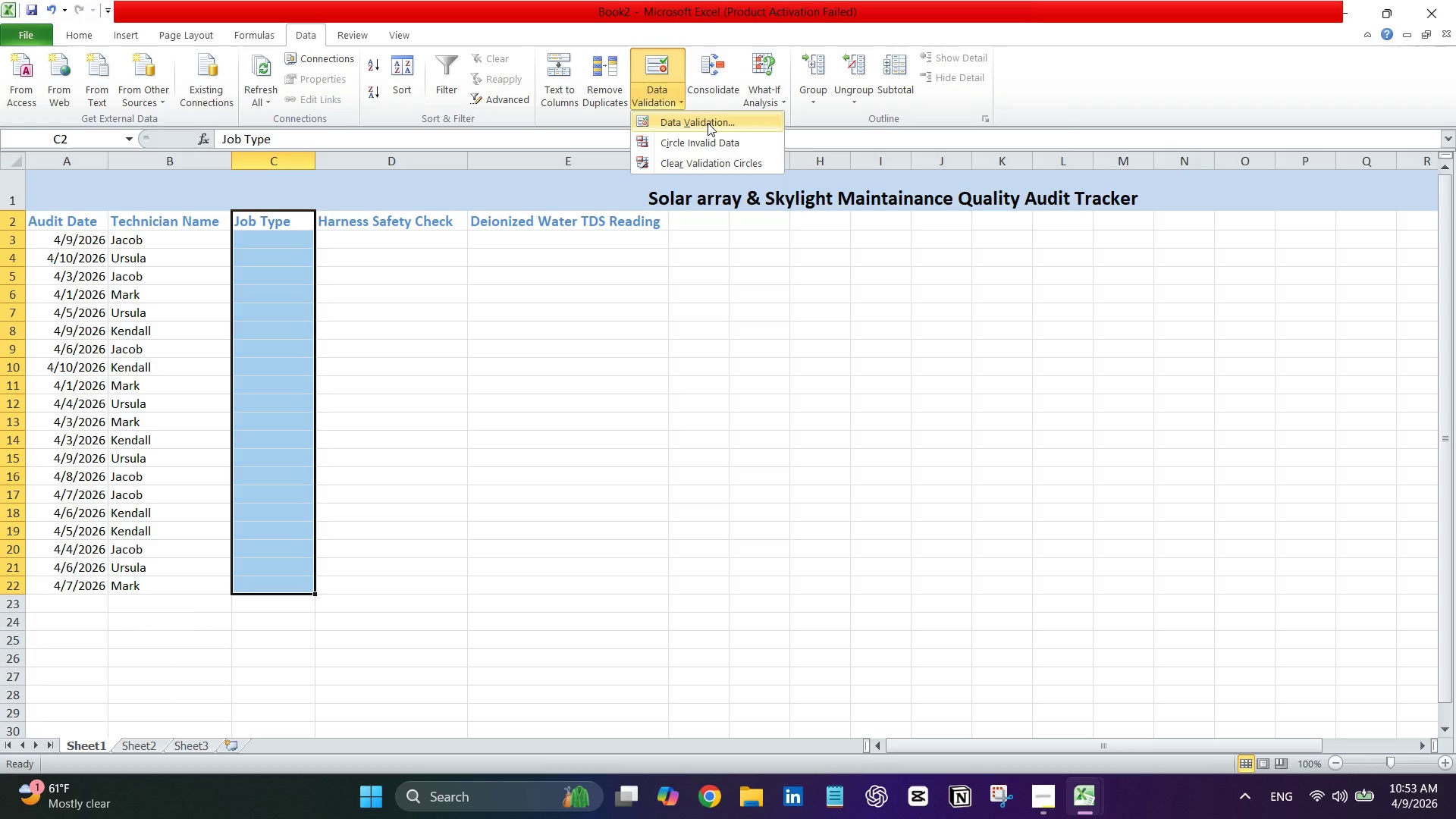 
left_click([708, 123])
 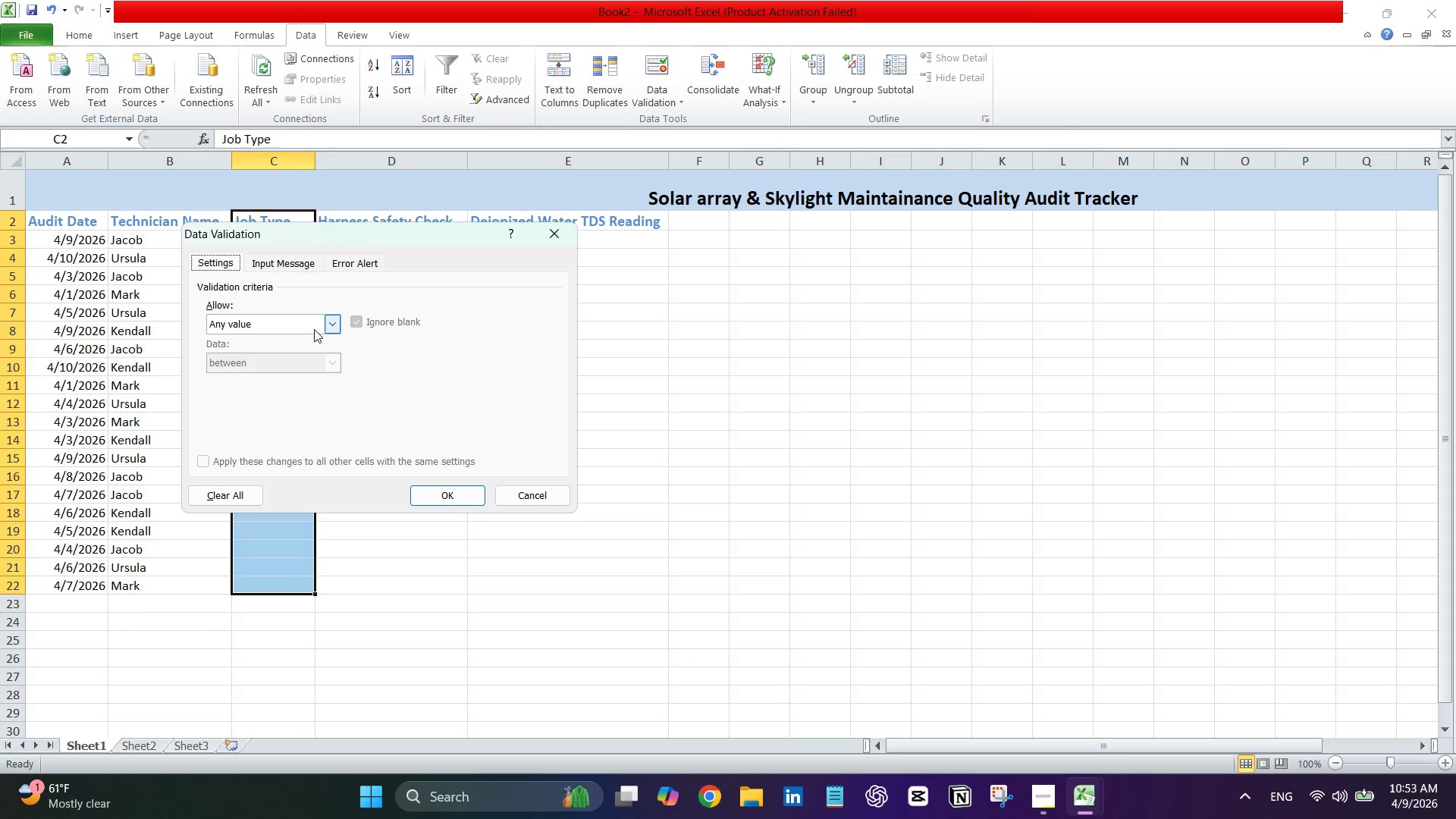 
left_click([334, 318])
 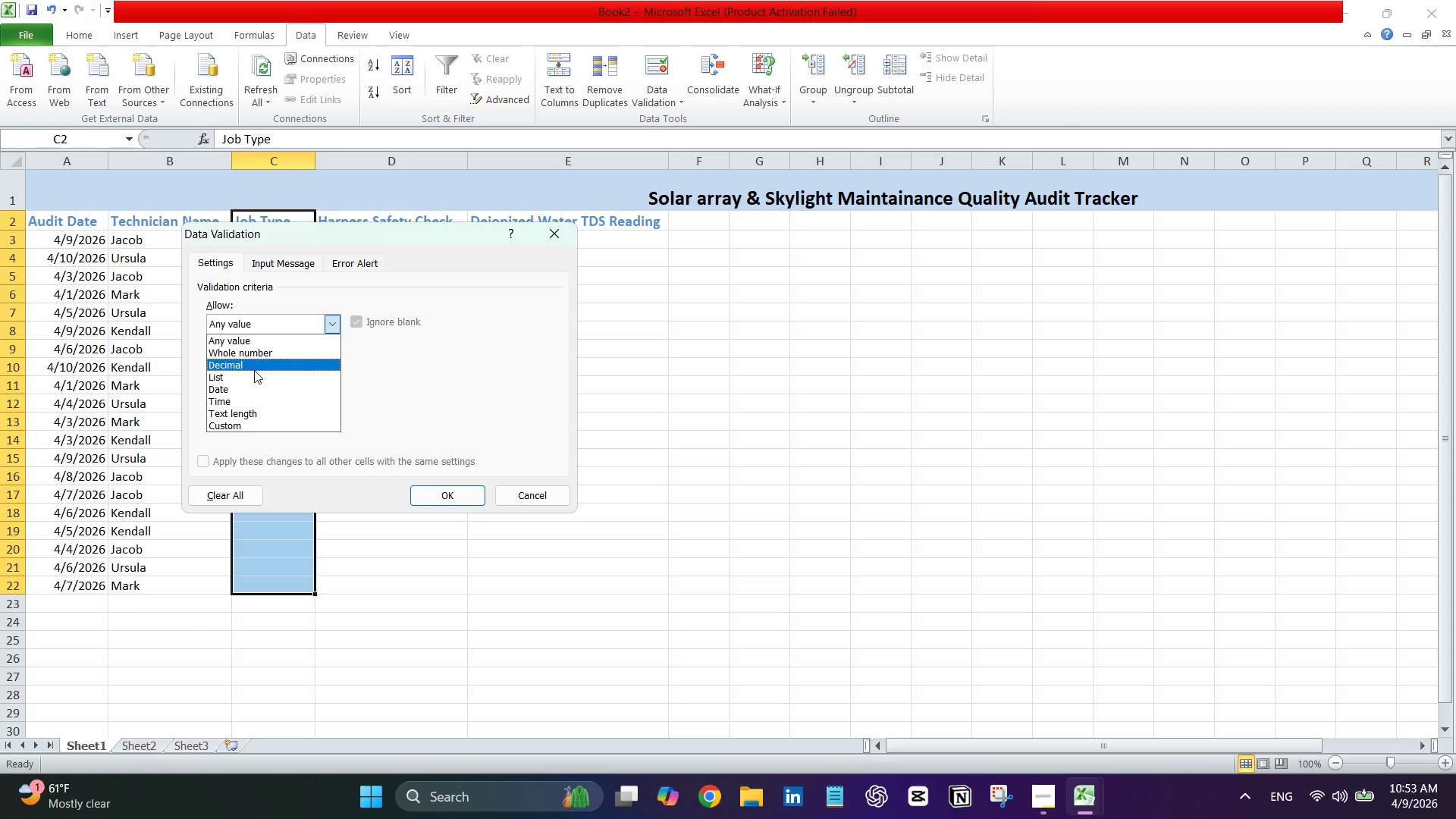 
left_click([254, 372])
 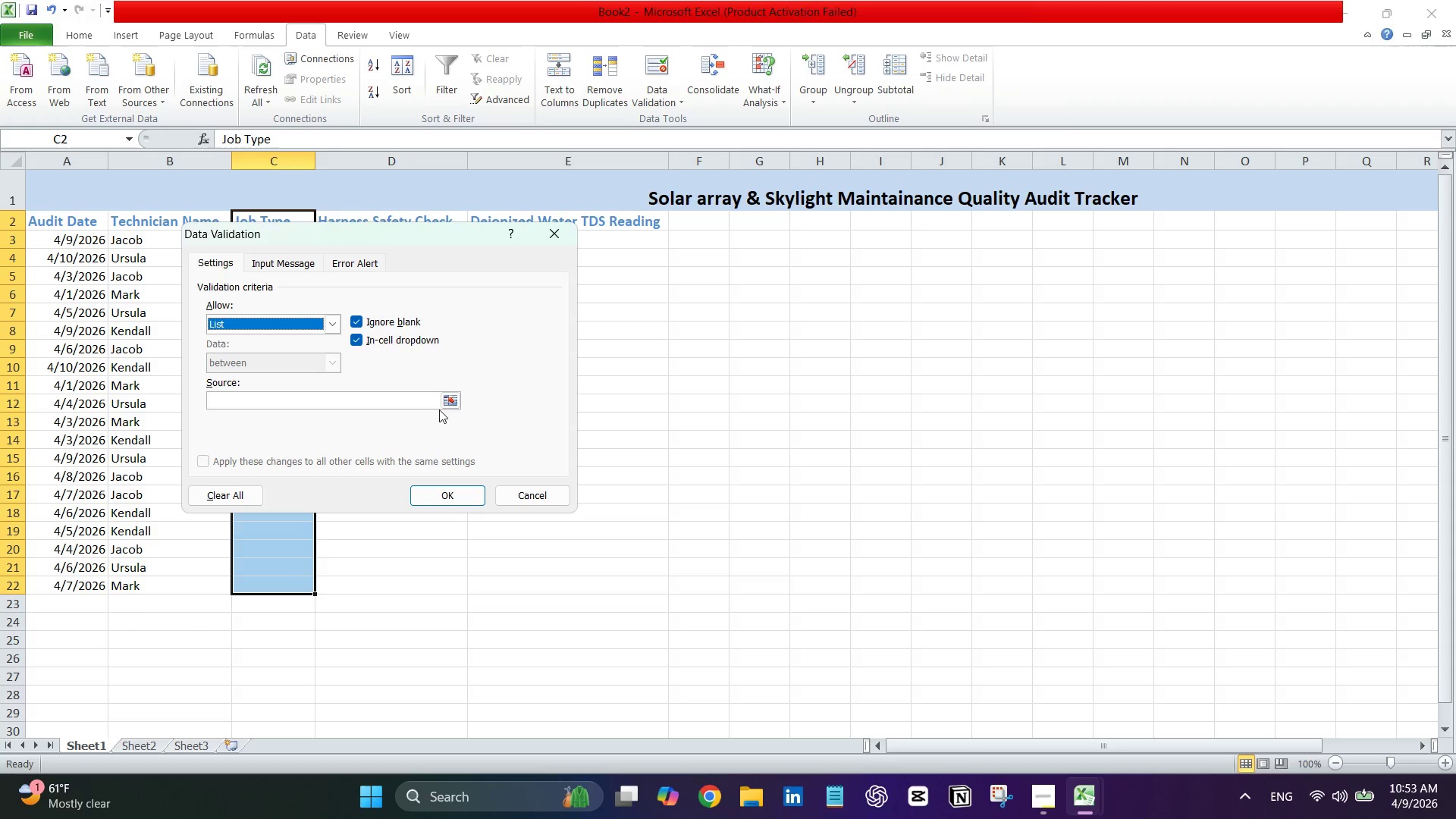 
left_click([448, 396])
 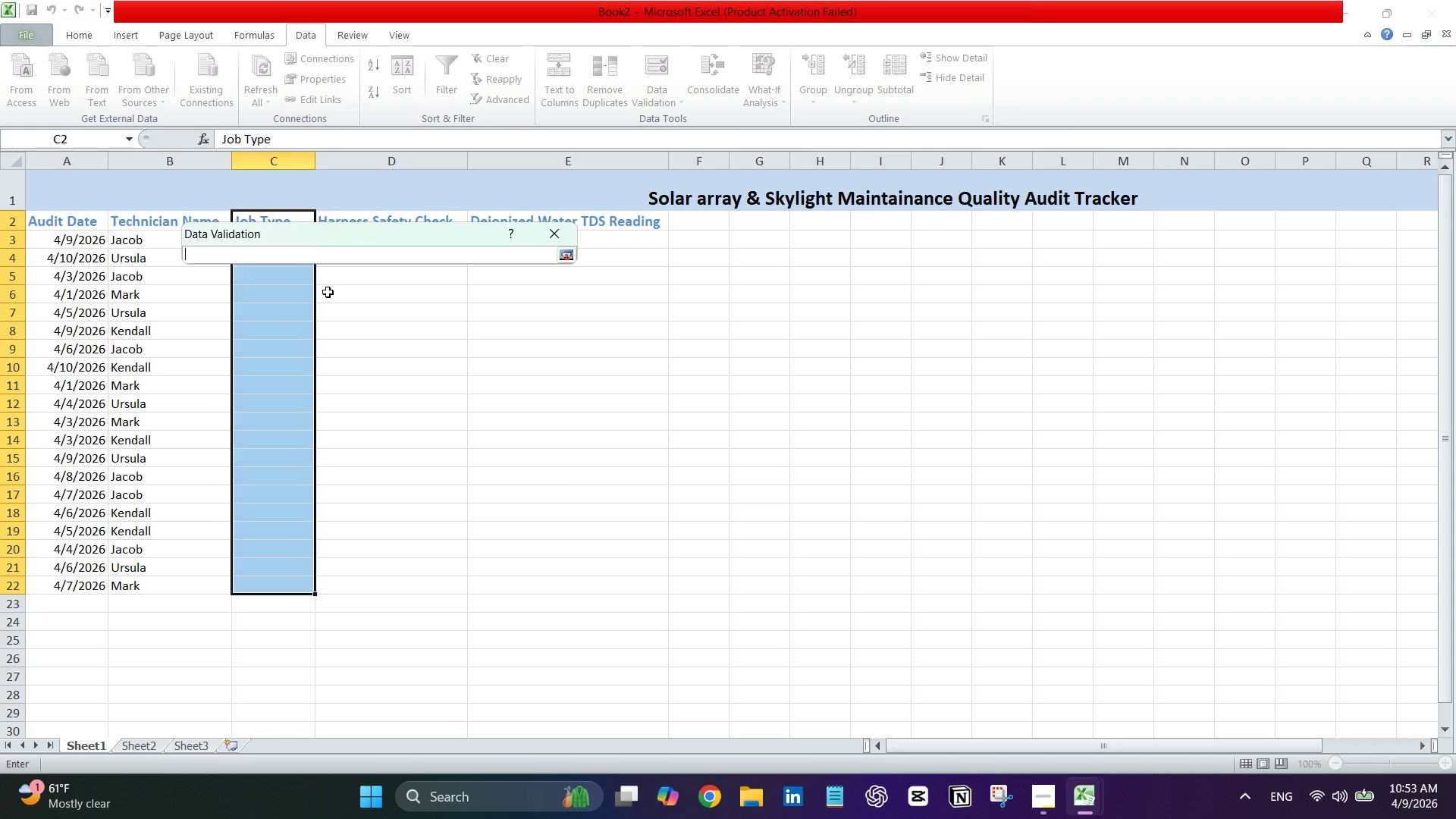 
type(Solar,Skylight)
 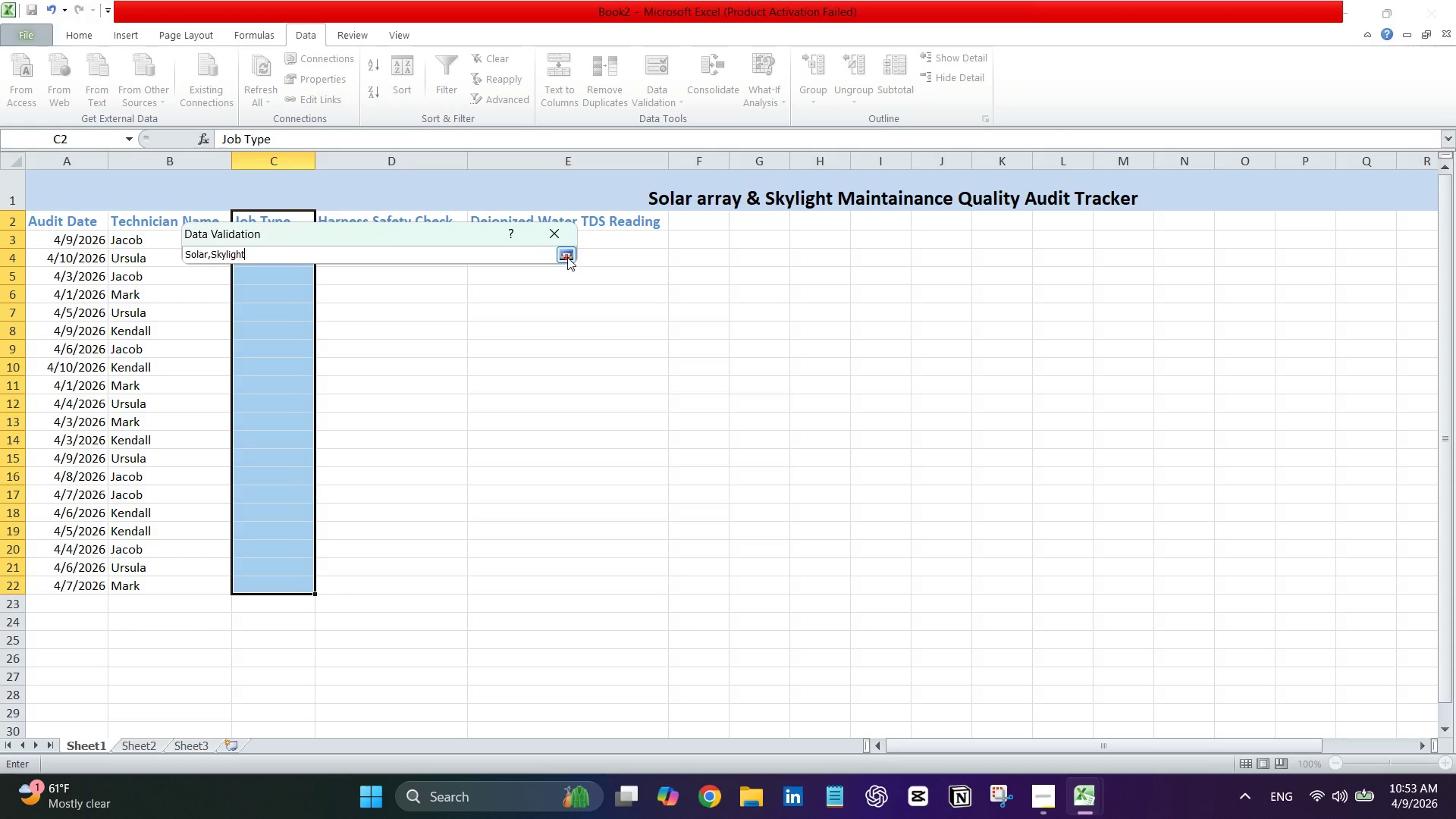 
key(Enter)
 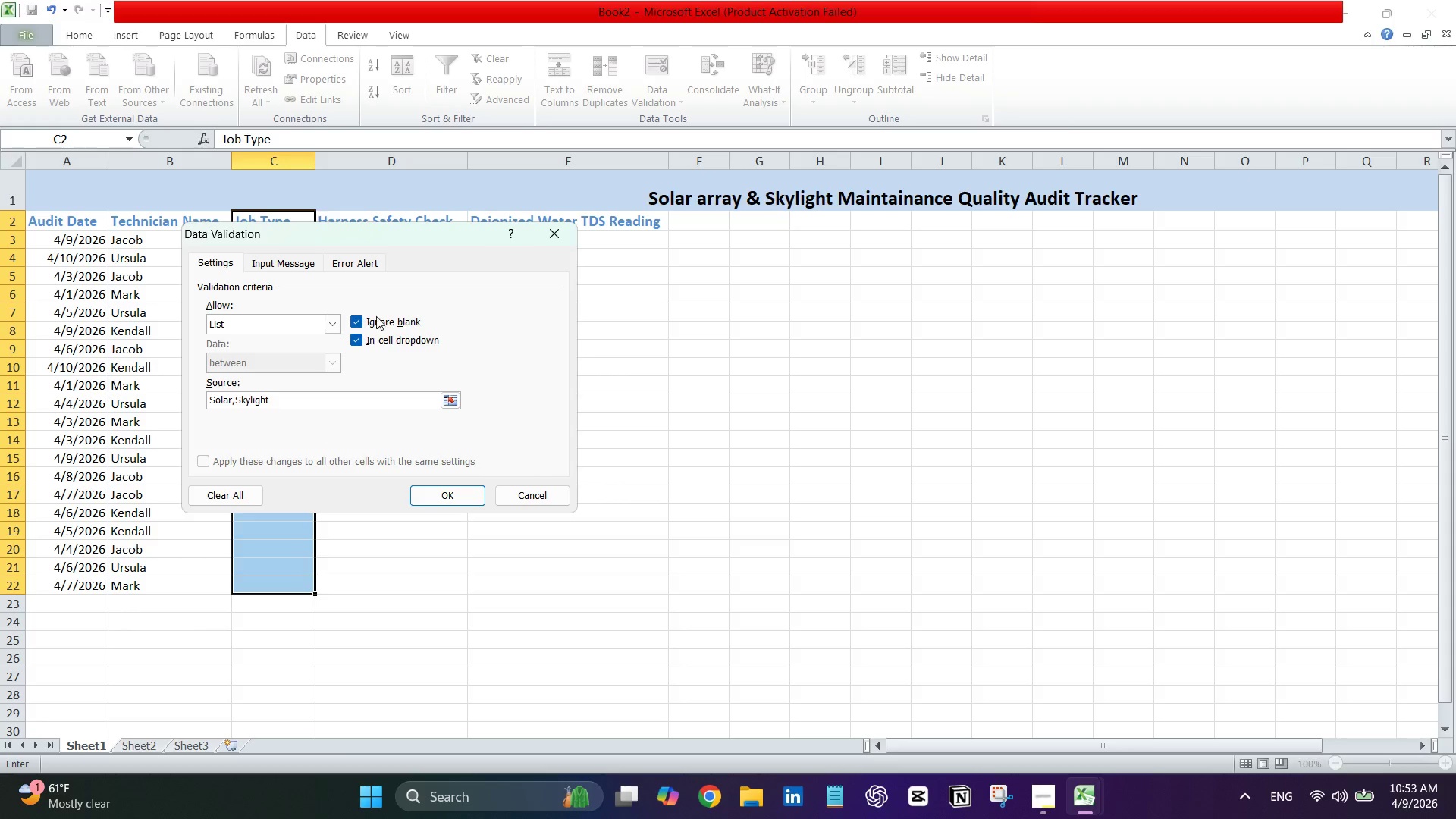 
wait(5.11)
 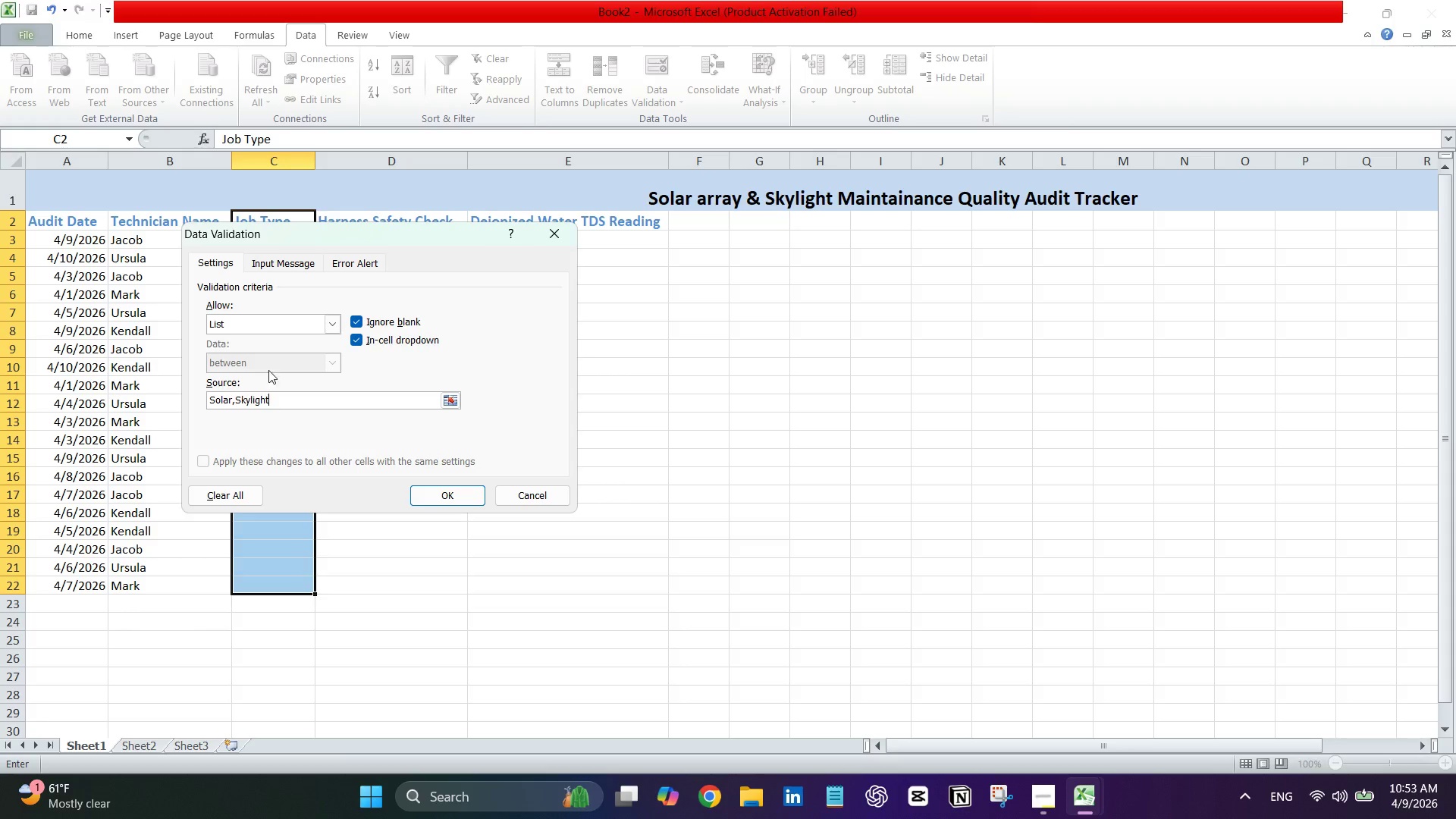 
left_click([444, 492])
 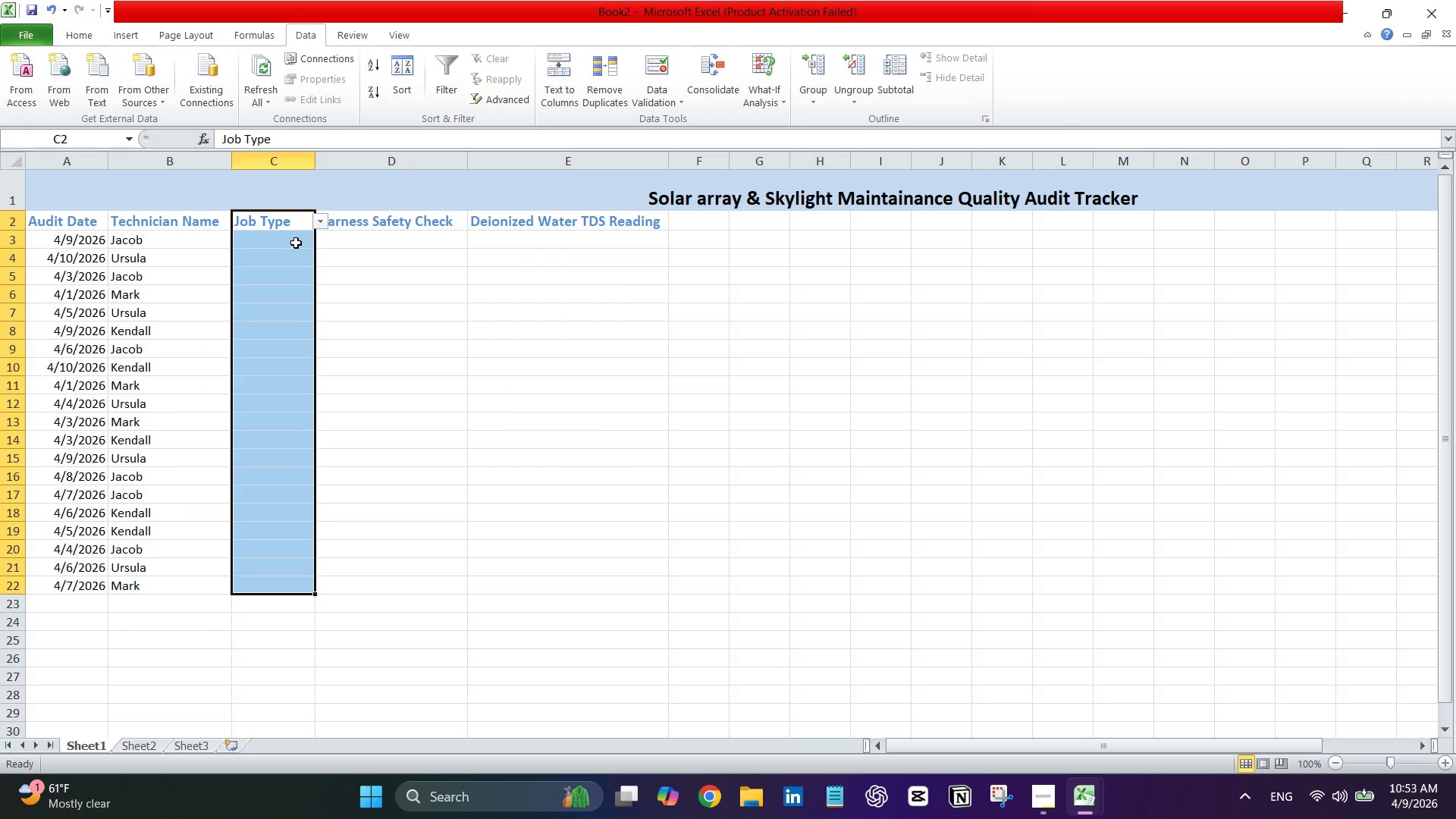 
left_click([289, 243])
 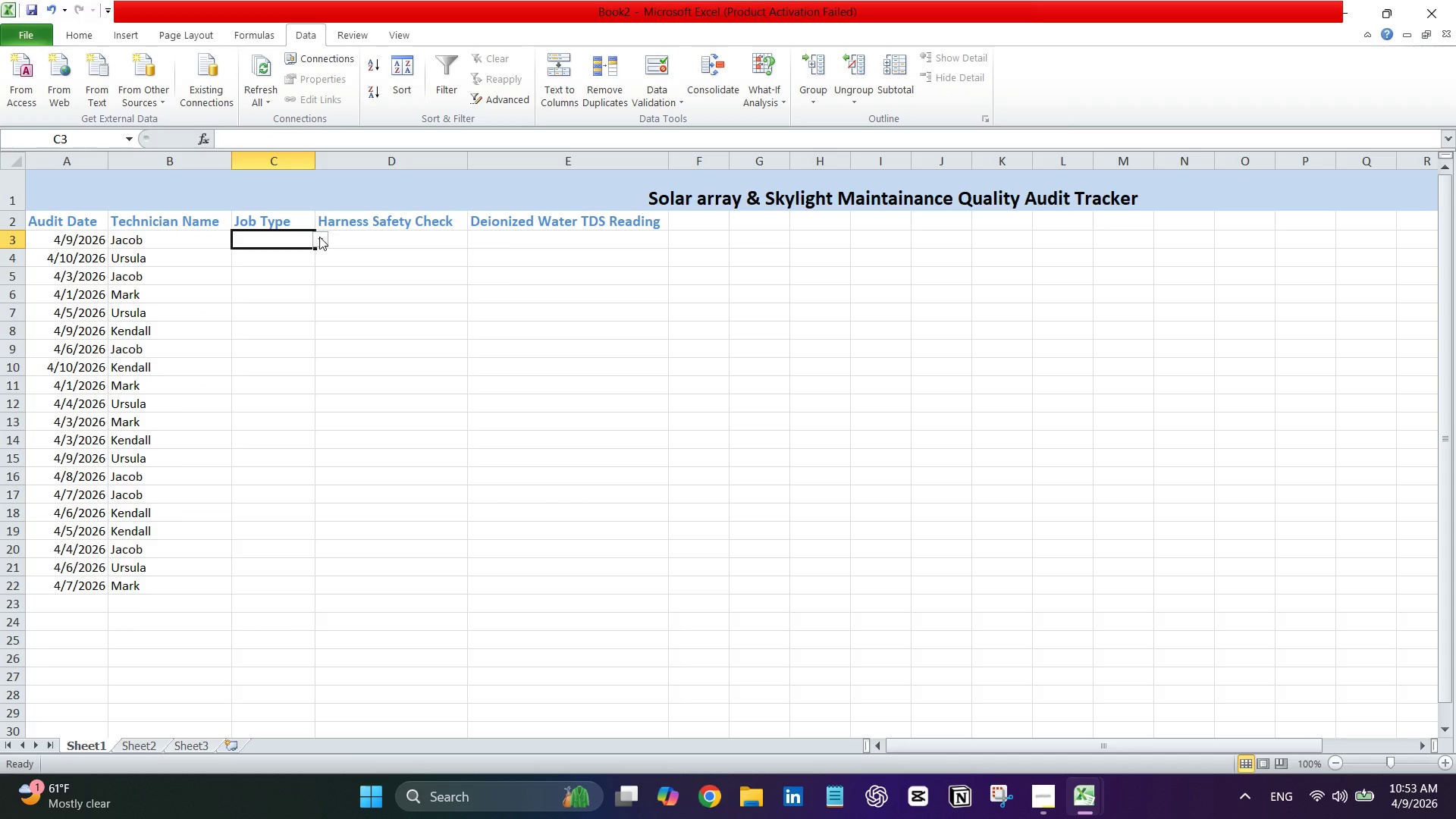 
left_click([319, 237])
 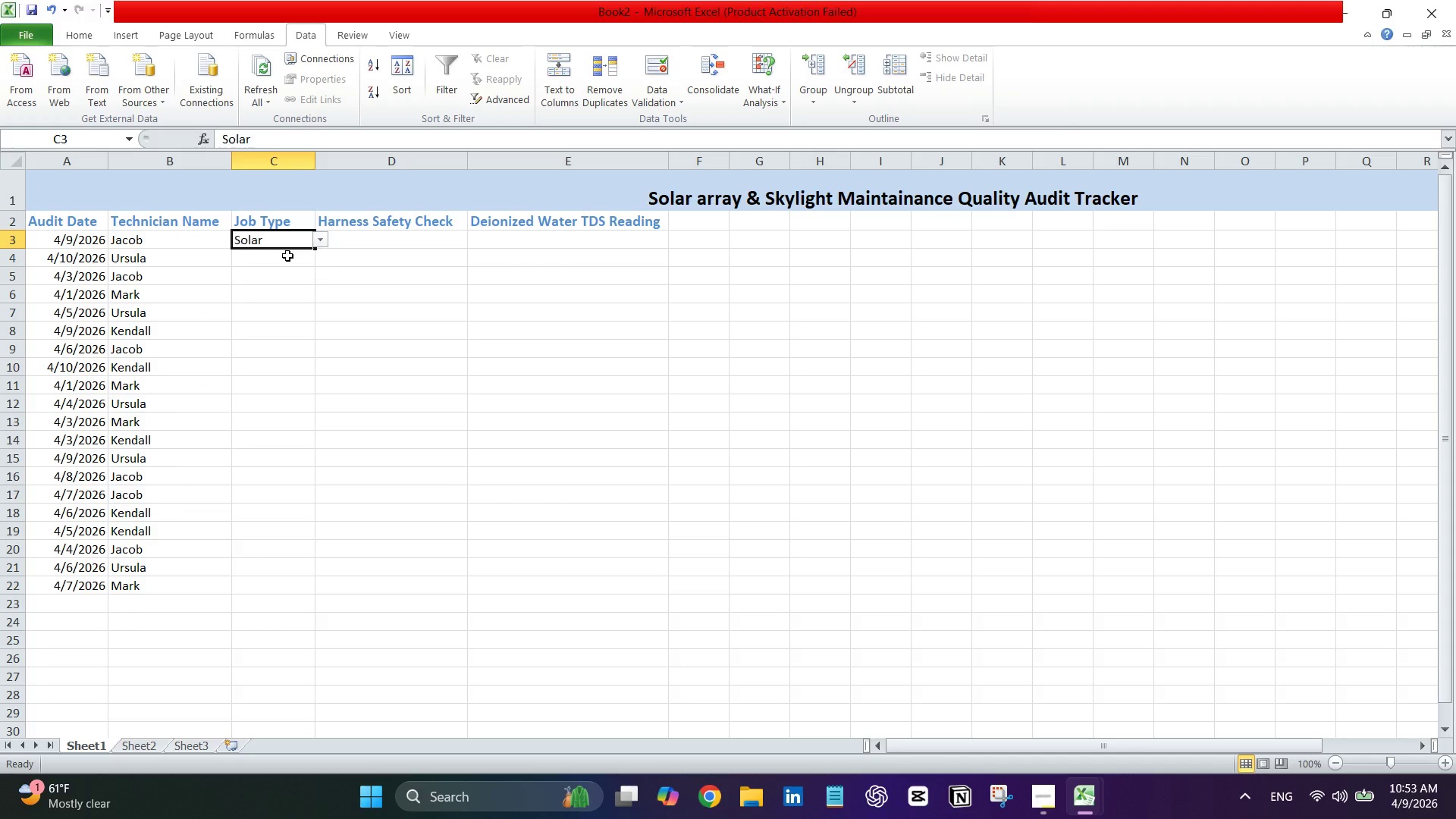 
double_click([287, 256])
 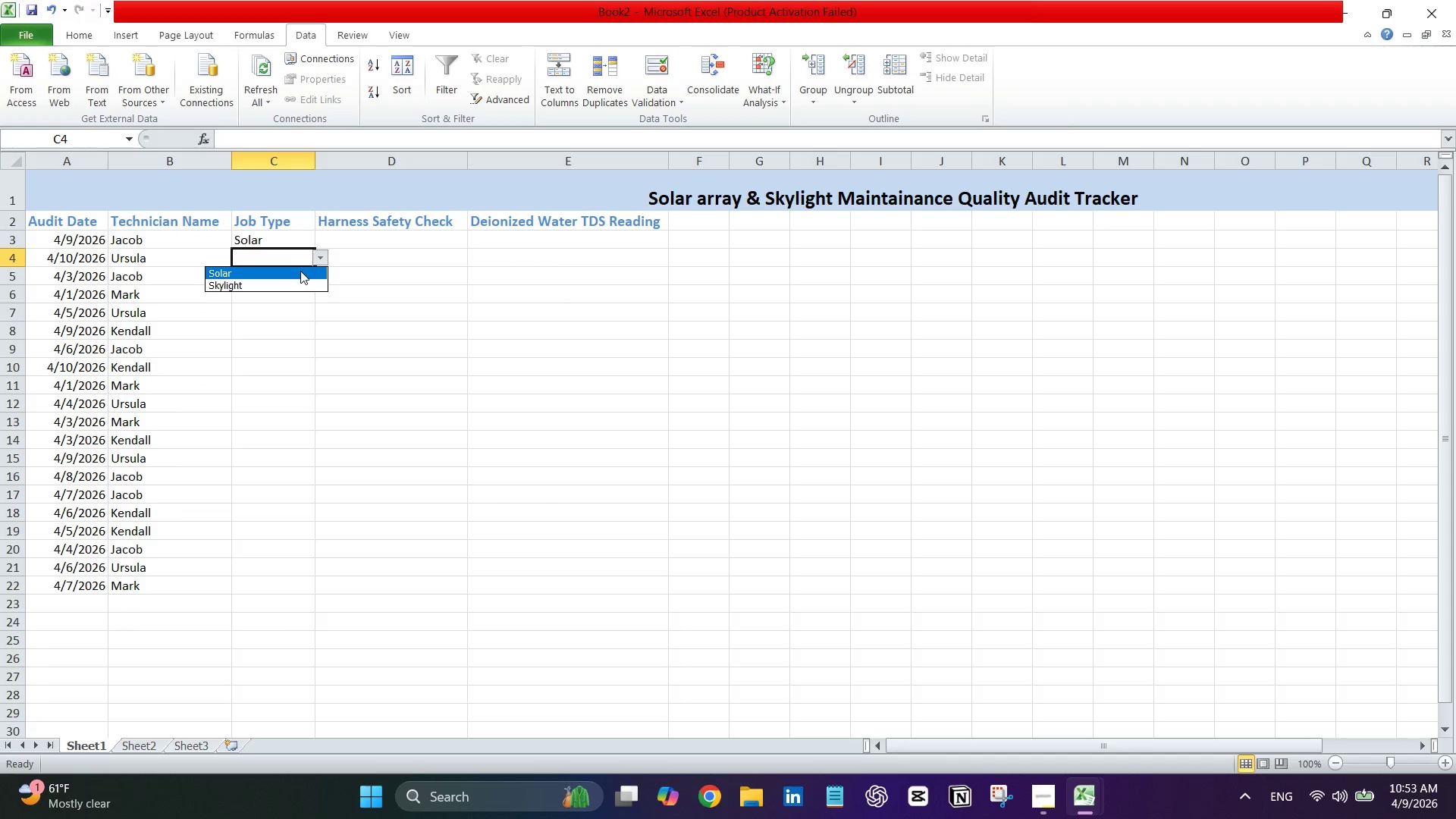 
double_click([300, 271])
 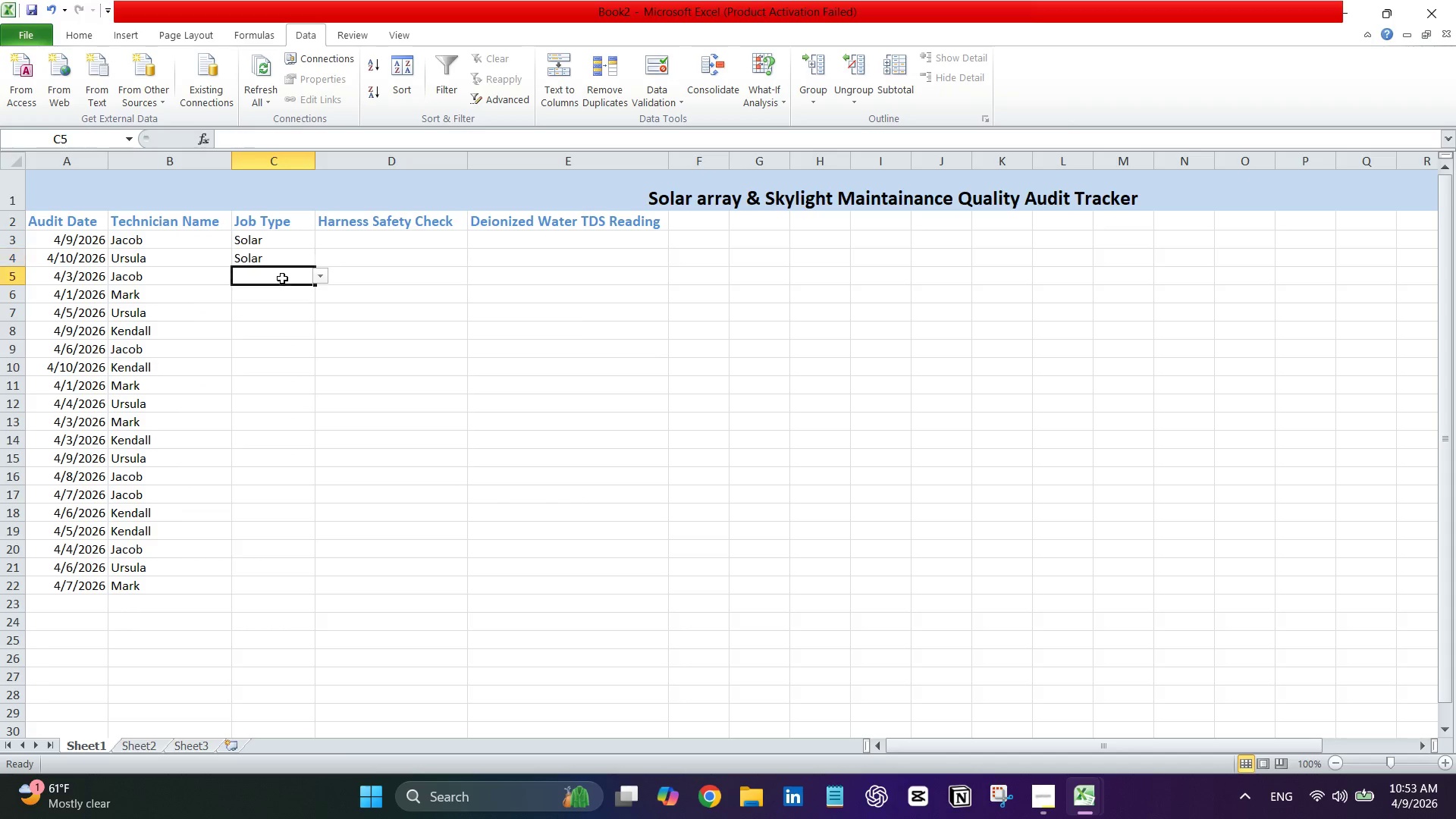 
triple_click([282, 278])
 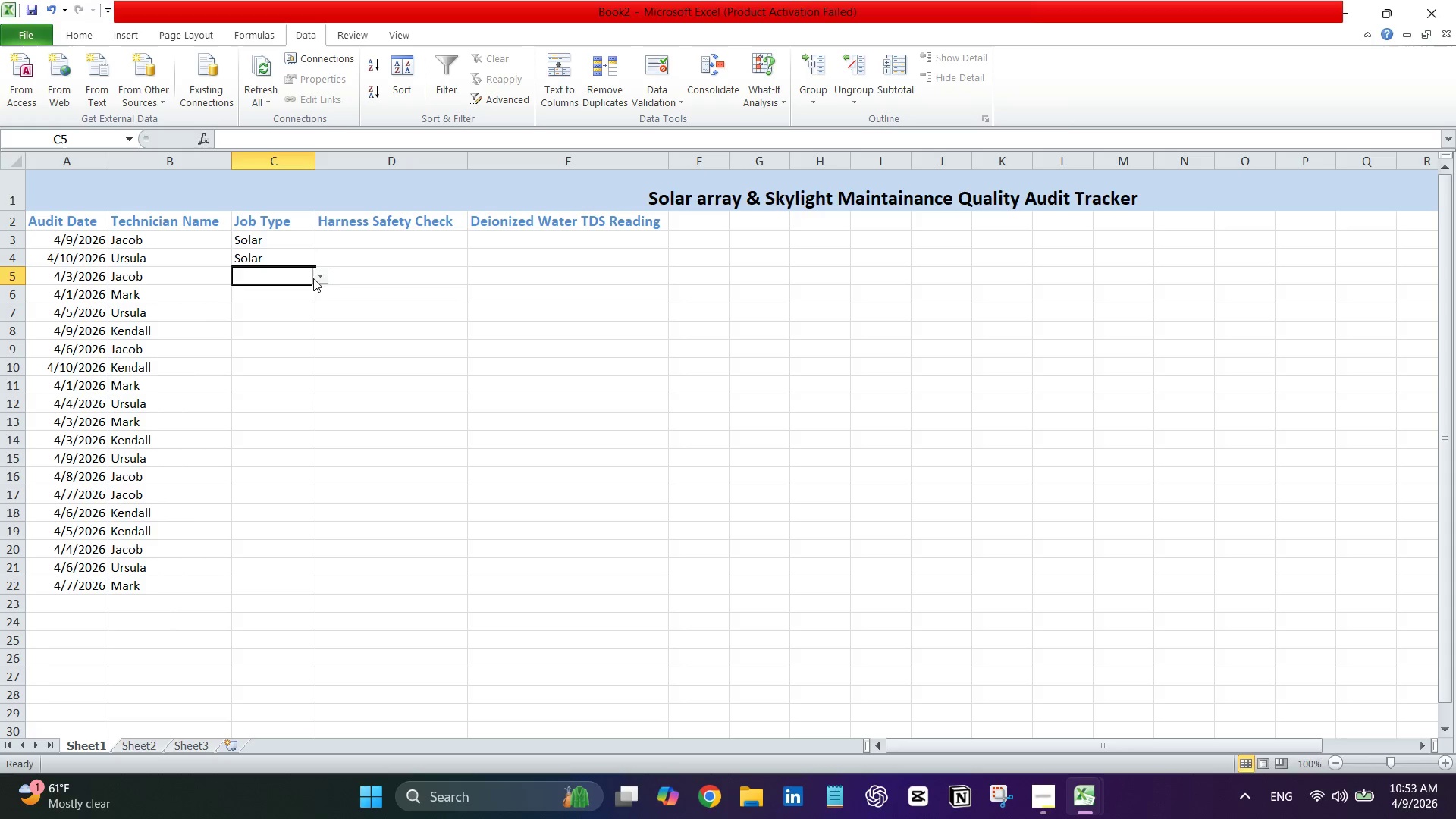 
left_click_drag(start_coordinate=[317, 278], to_coordinate=[309, 287])
 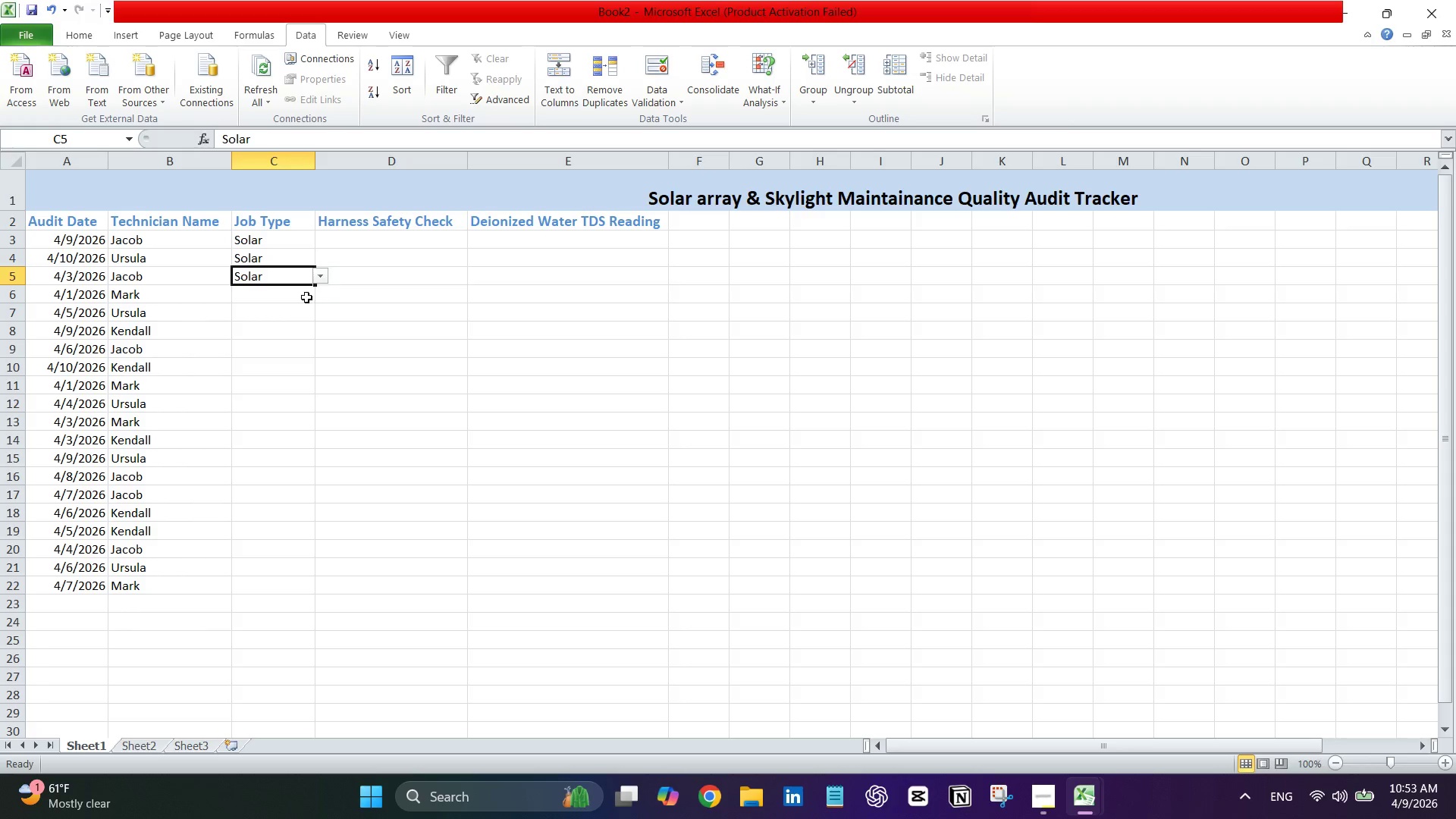 
left_click([293, 298])
 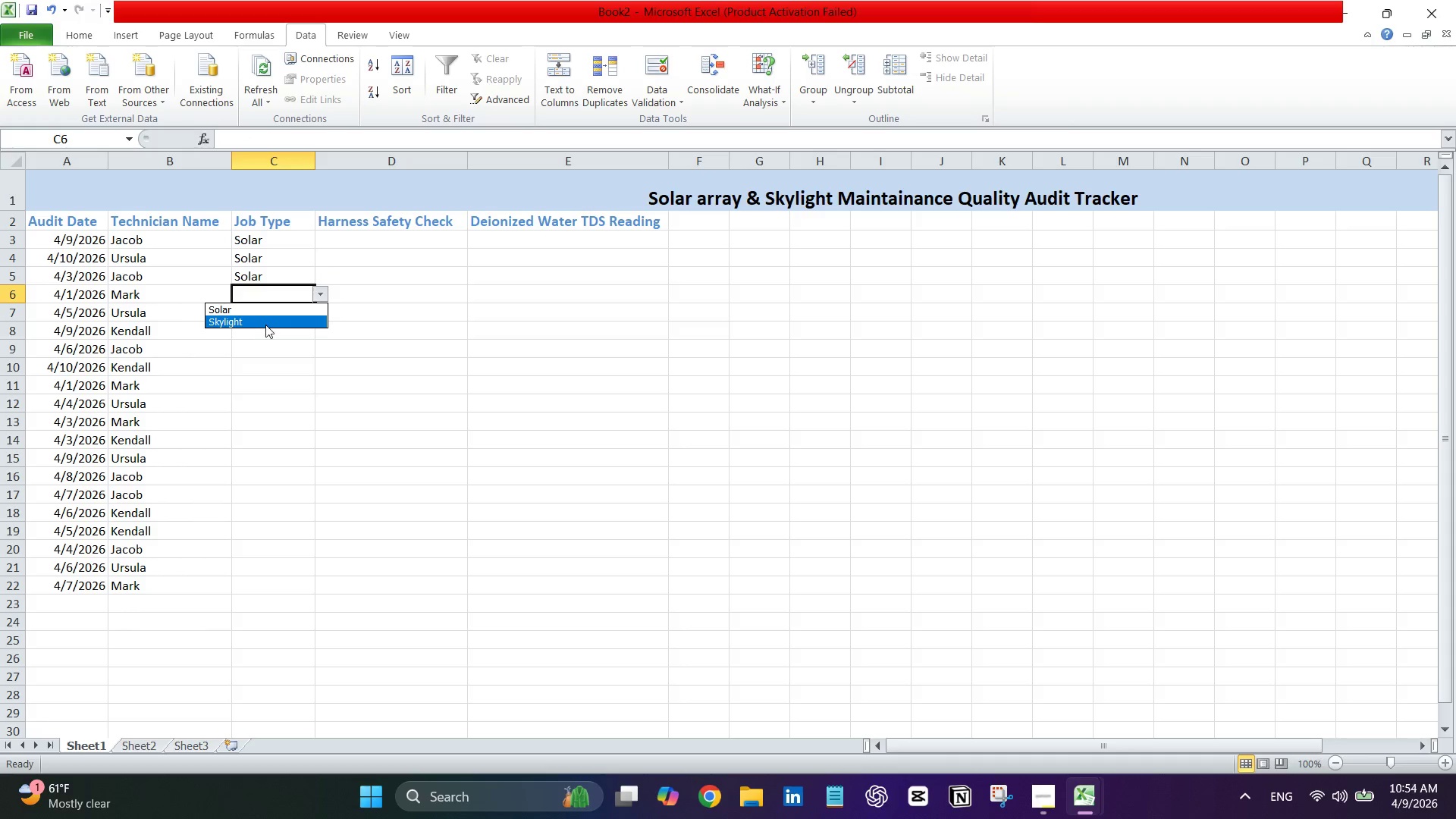 
left_click([265, 325])
 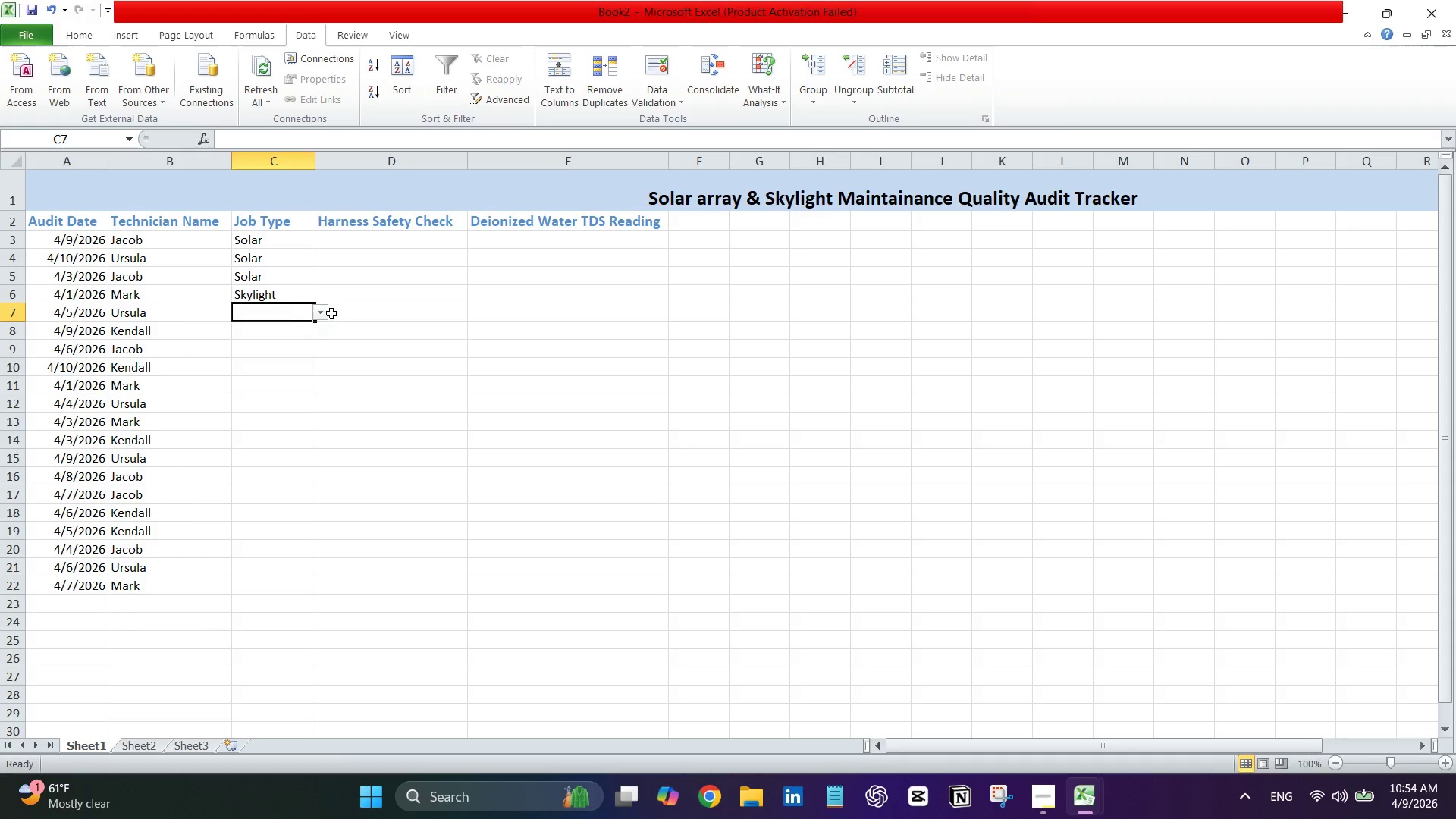 
double_click([331, 313])
 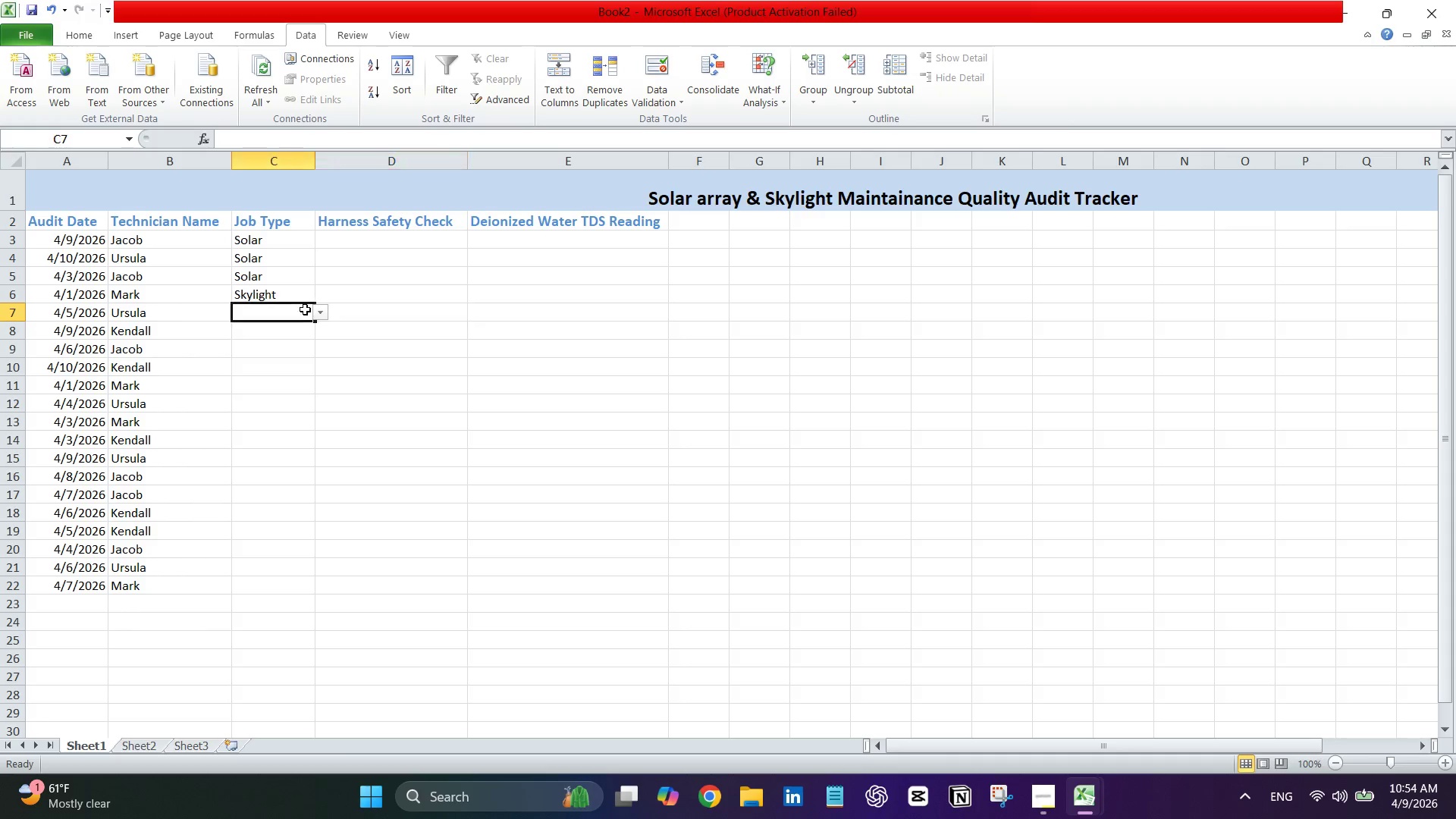 
left_click([305, 309])
 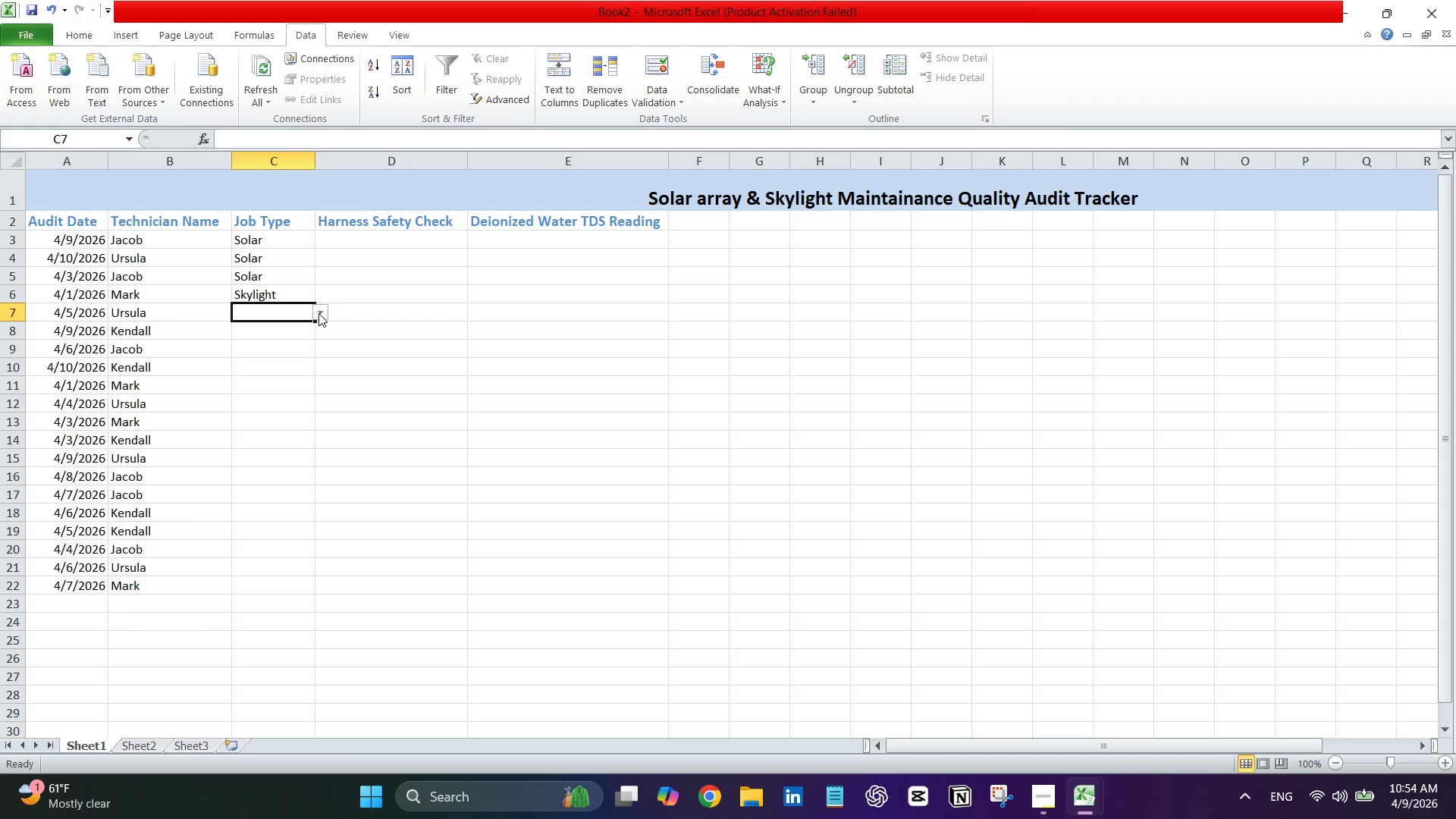 
left_click([318, 313])
 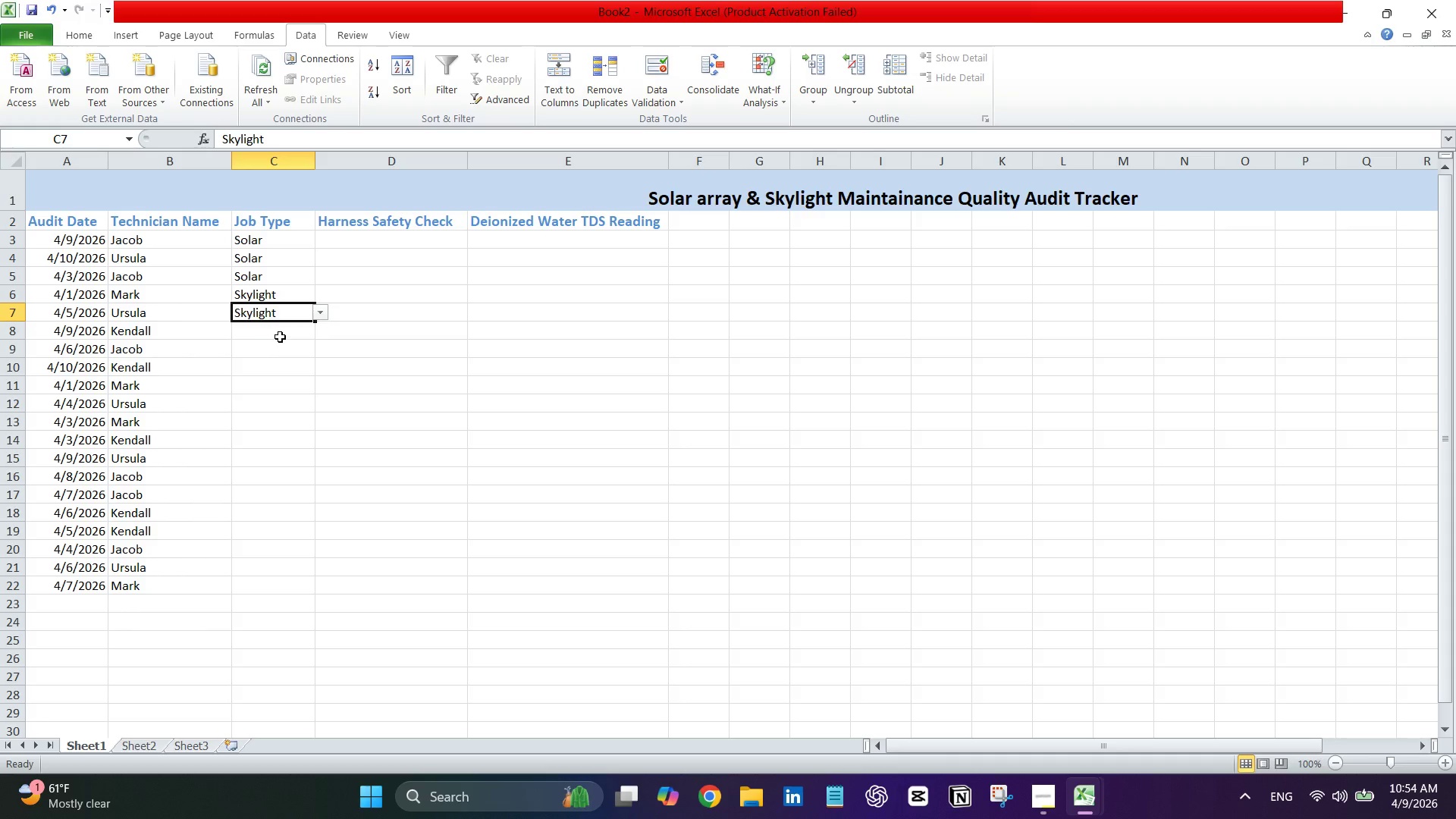 
double_click([283, 336])
 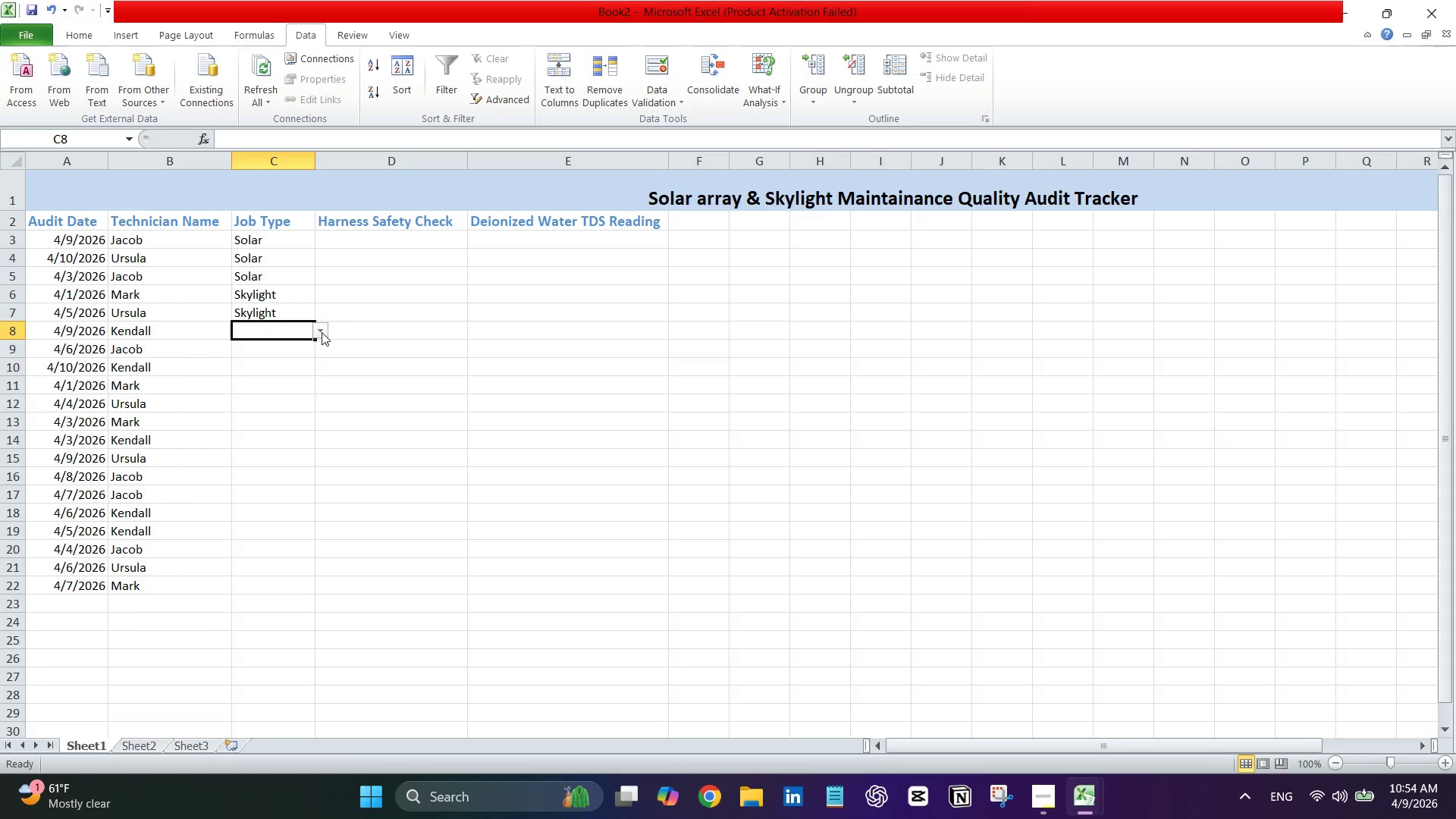 
triple_click([322, 332])
 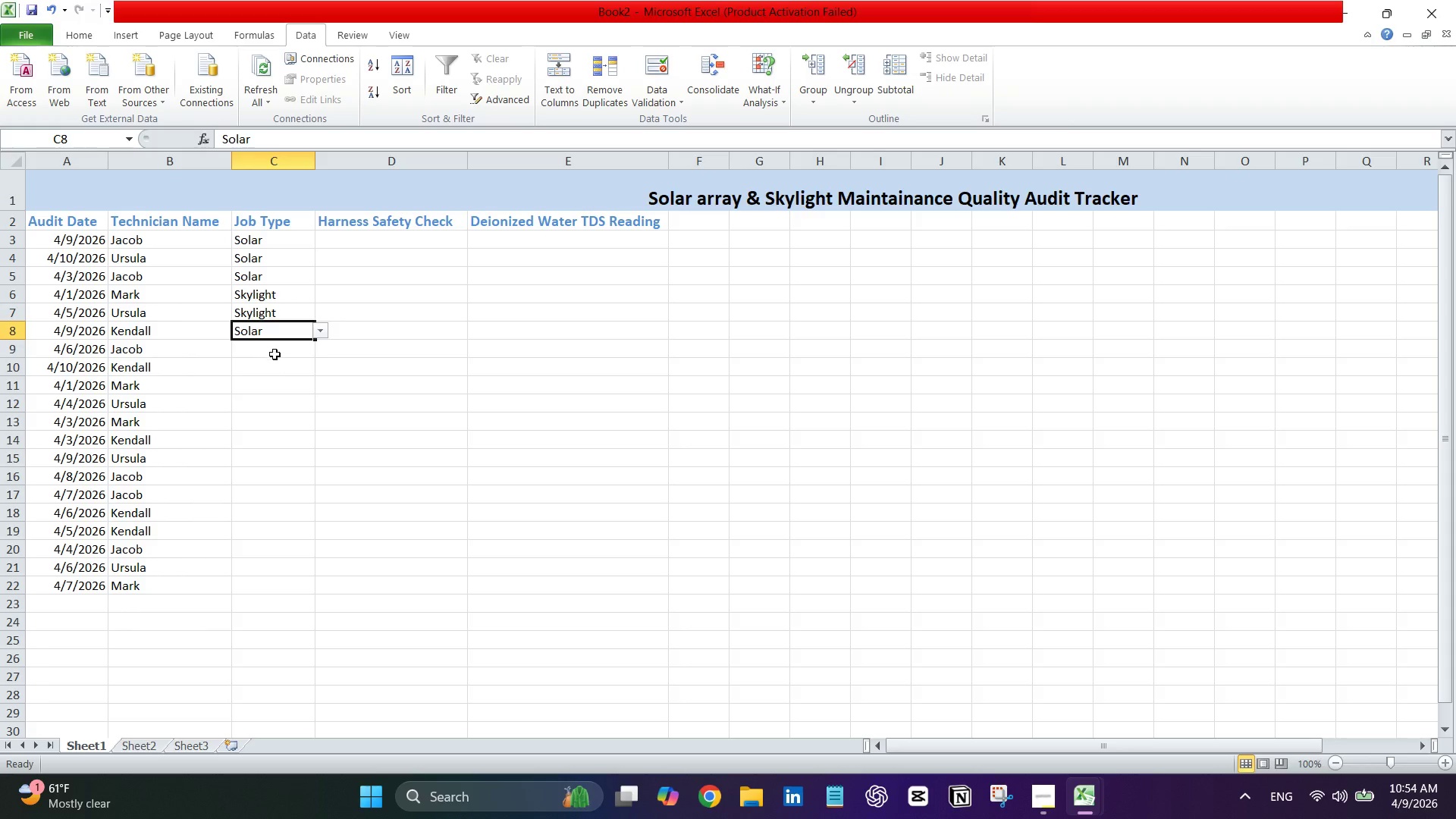 
double_click([275, 354])
 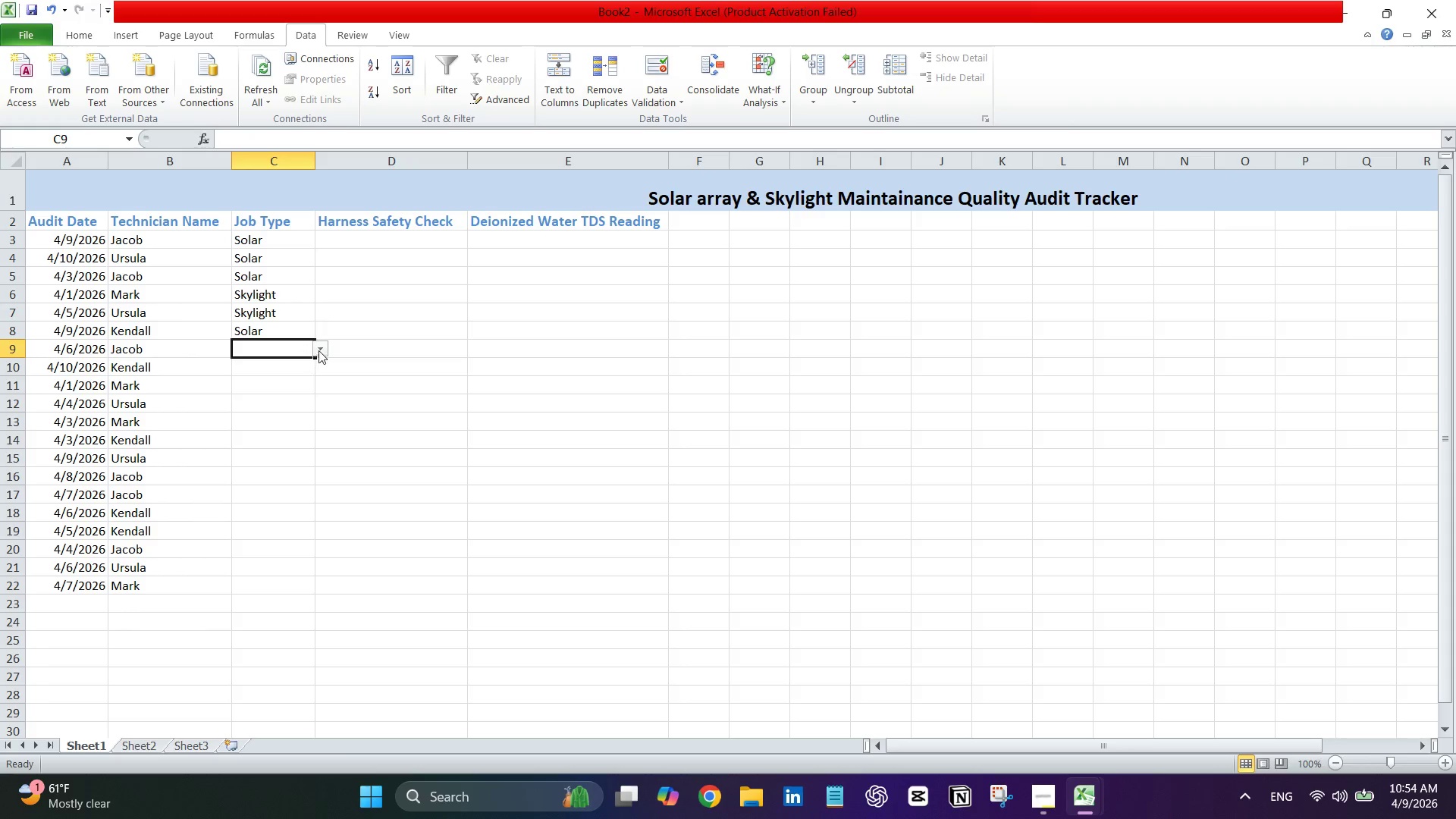 
left_click([321, 348])
 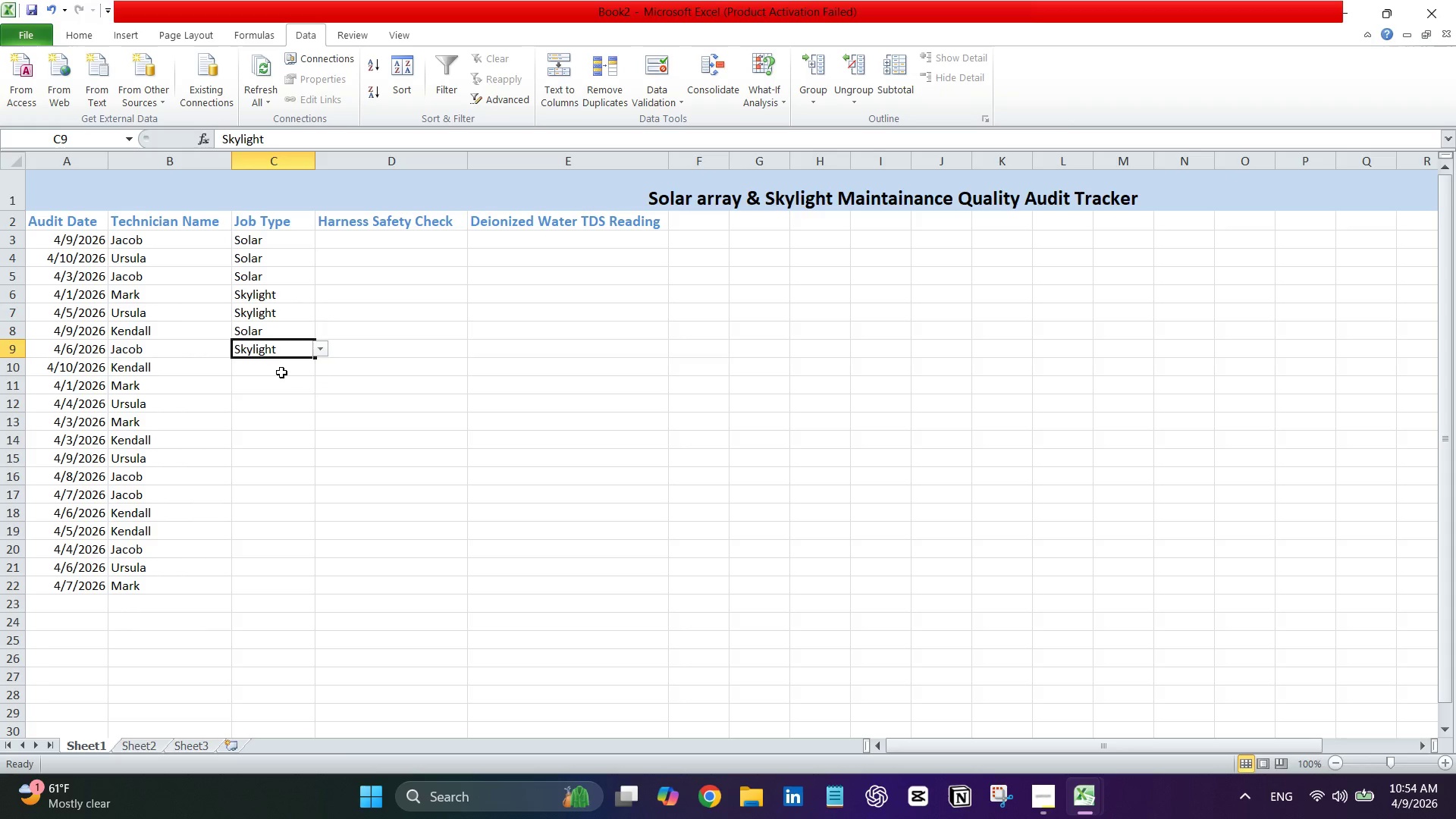 
double_click([280, 369])
 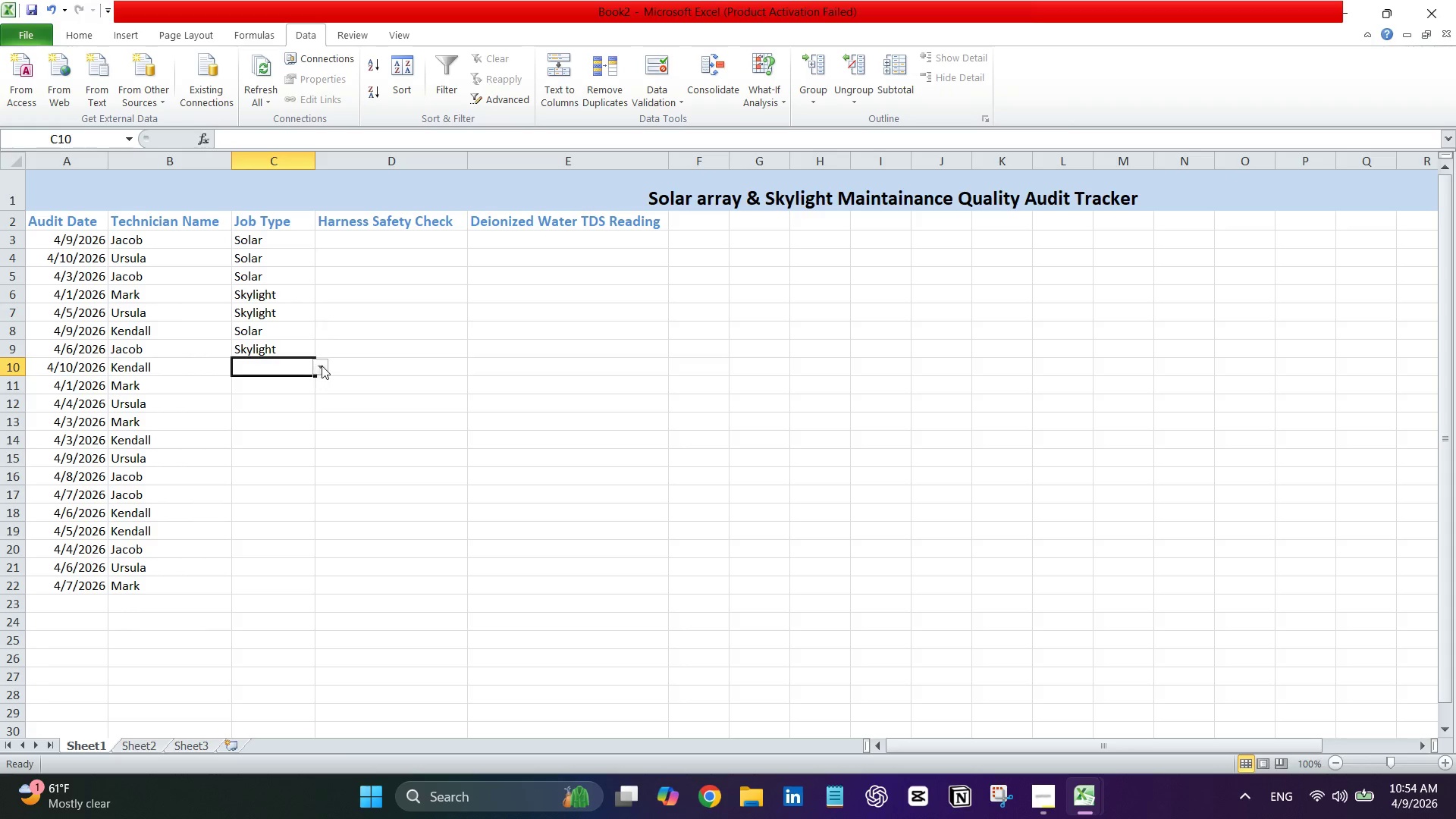 
left_click([322, 366])
 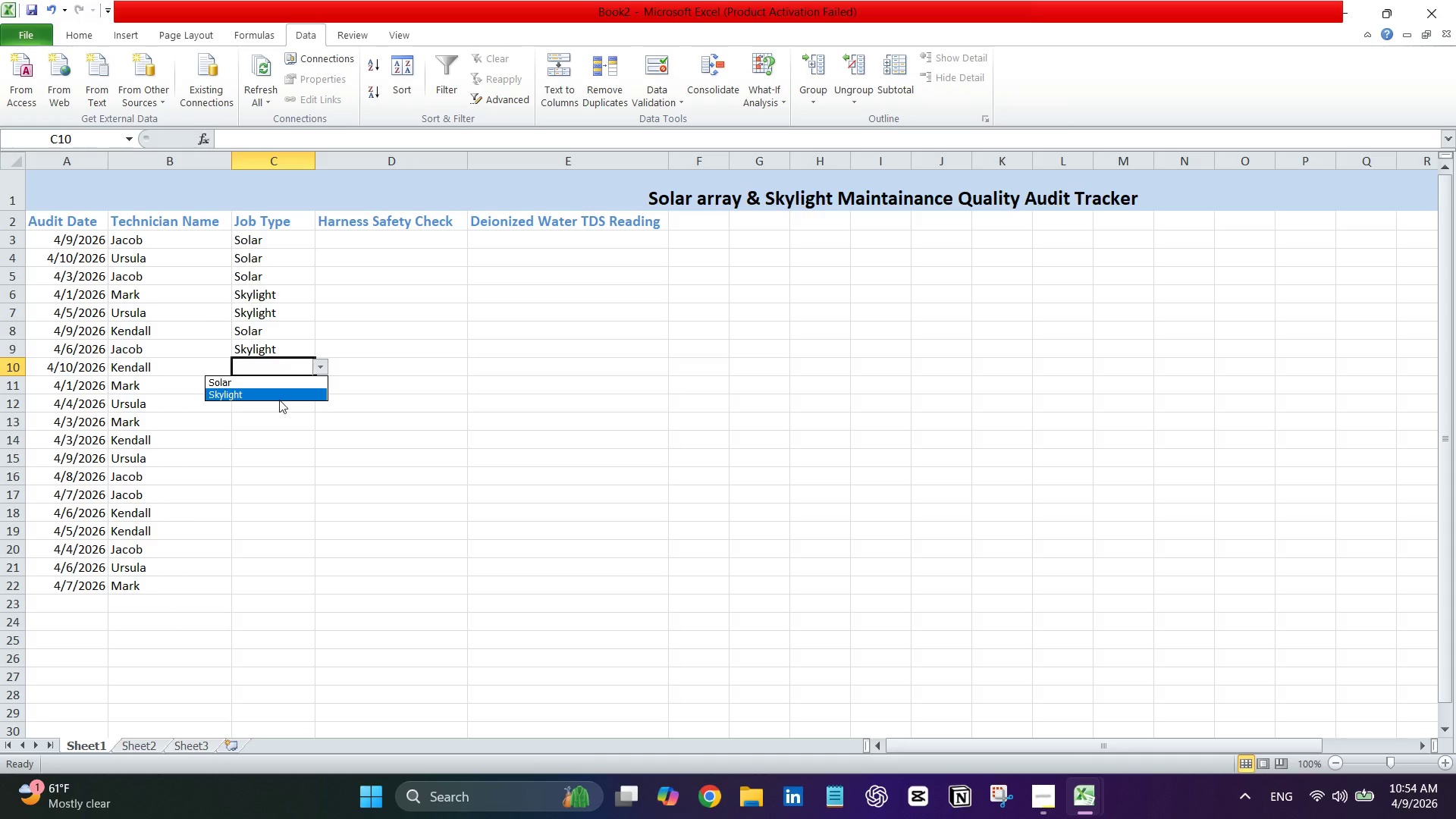 
left_click([279, 400])
 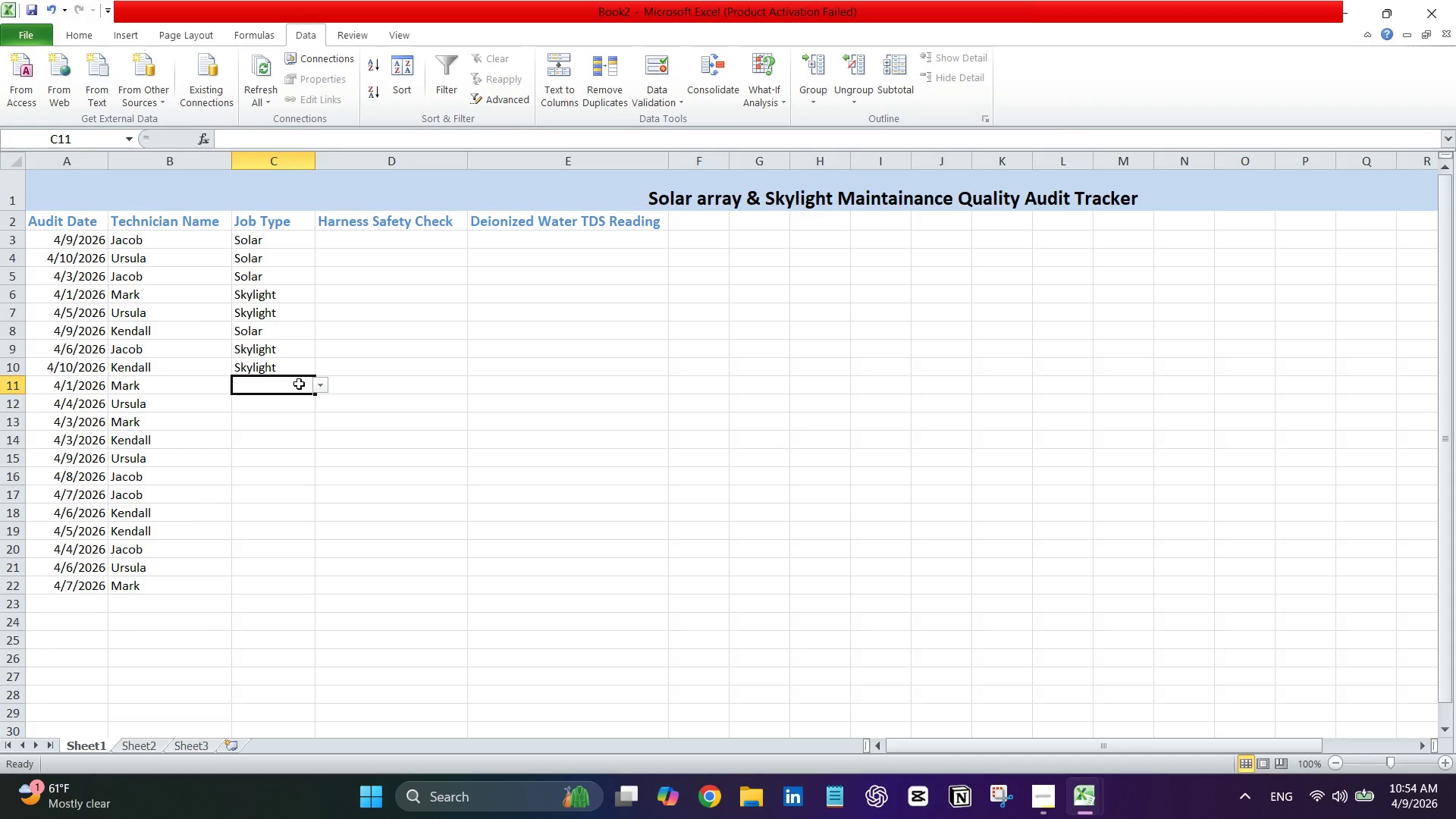 
double_click([324, 386])
 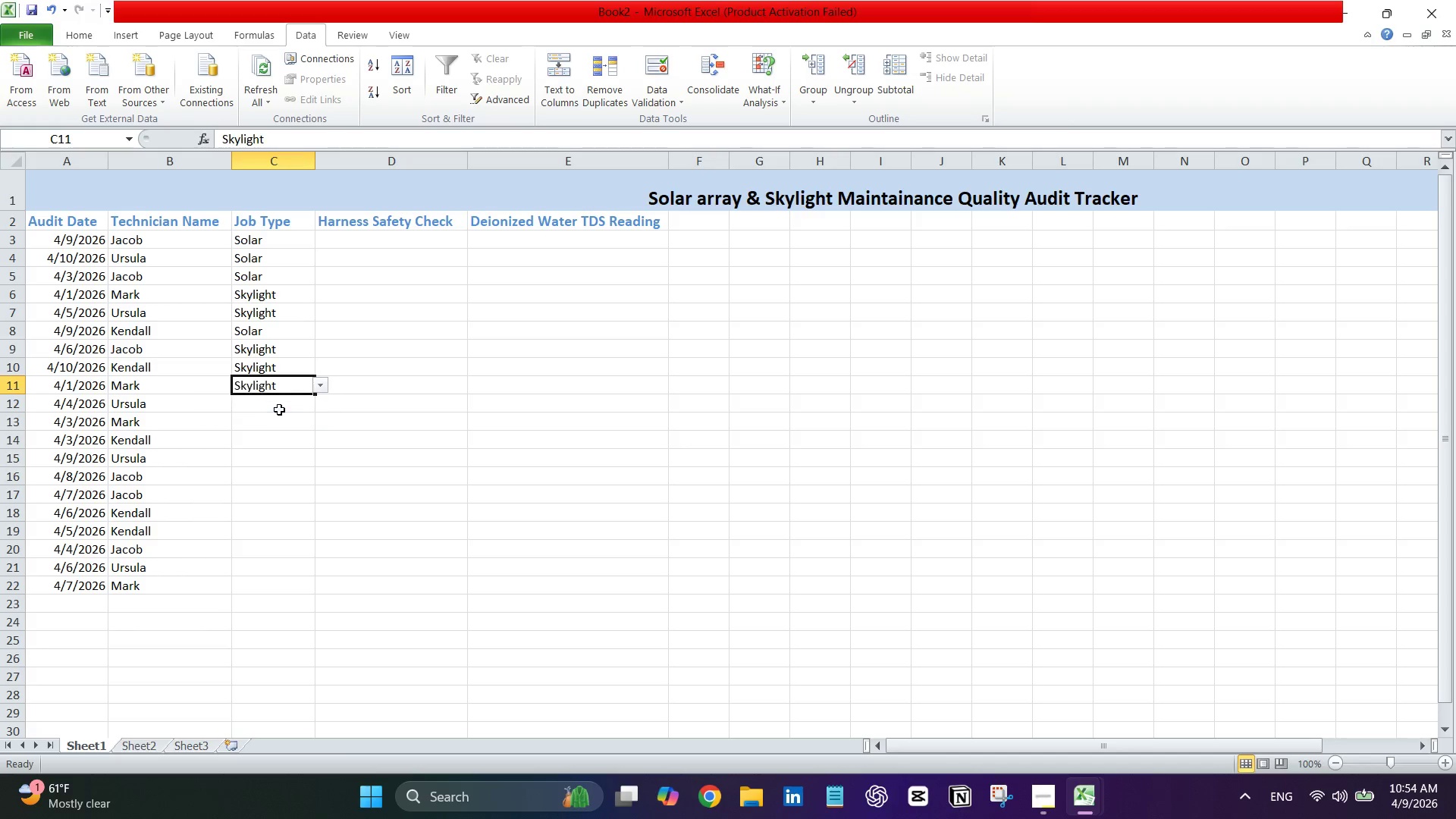 
double_click([275, 410])
 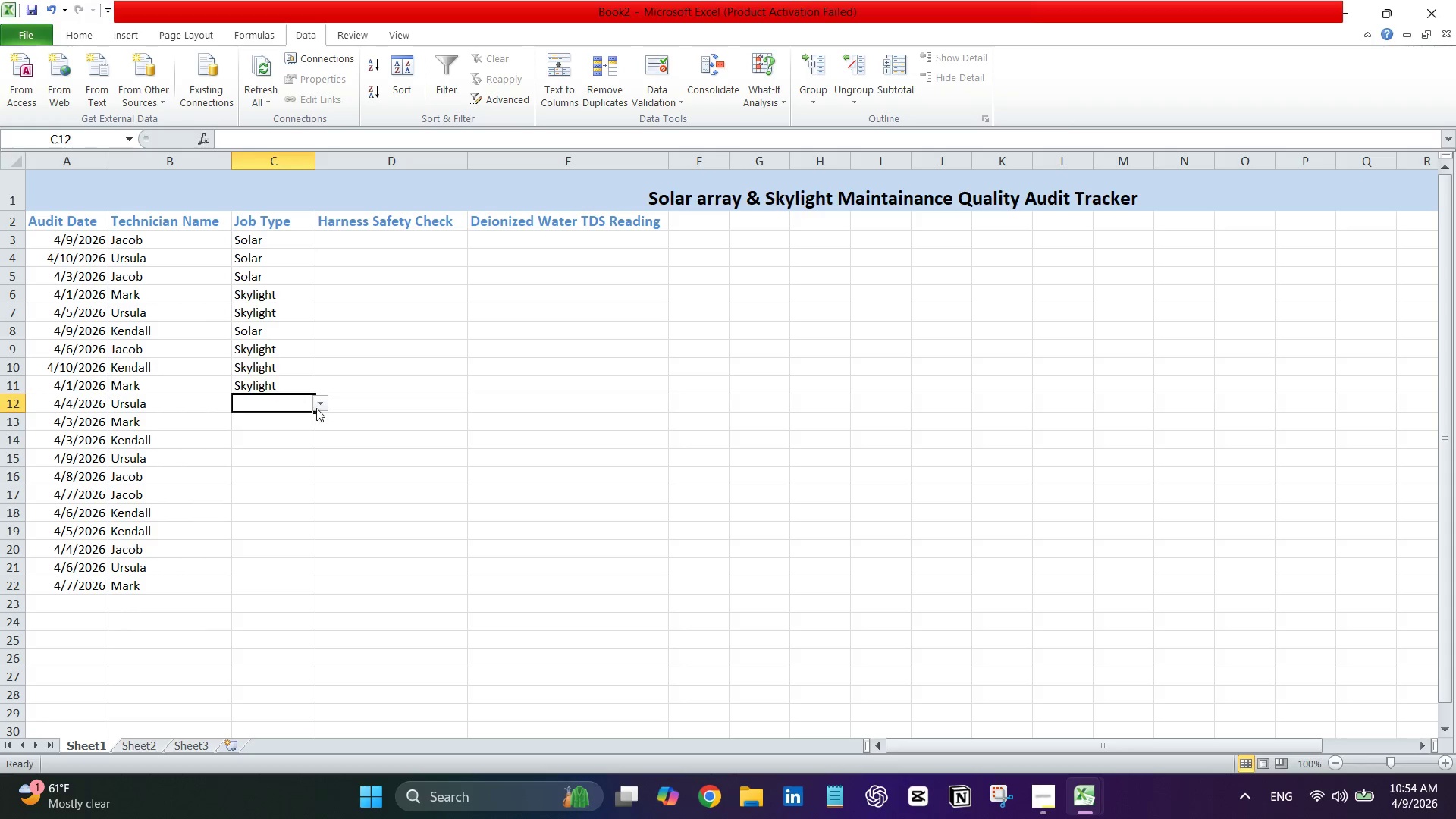 
triple_click([316, 408])
 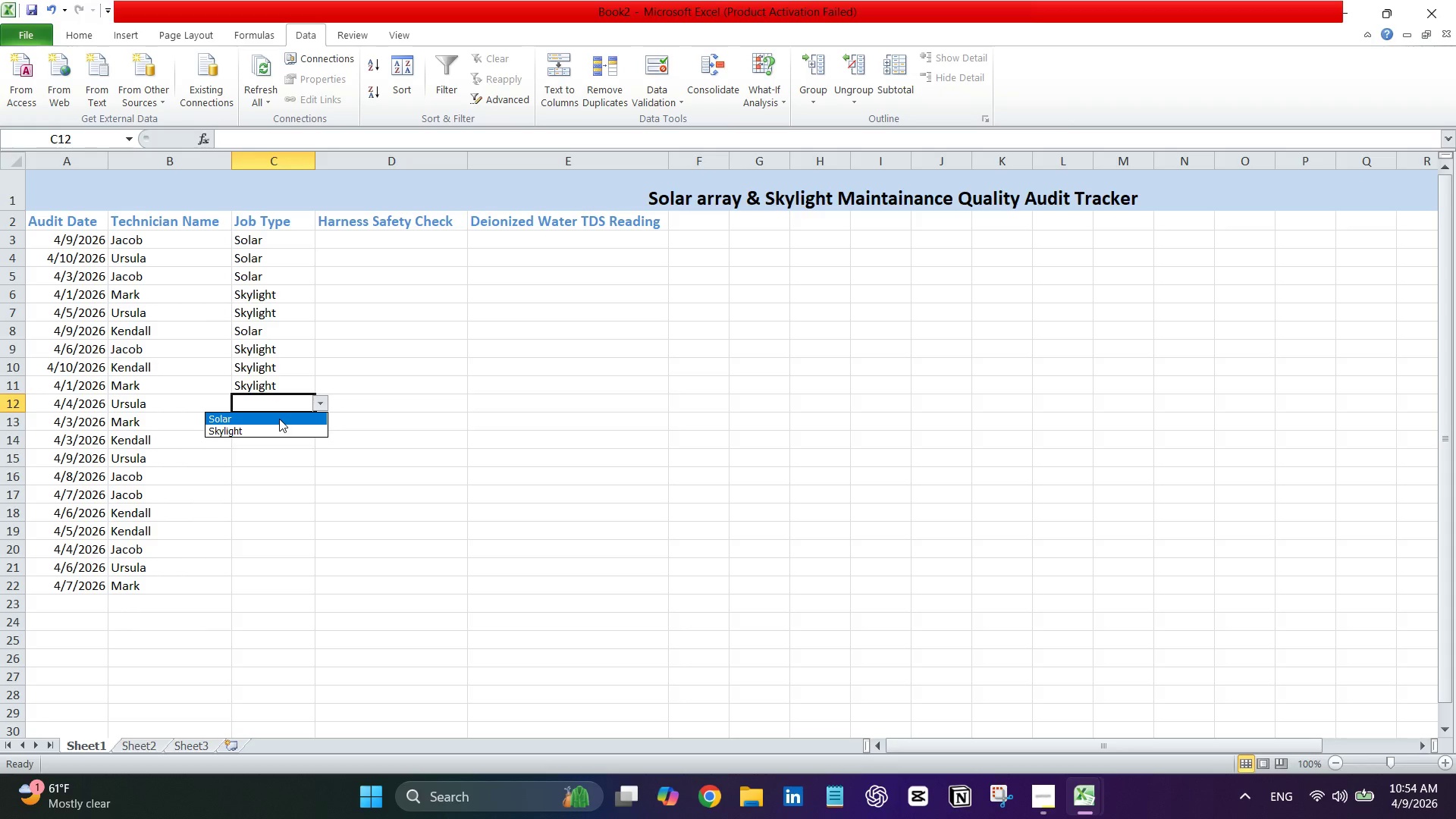 
triple_click([279, 419])
 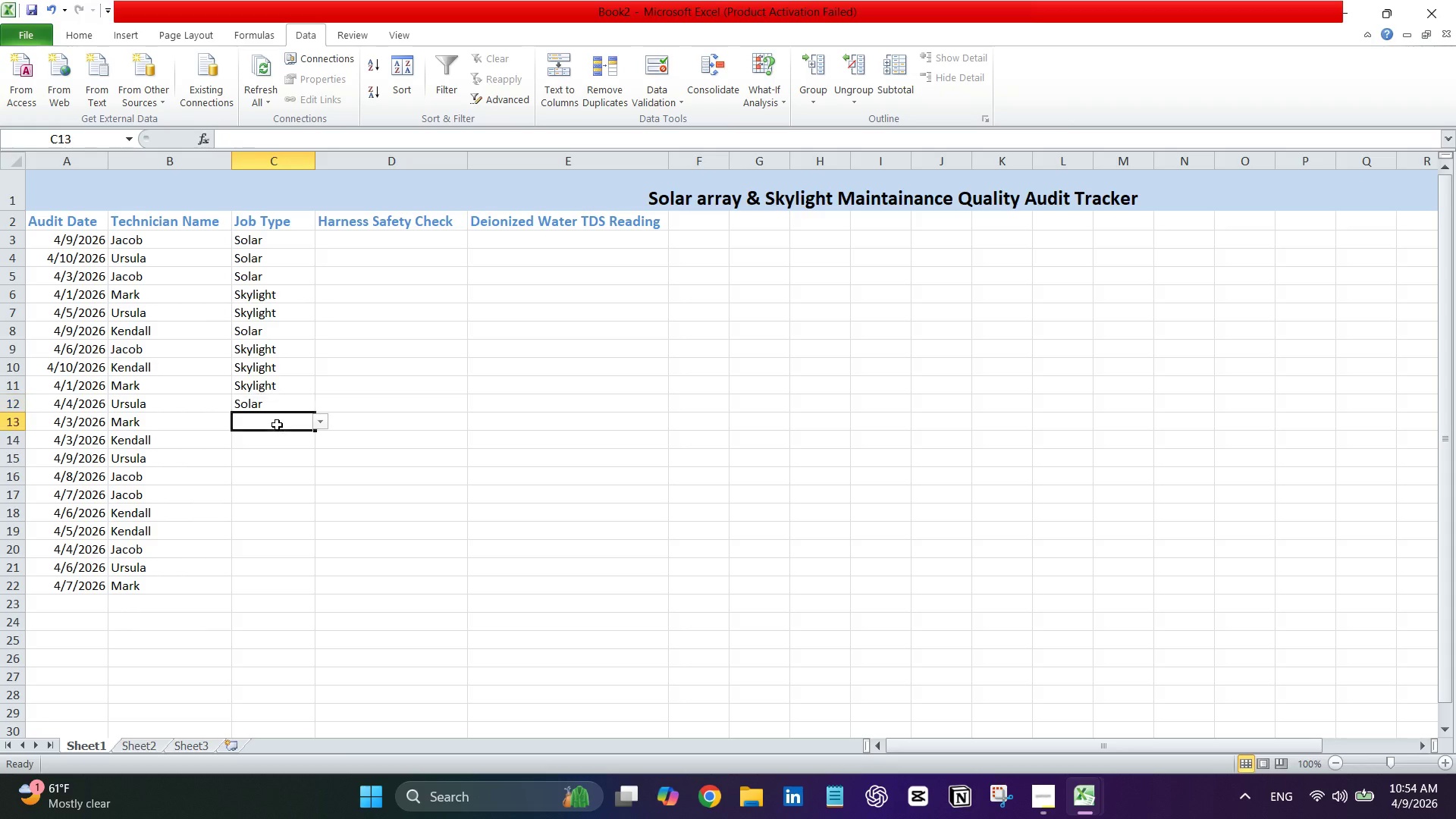 
left_click_drag(start_coordinate=[277, 425], to_coordinate=[284, 425])
 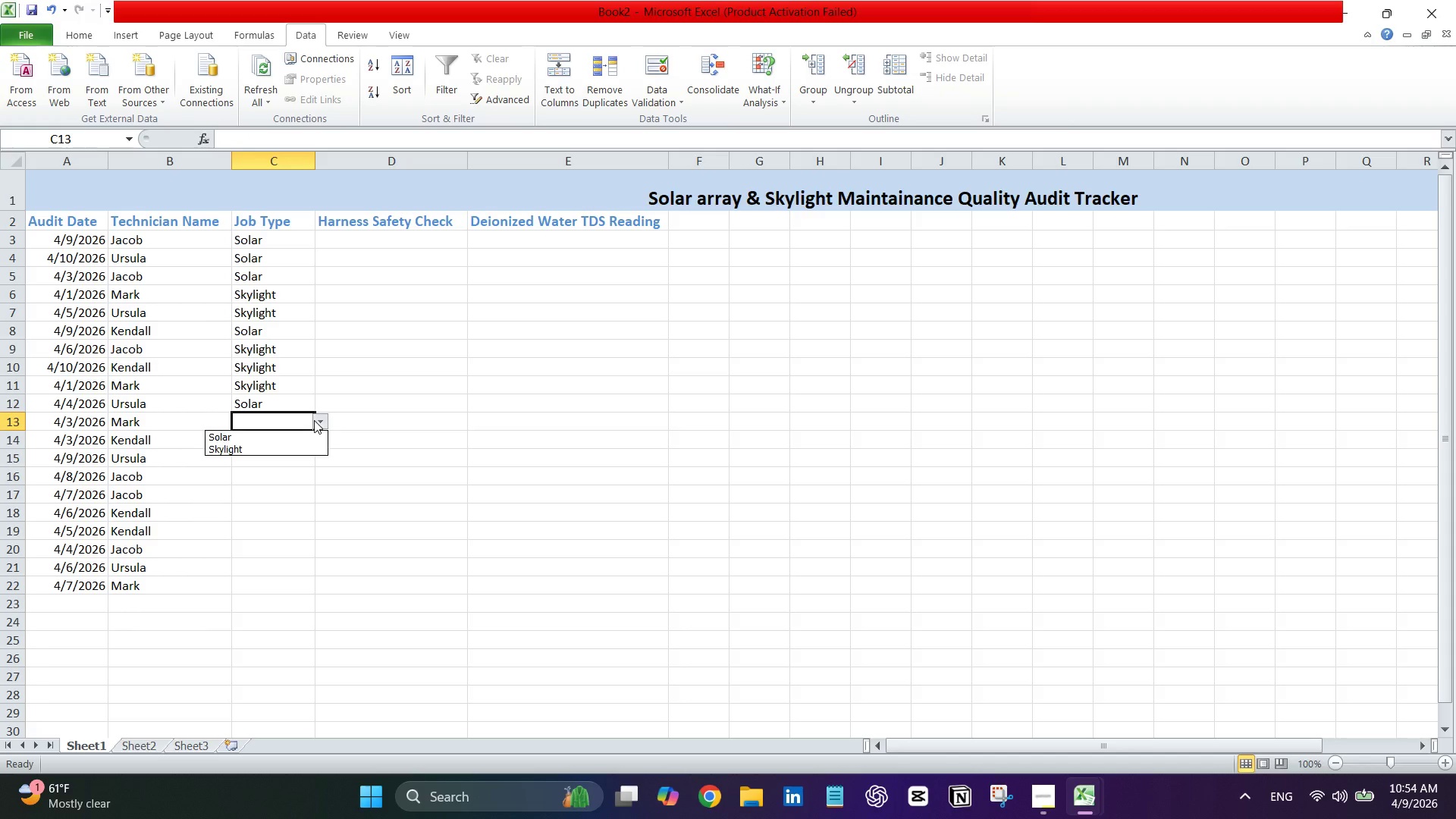 
left_click([314, 420])
 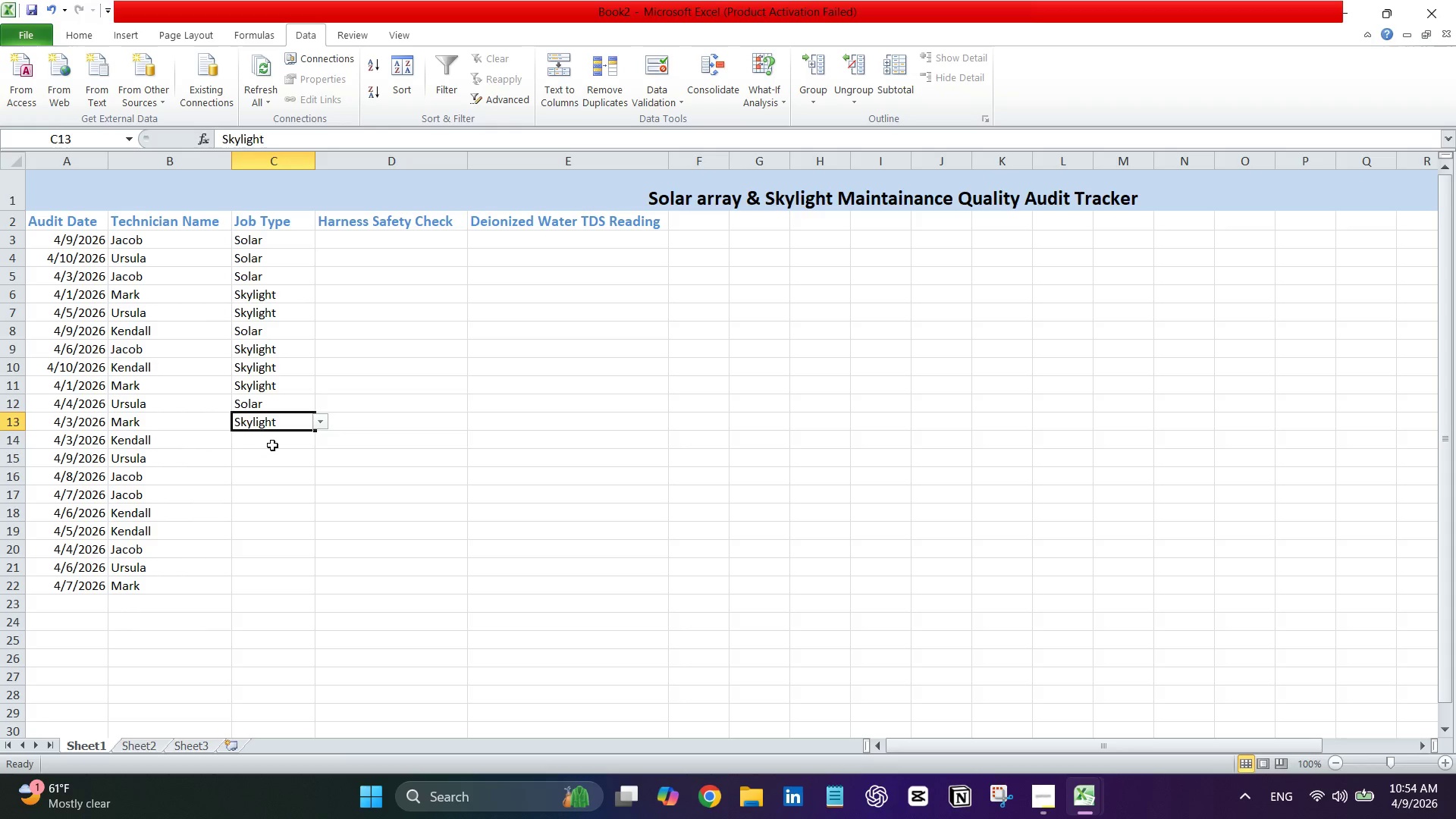 
left_click_drag(start_coordinate=[275, 443], to_coordinate=[293, 443])
 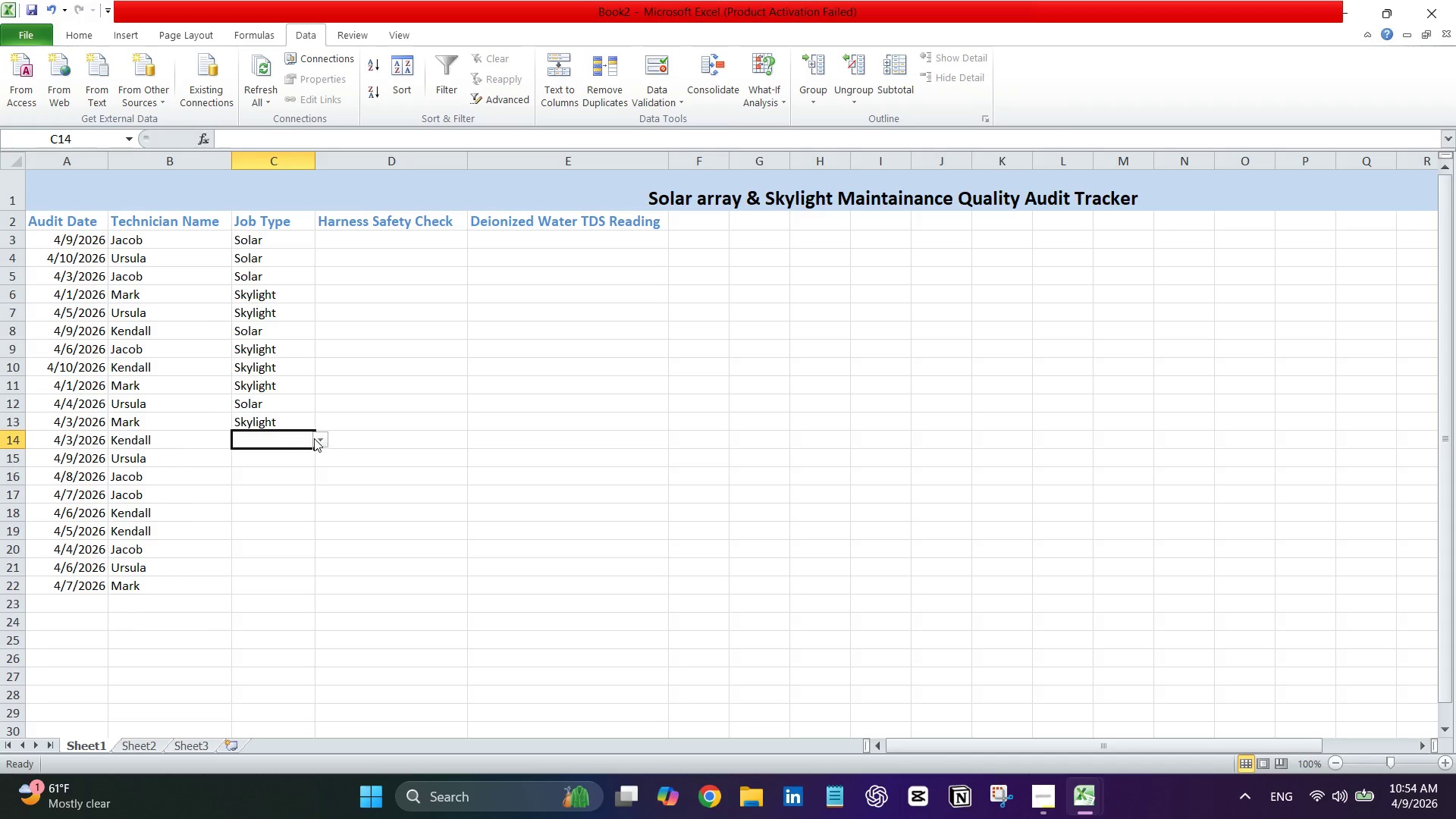 
left_click([314, 438])
 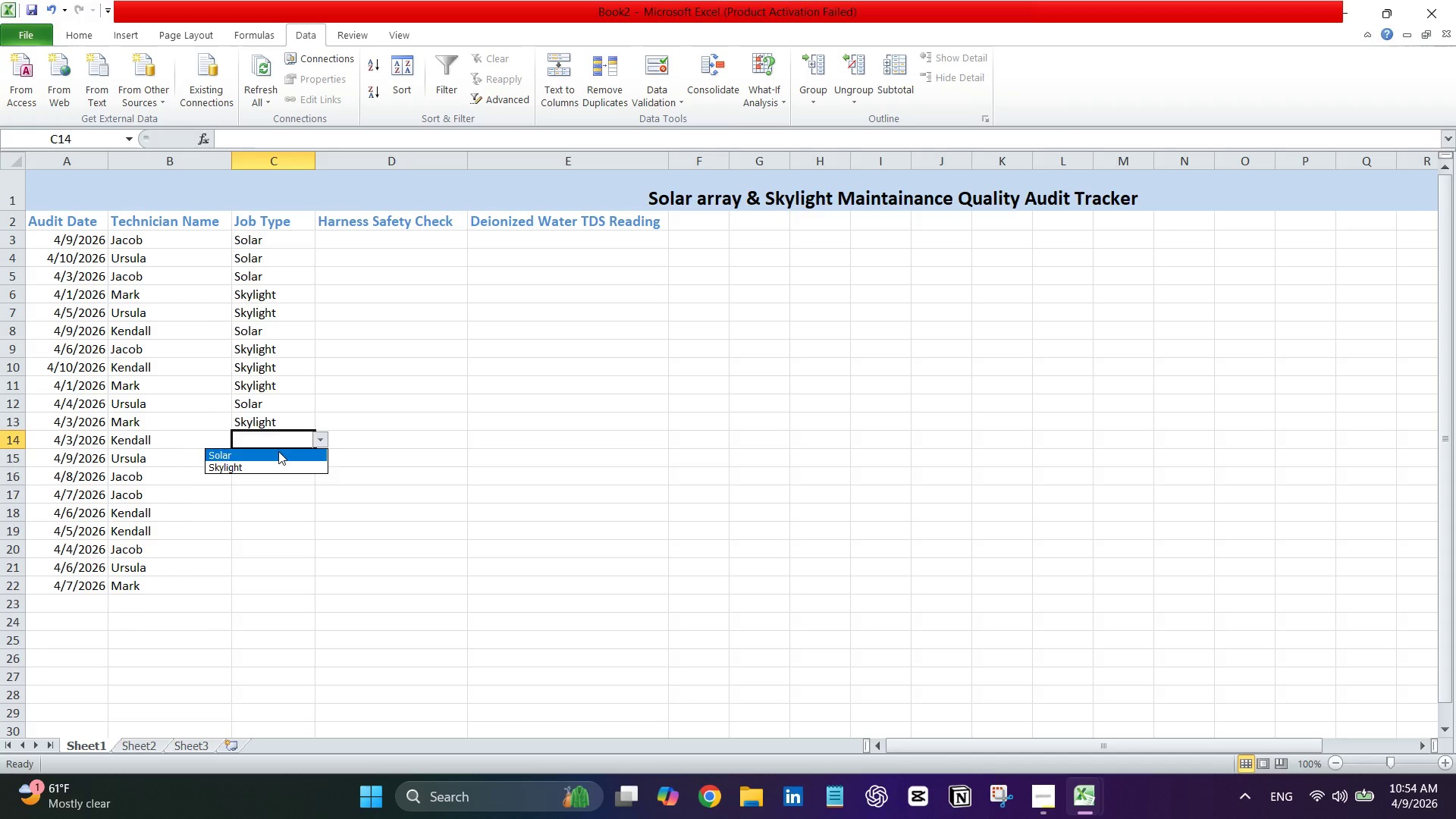 
left_click([278, 451])
 